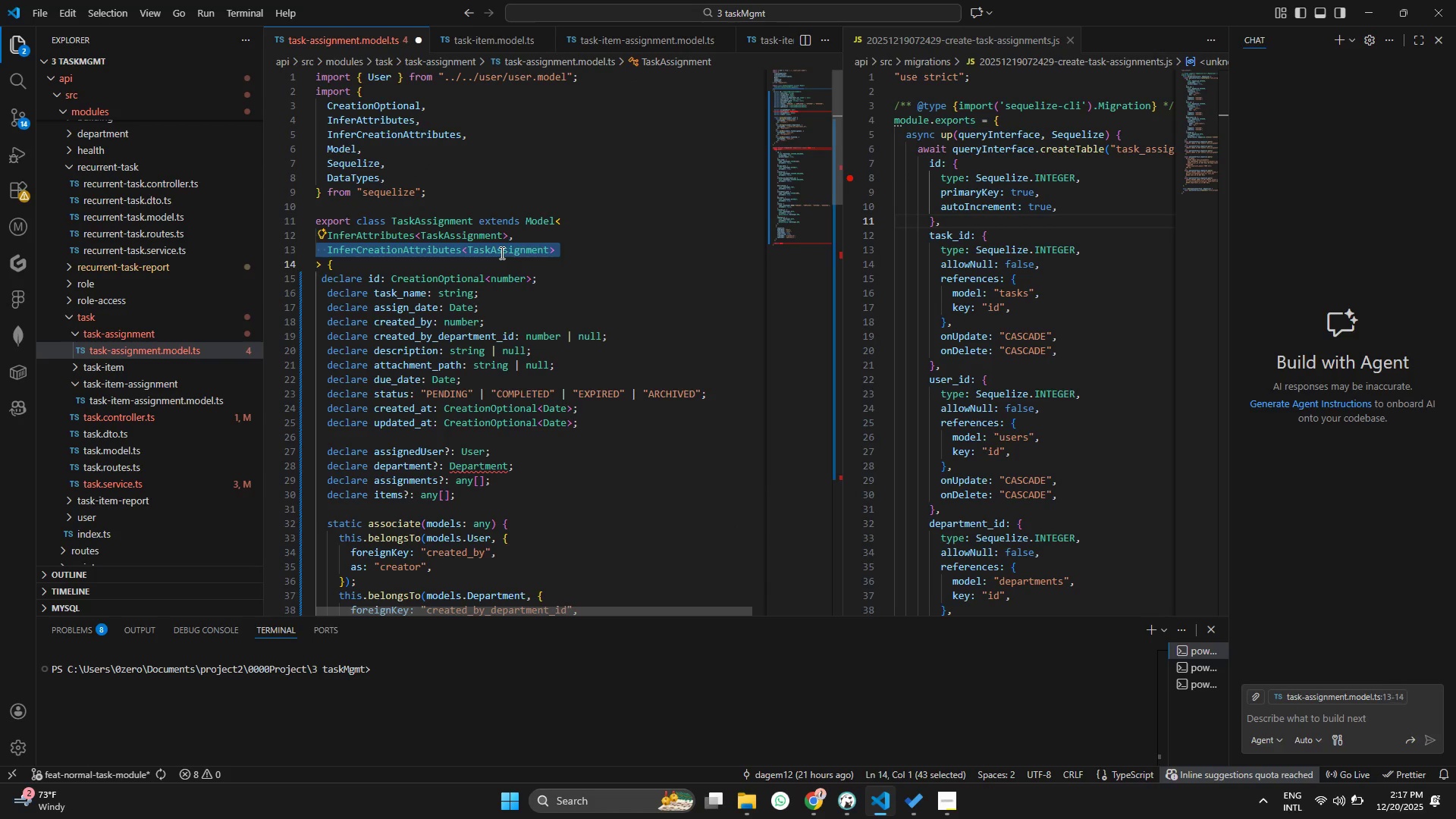 
triple_click([500, 253])
 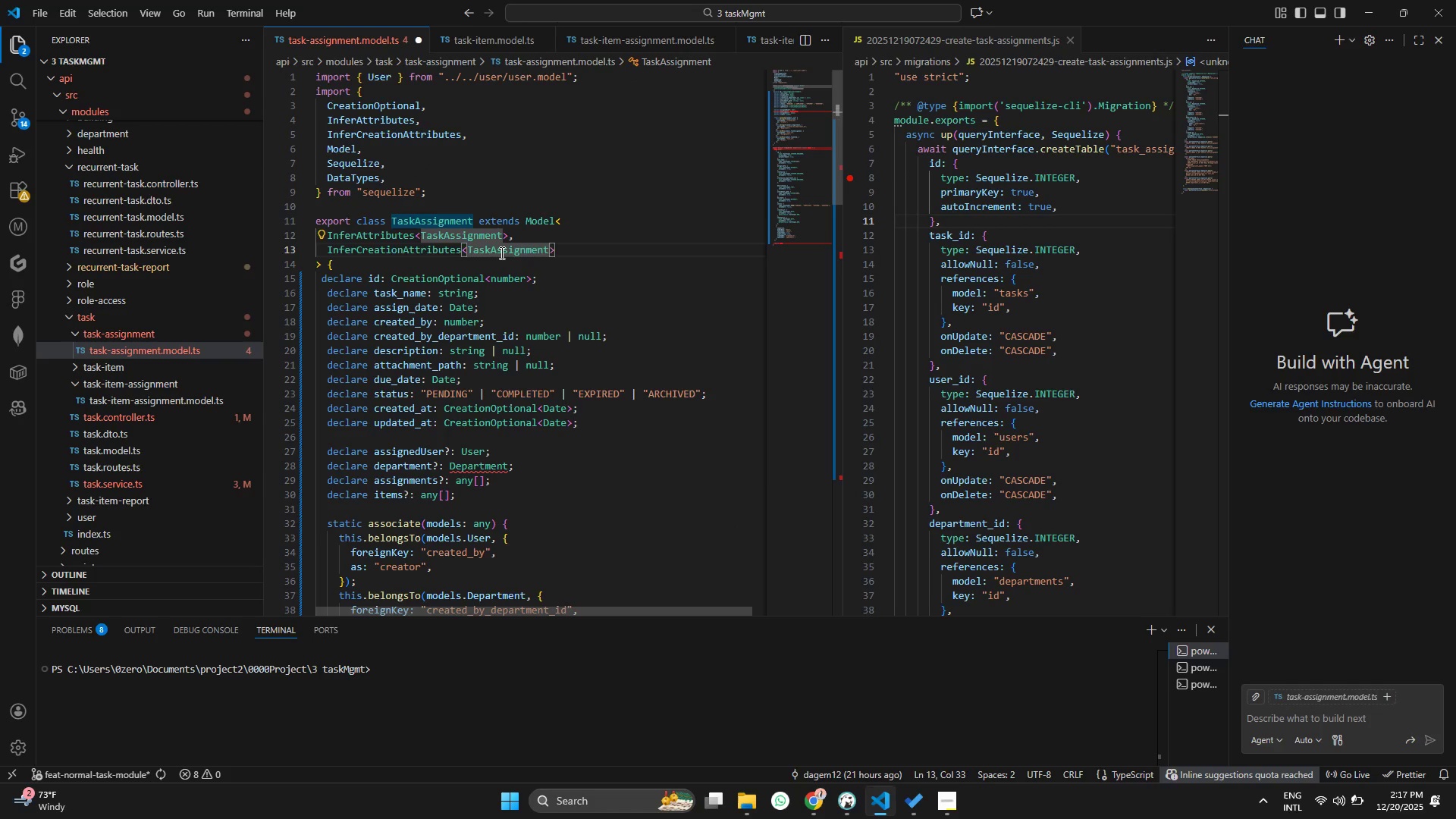 
double_click([500, 253])
 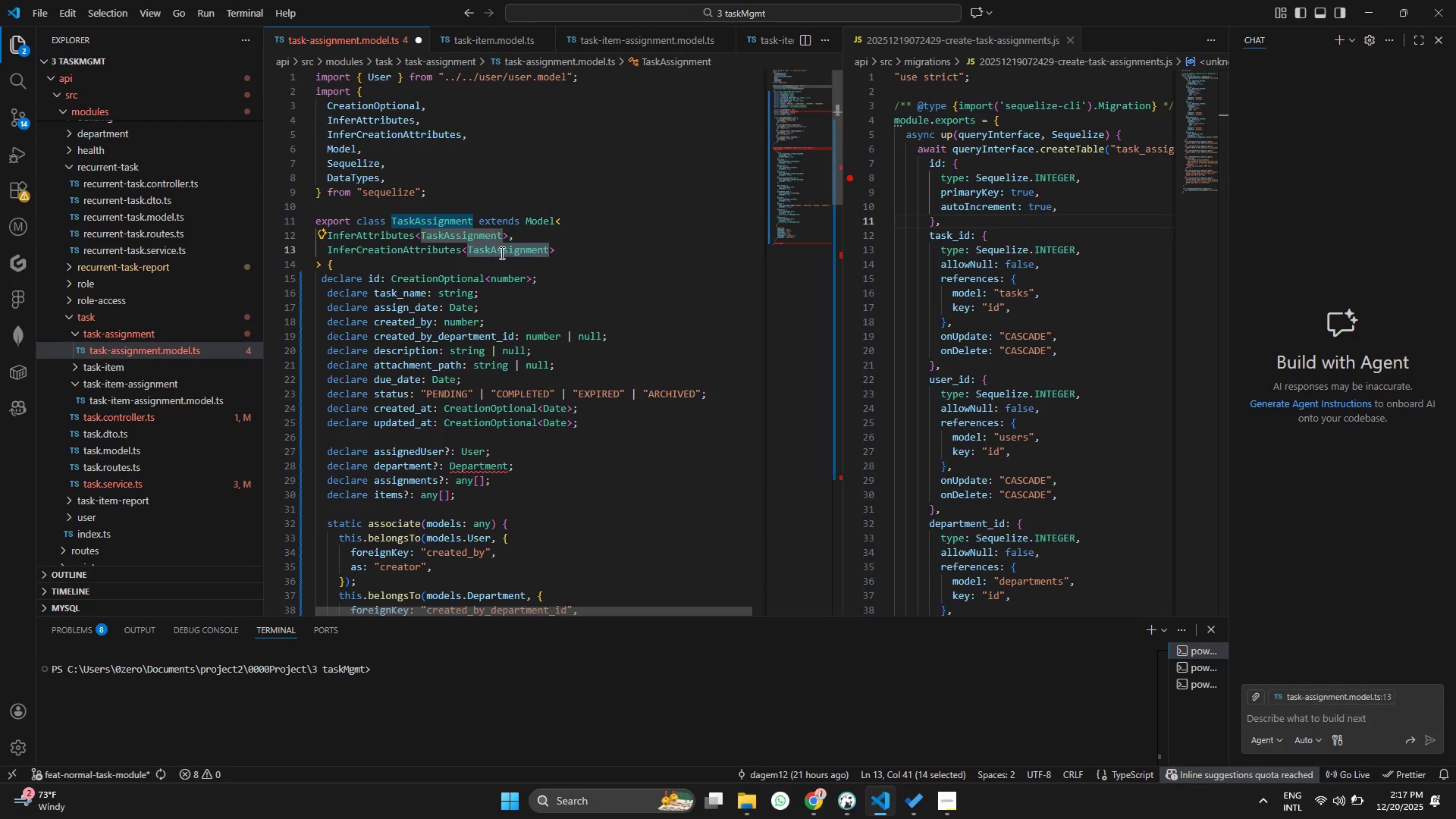 
key(Control+C)
 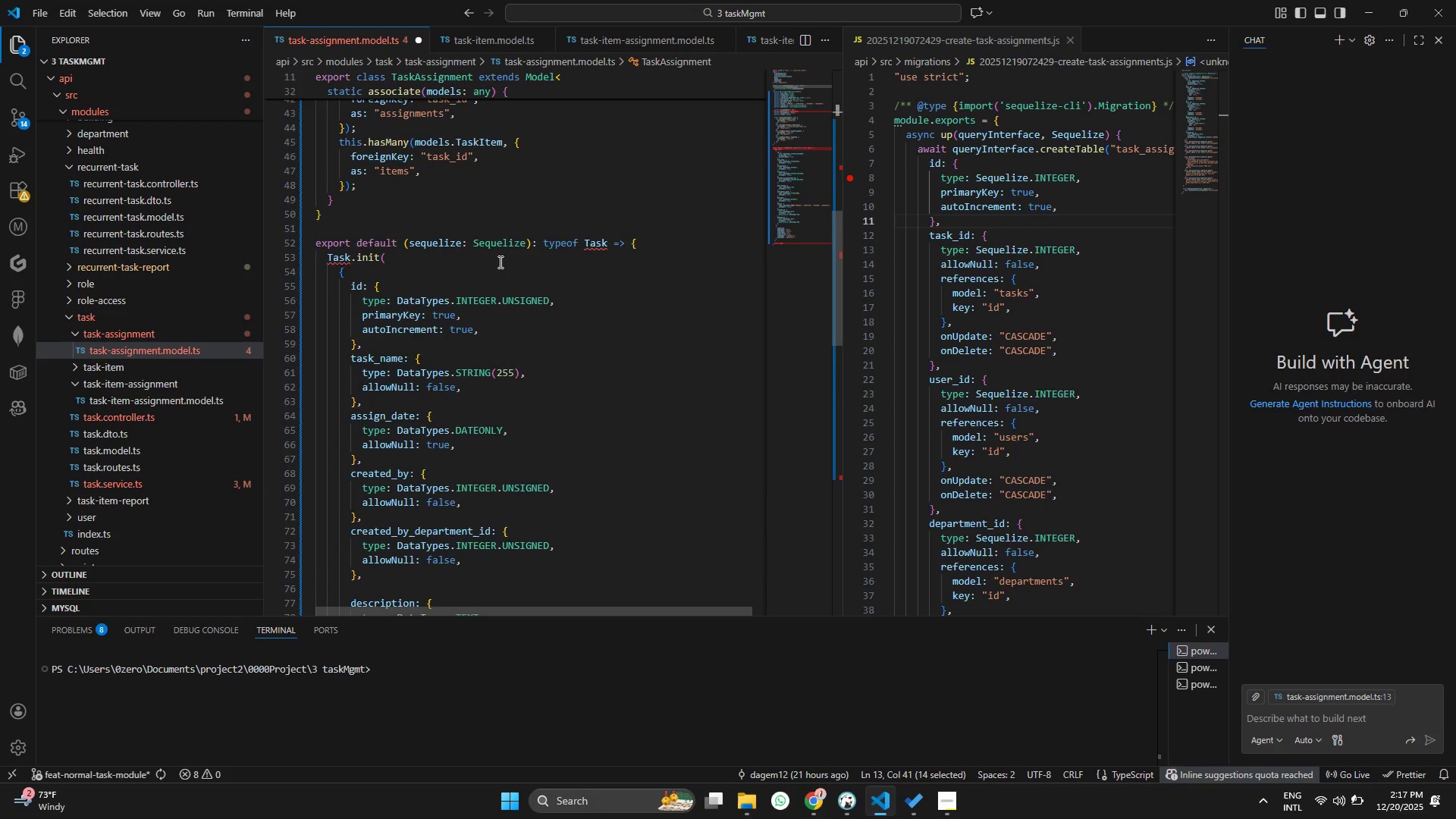 
scroll: coordinate [441, 381], scroll_direction: down, amount: 38.0
 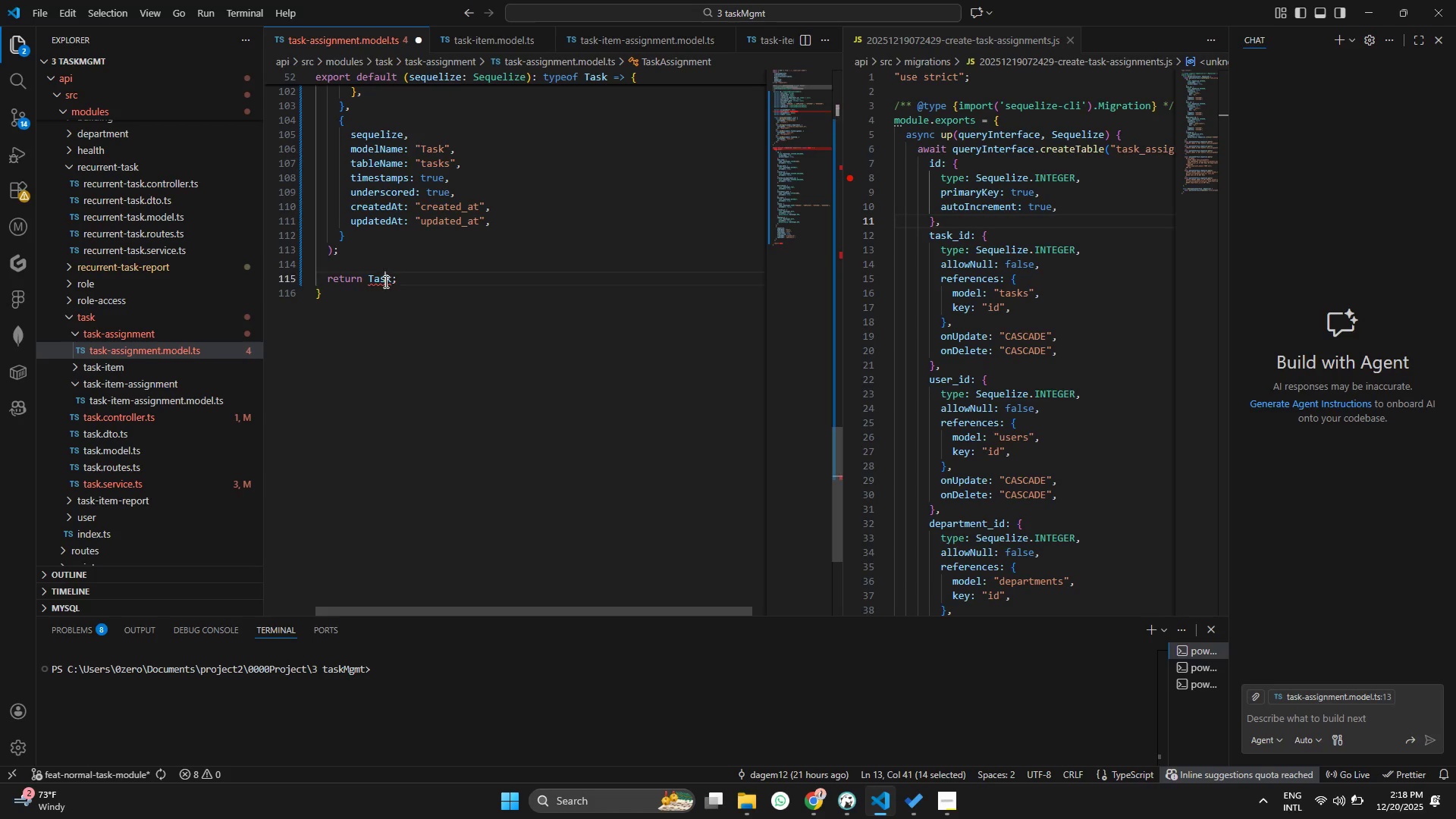 
double_click([384, 281])
 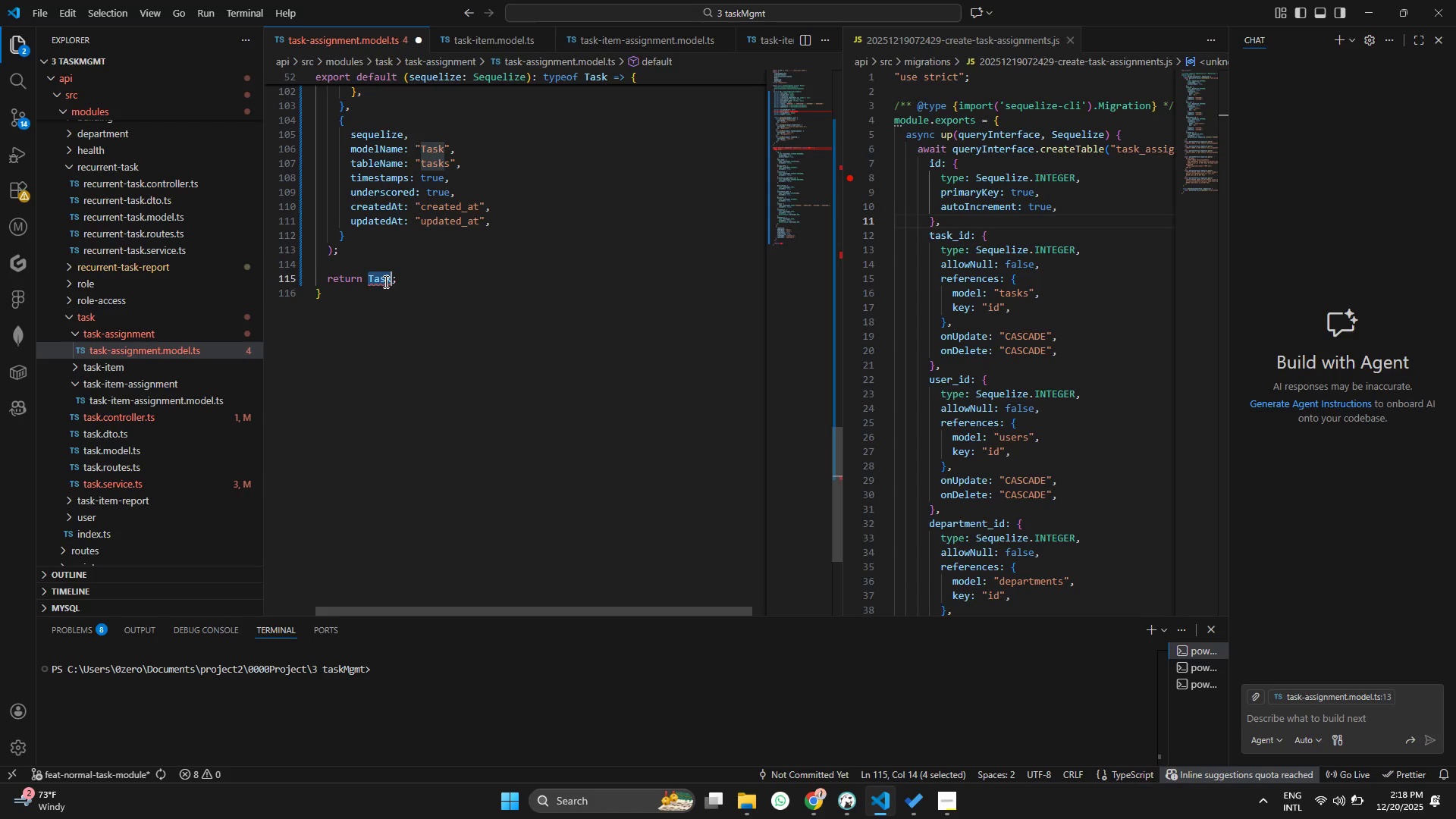 
key(Control+V)
 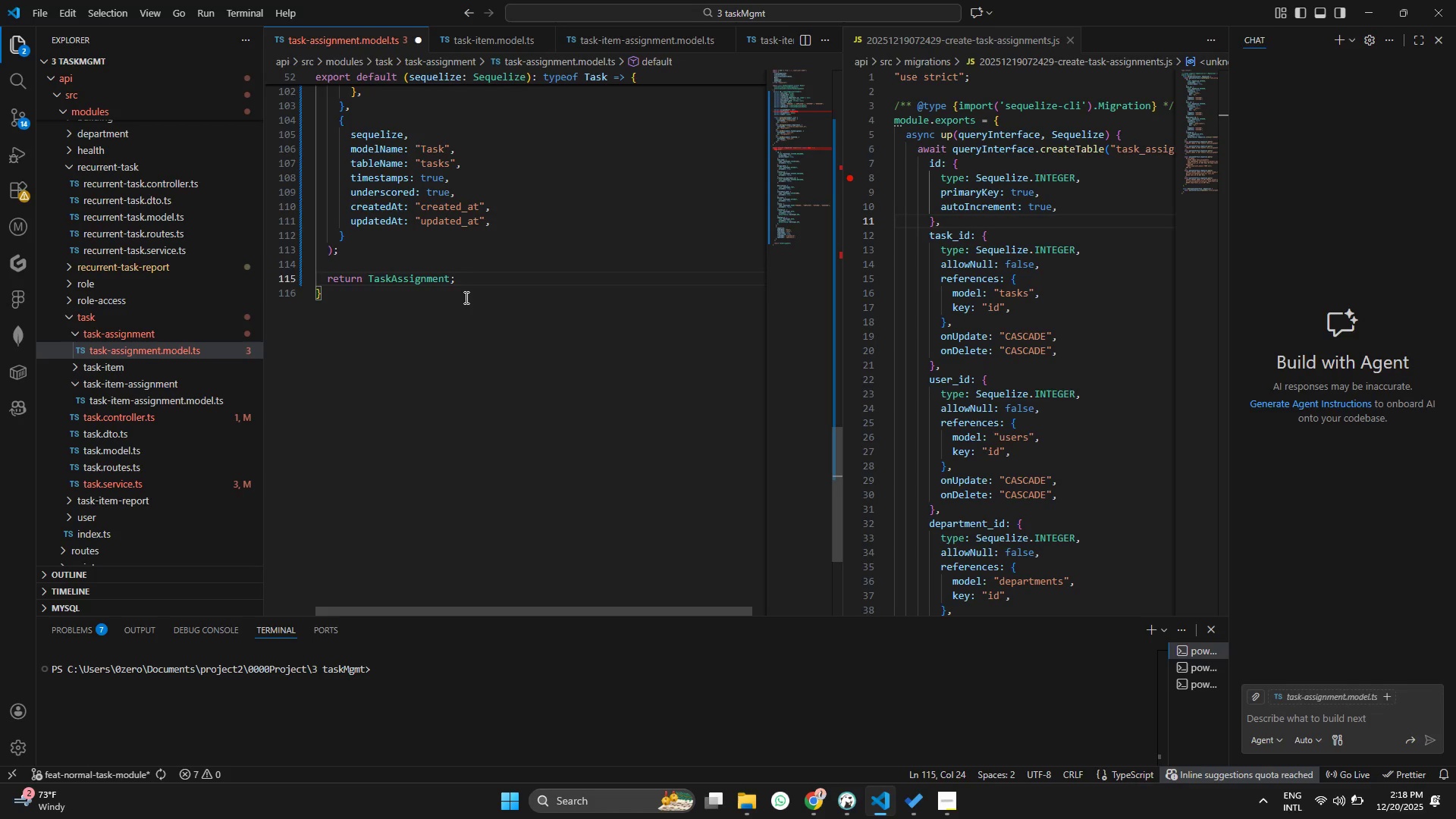 
scroll: coordinate [465, 297], scroll_direction: up, amount: 26.0
 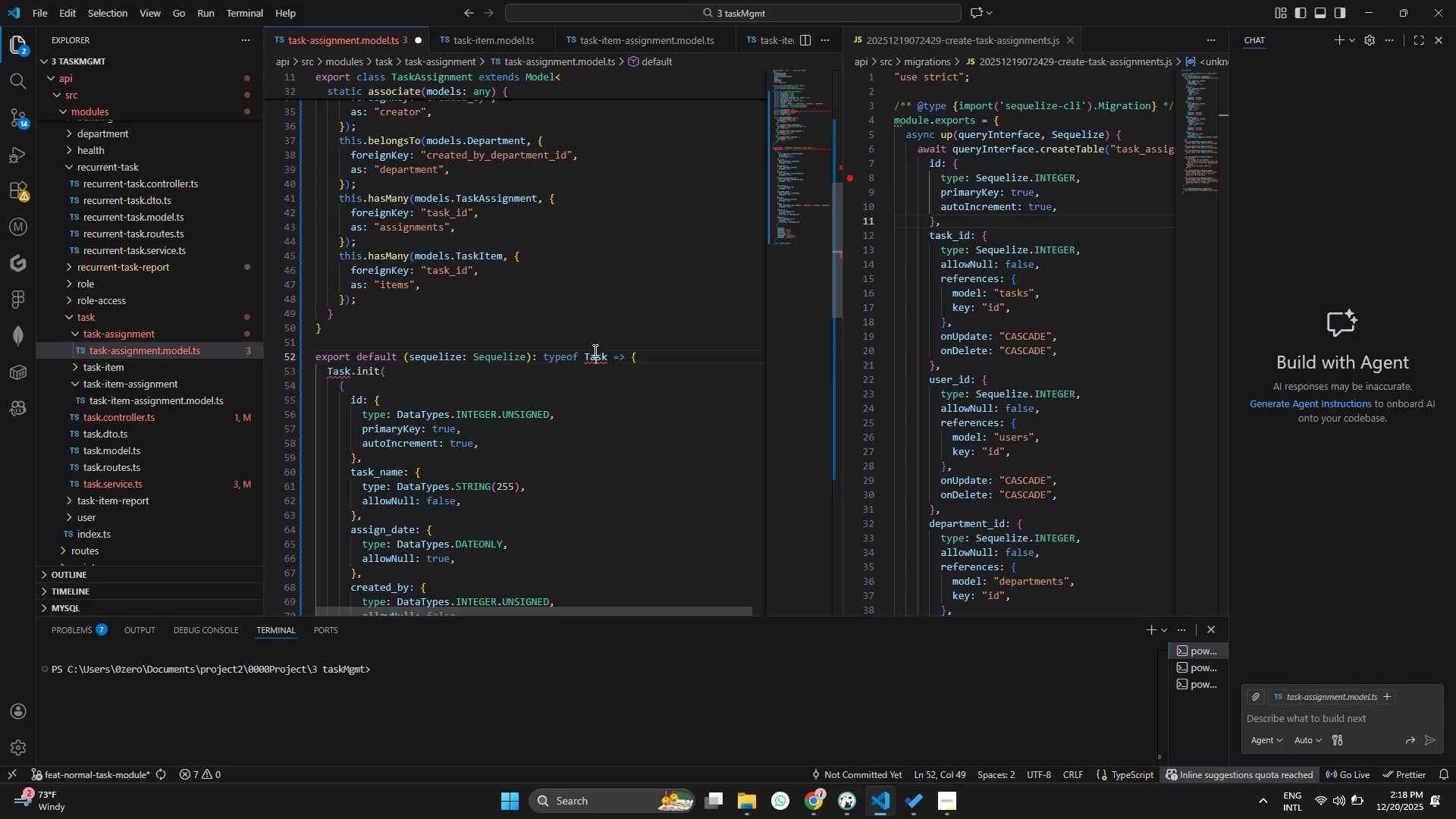 
double_click([594, 350])
 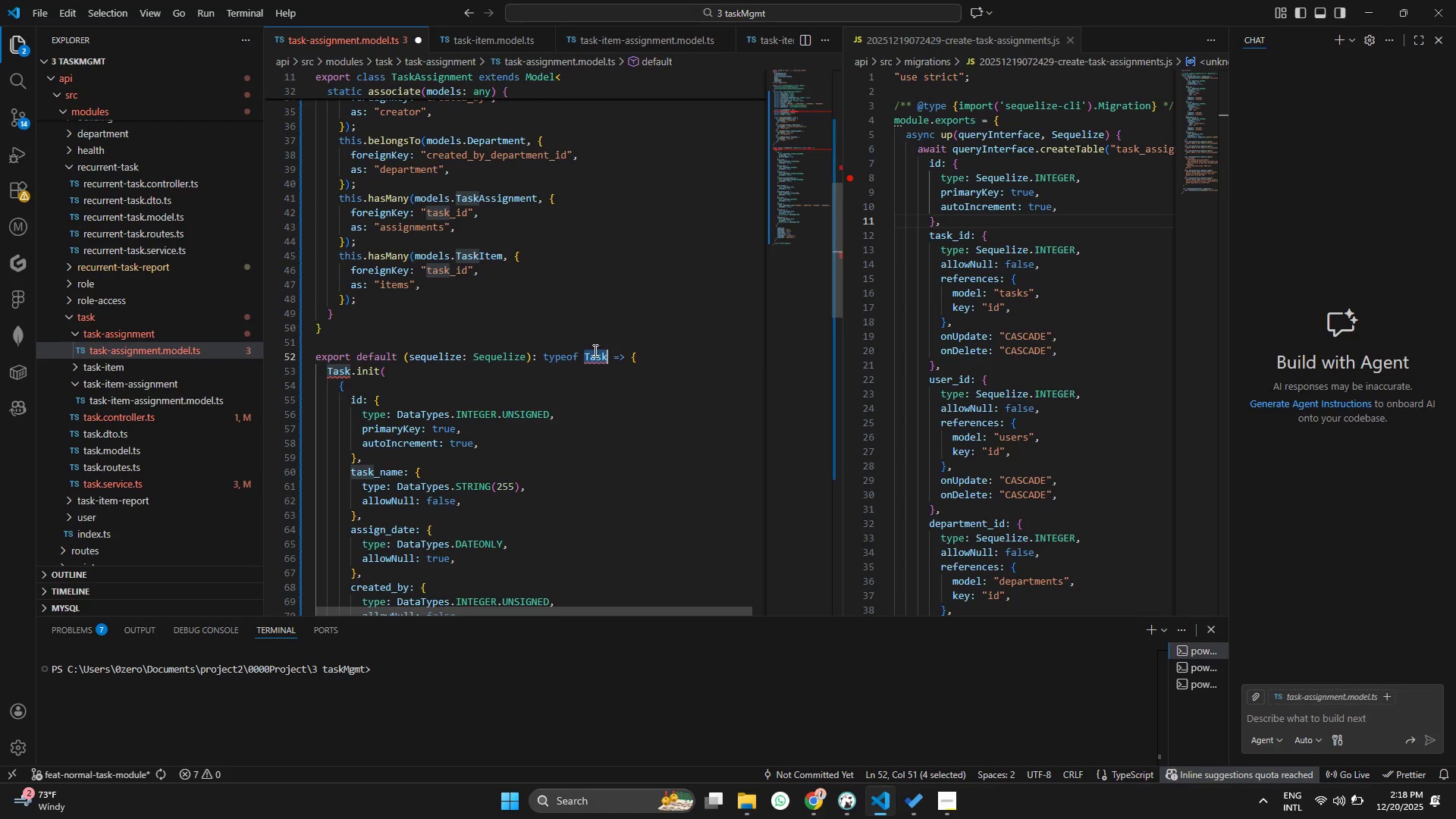 
key(Control+V)
 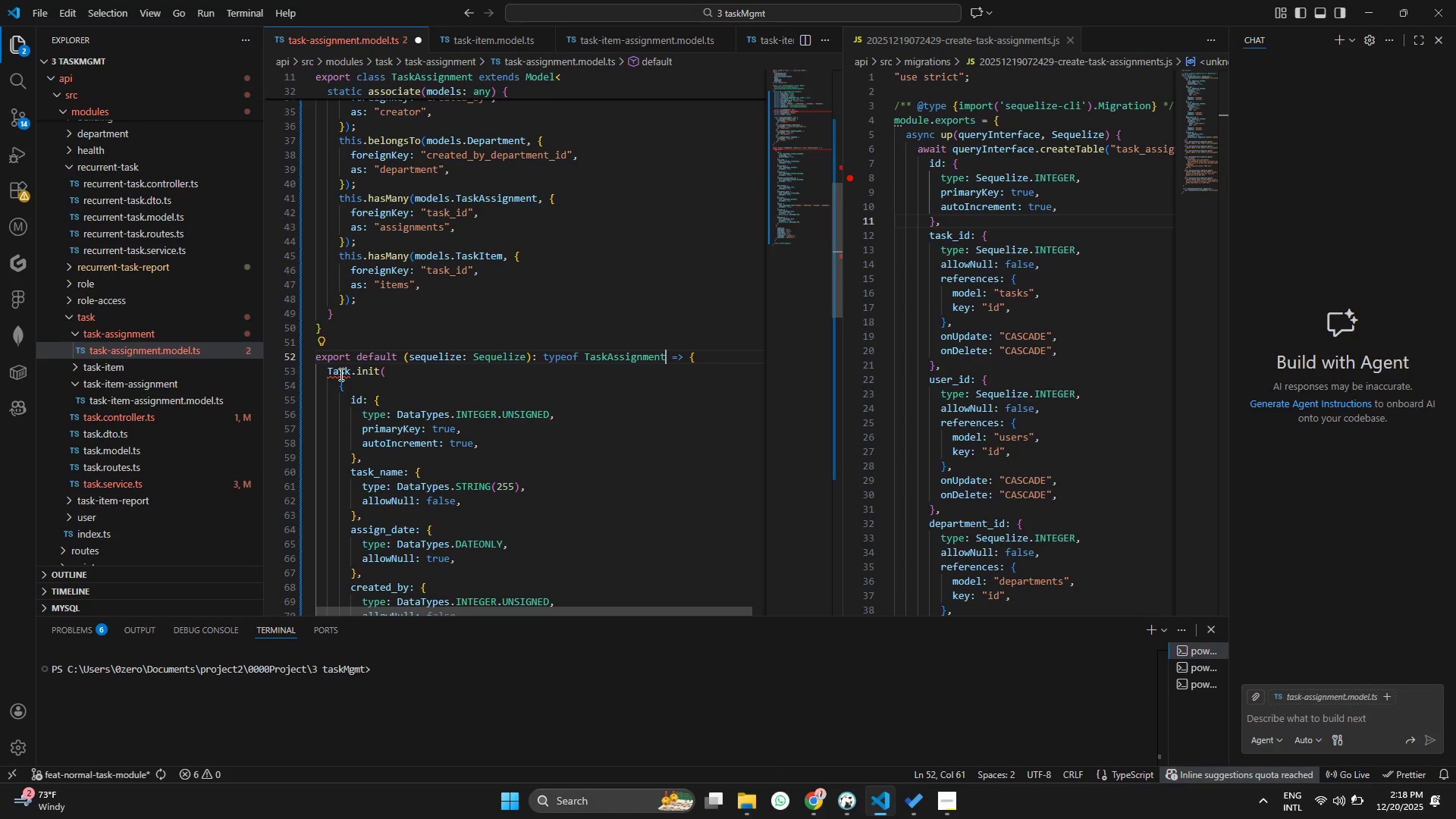 
double_click([340, 374])
 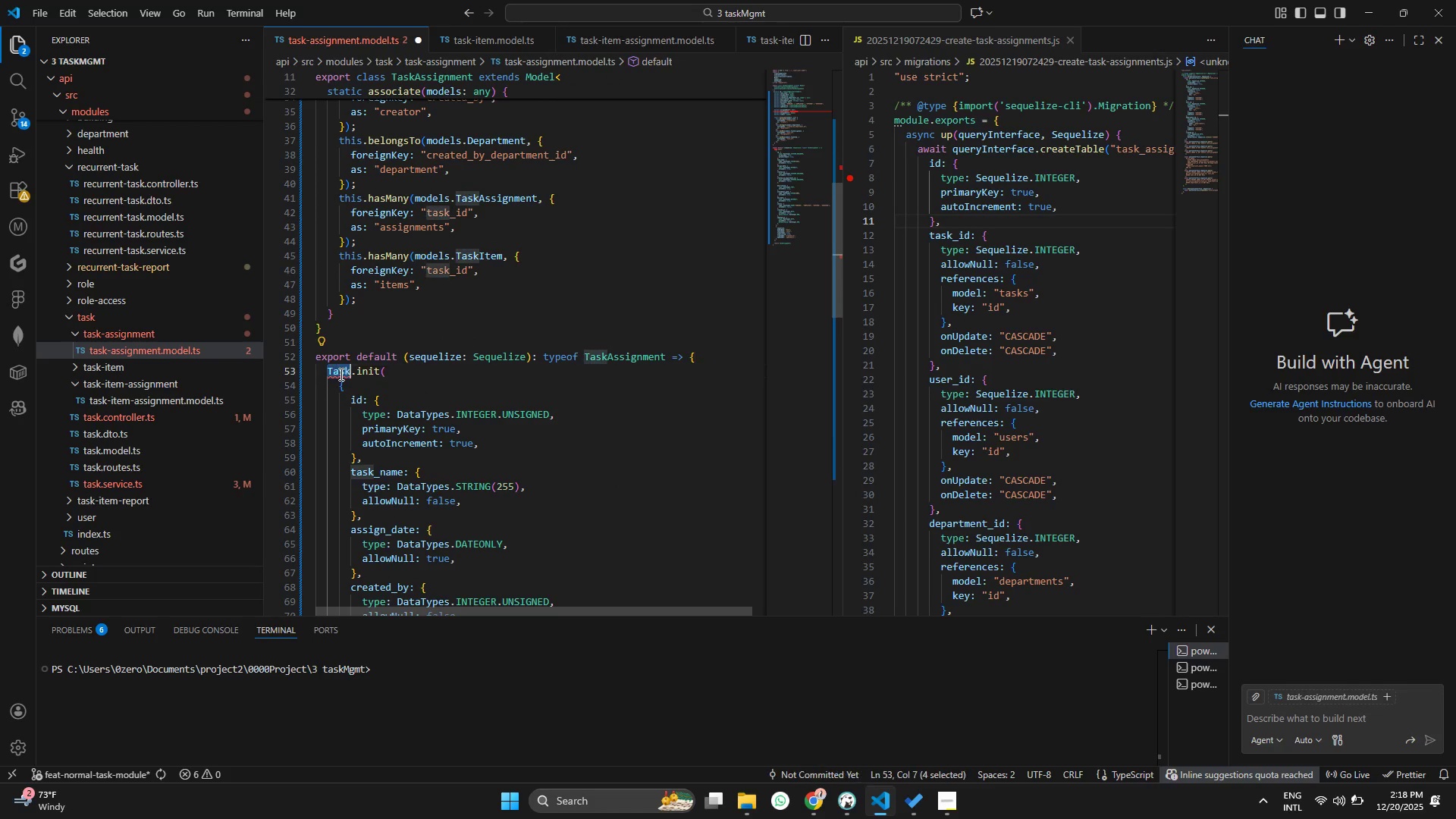 
key(Control+V)
 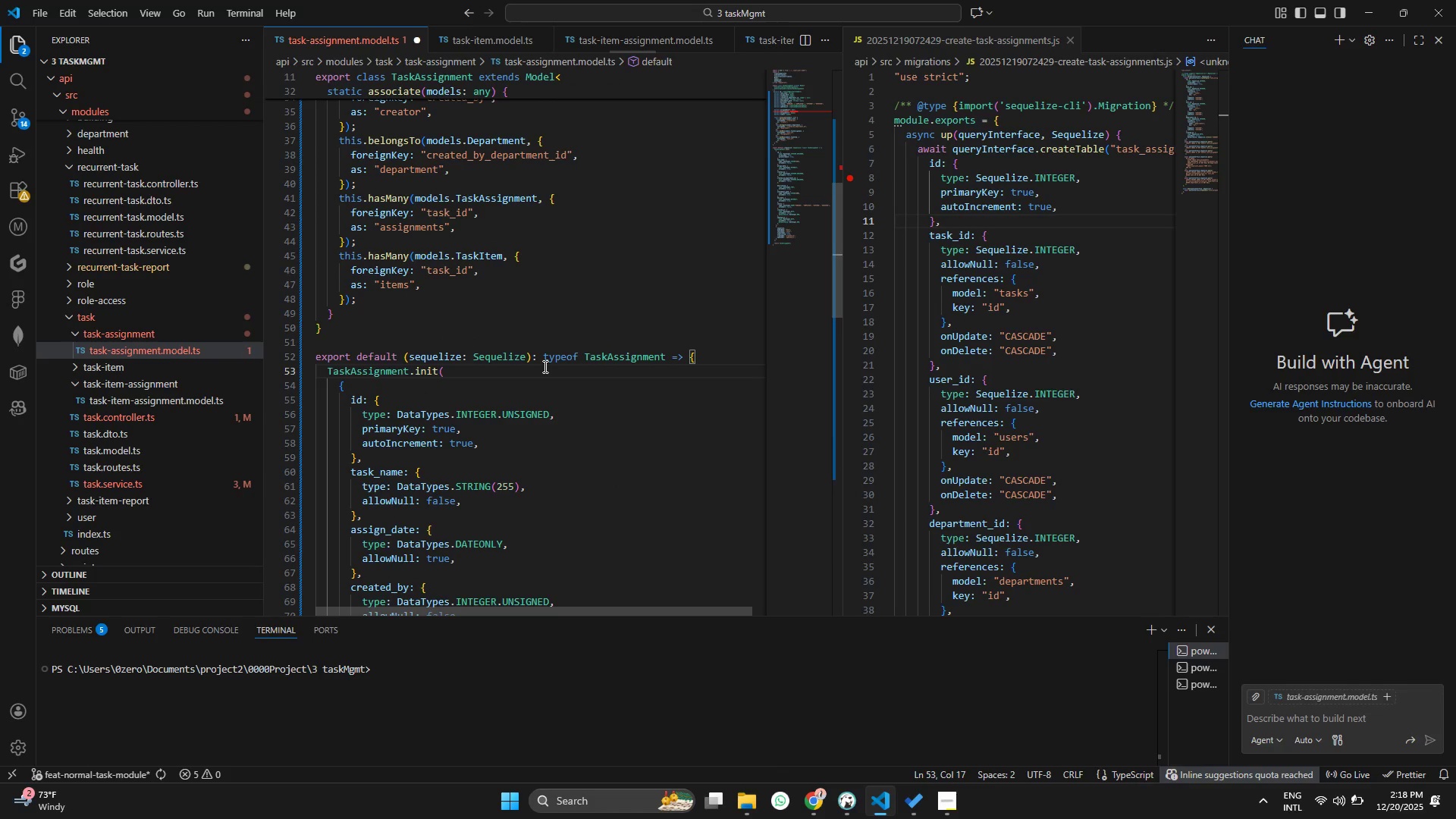 
key(Control+S)
 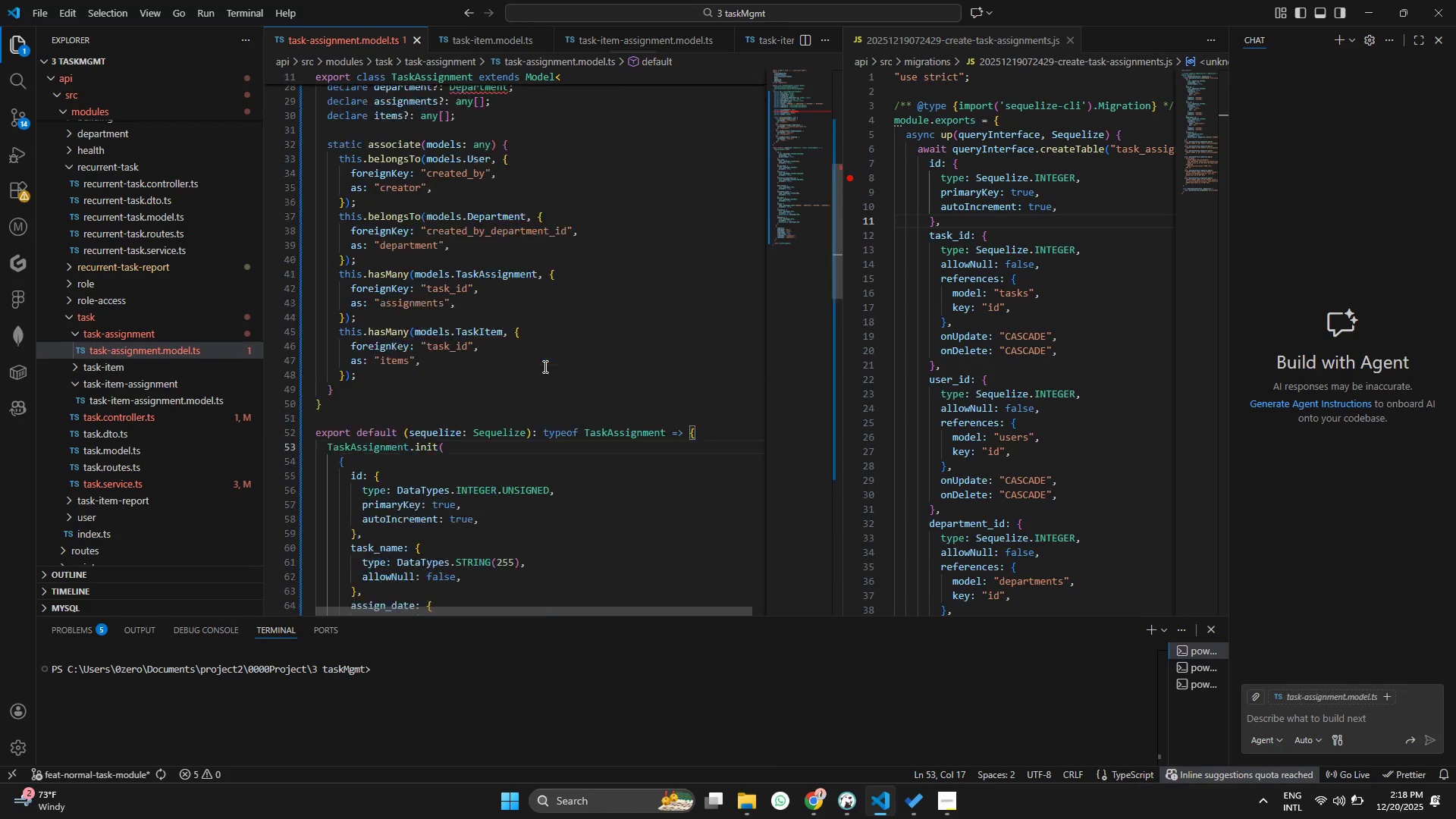 
scroll: coordinate [544, 366], scroll_direction: up, amount: 12.0
 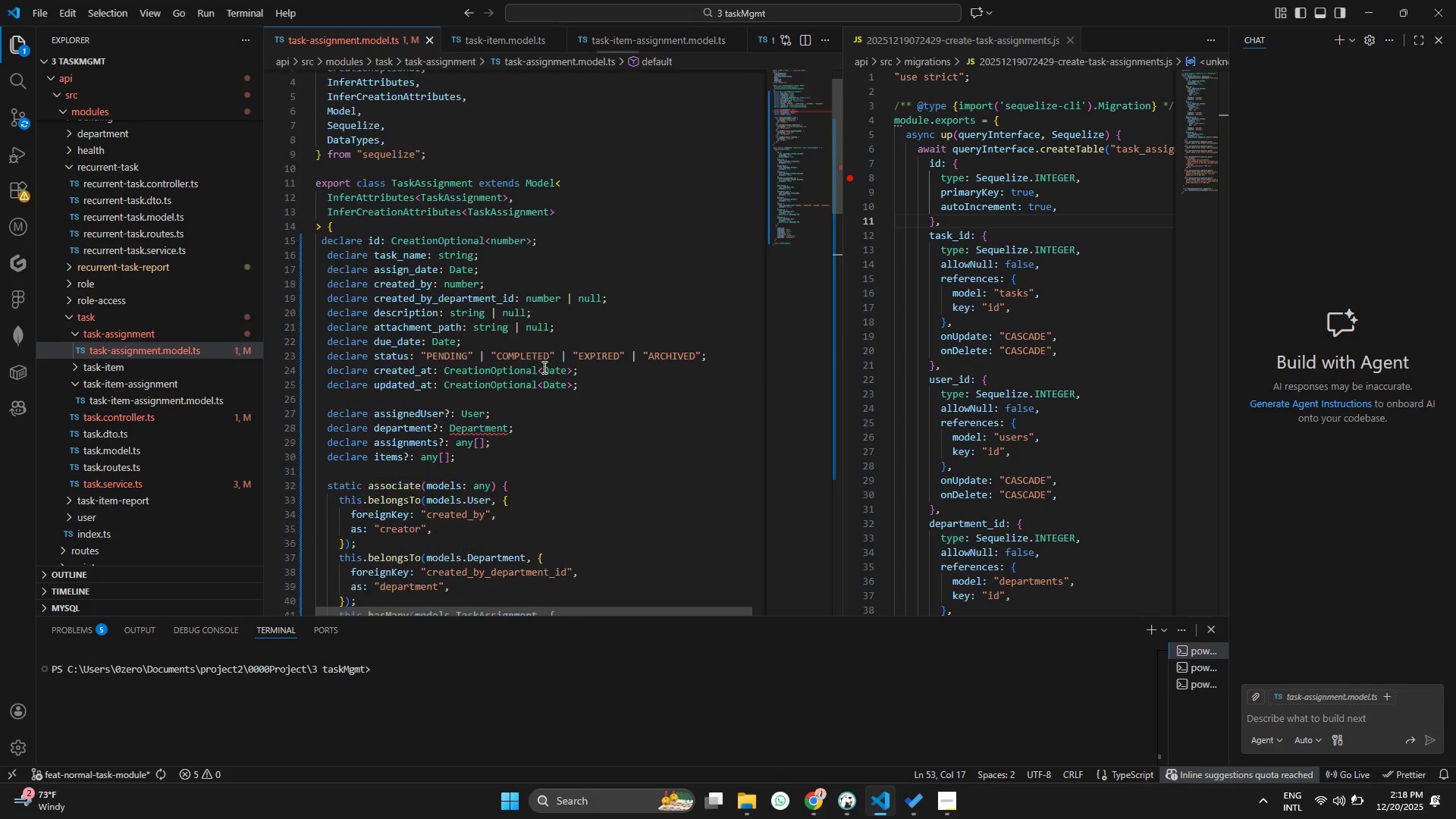 
scroll: coordinate [543, 367], scroll_direction: down, amount: 1.0
 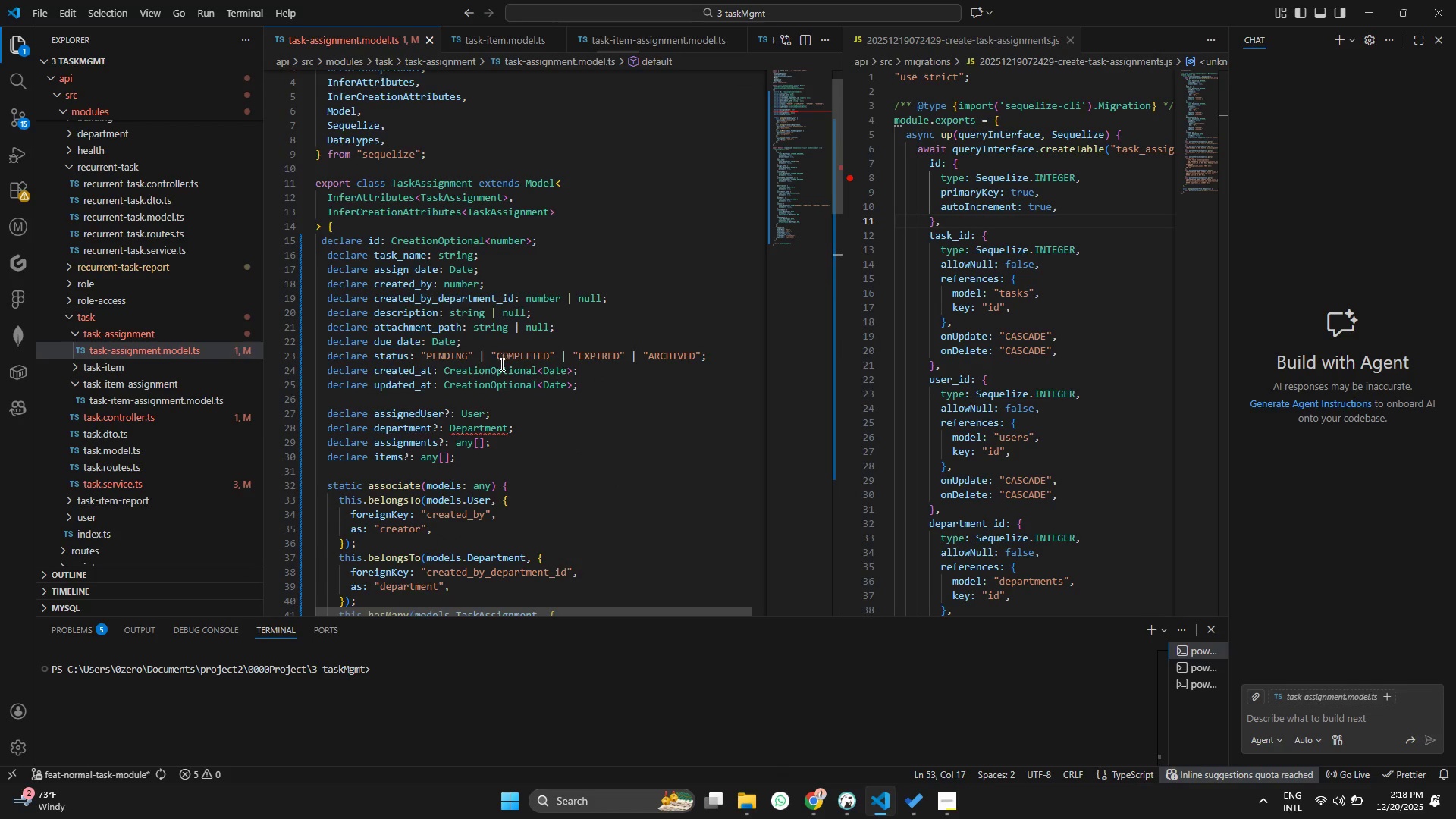 
scroll: coordinate [383, 400], scroll_direction: up, amount: 25.0
 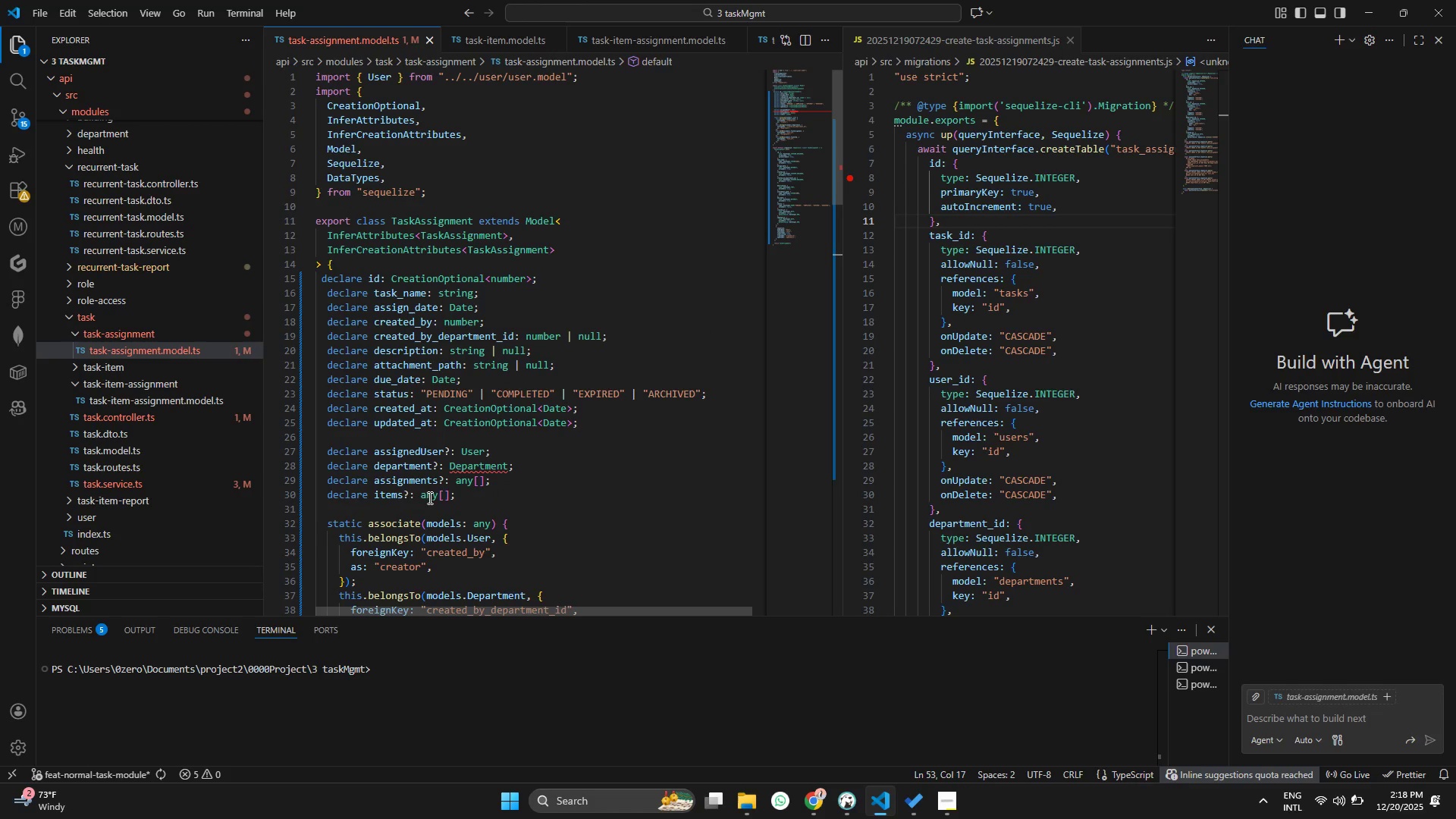 
hold_key(key=ControlLeft, duration=1.19)
left_click([482, 466])
 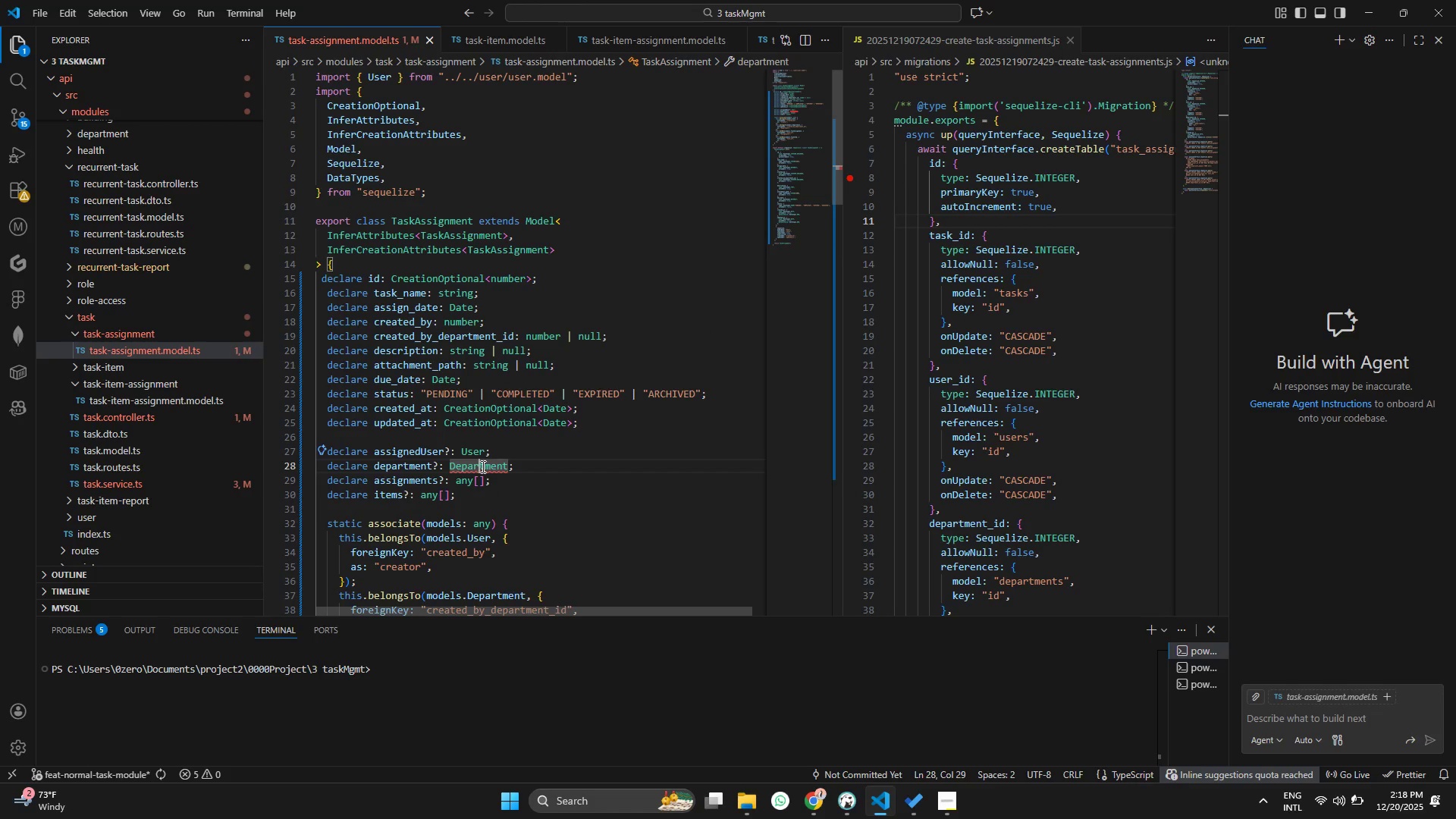 
double_click([482, 466])
 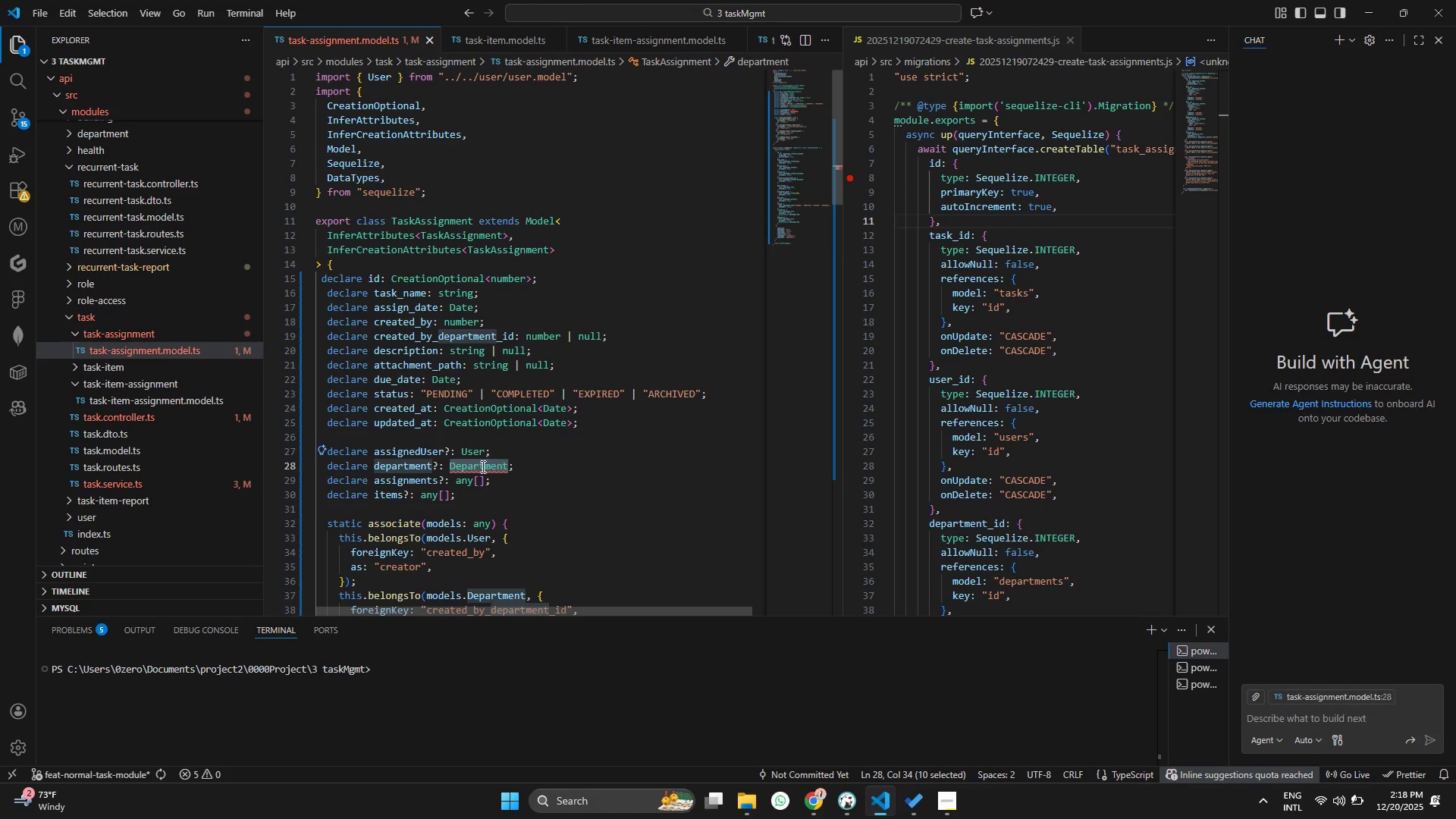 
key(Control+C)
 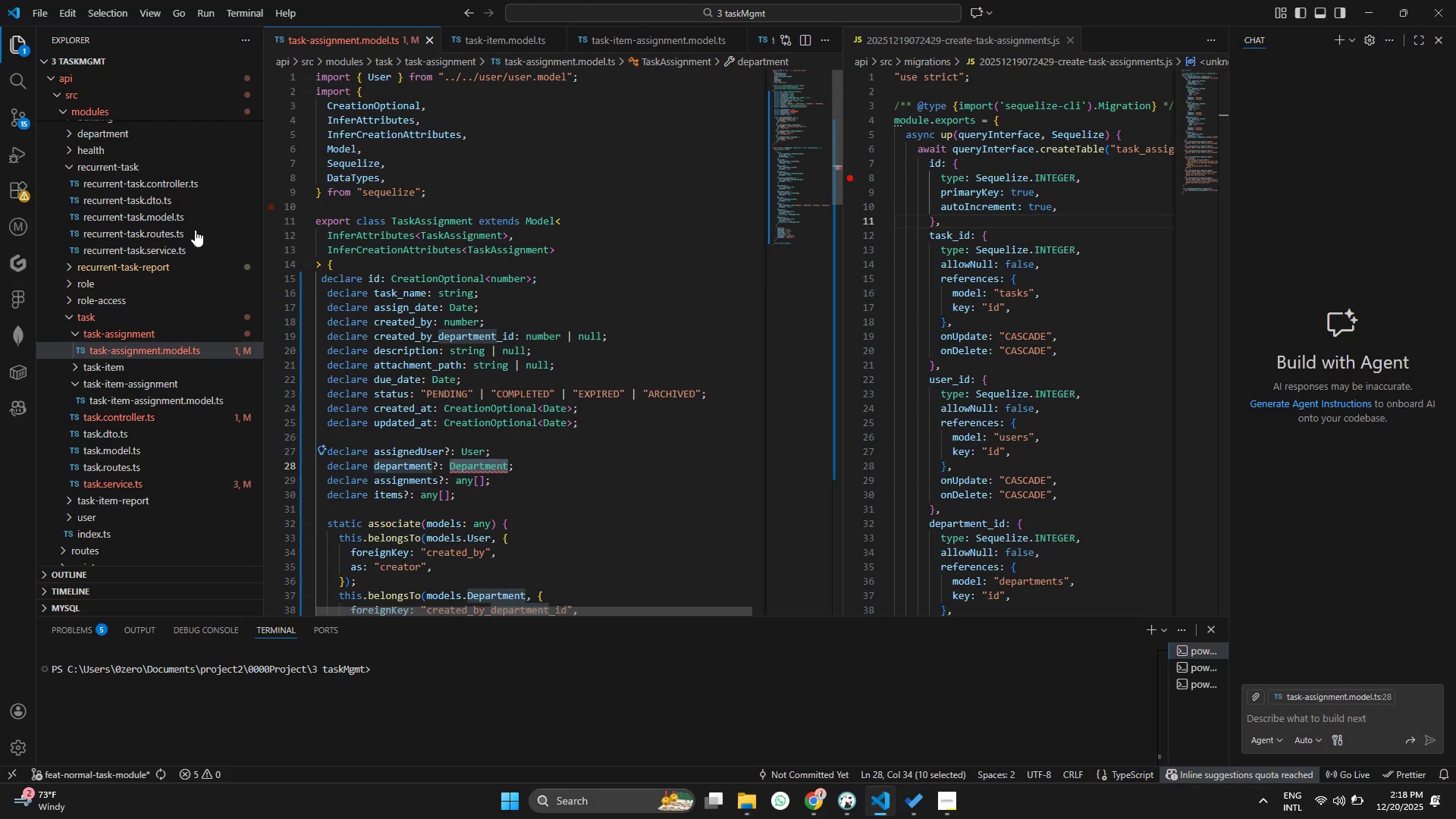 
scroll: coordinate [164, 243], scroll_direction: up, amount: 5.0
 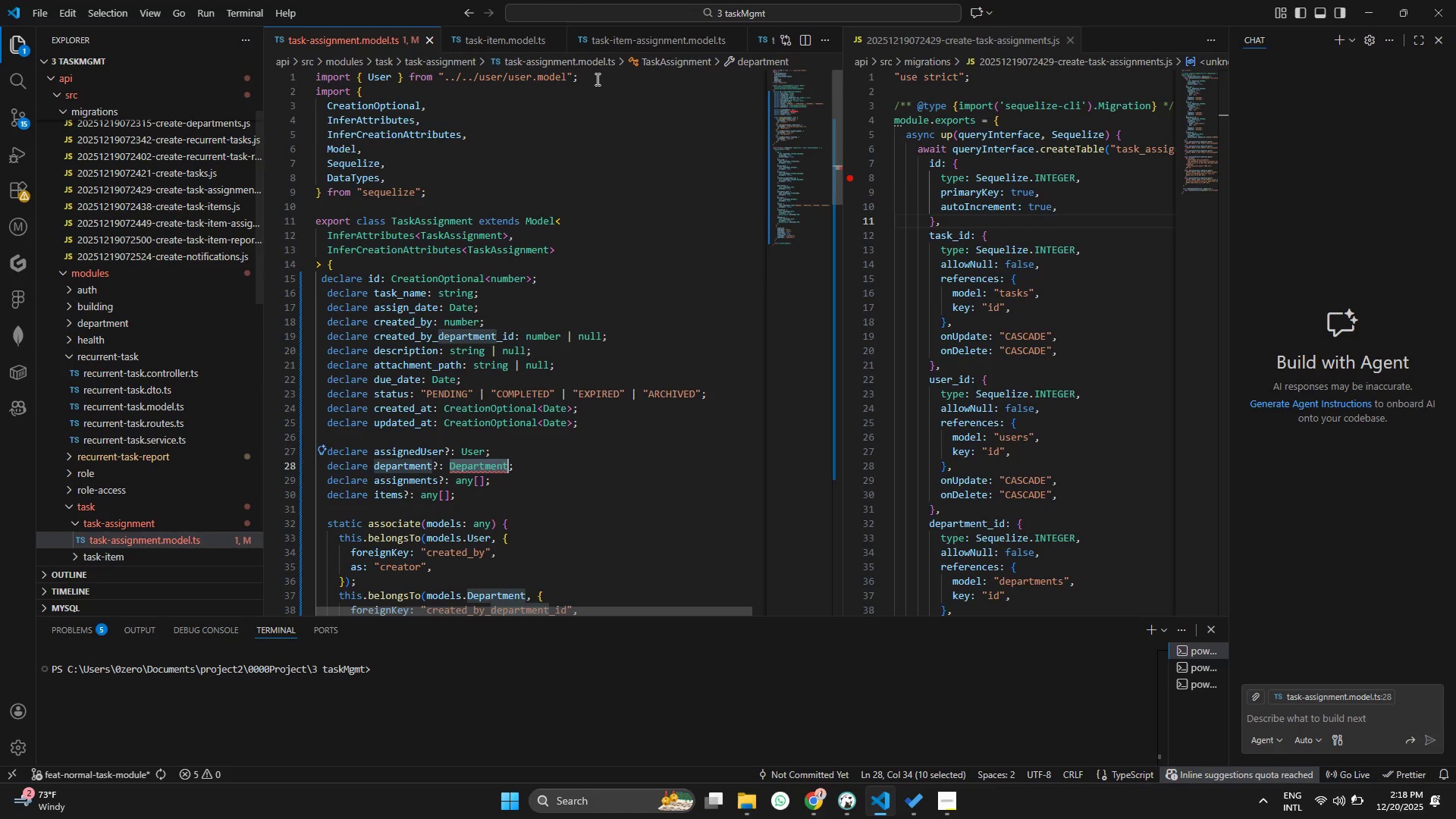 
left_click([595, 78])
 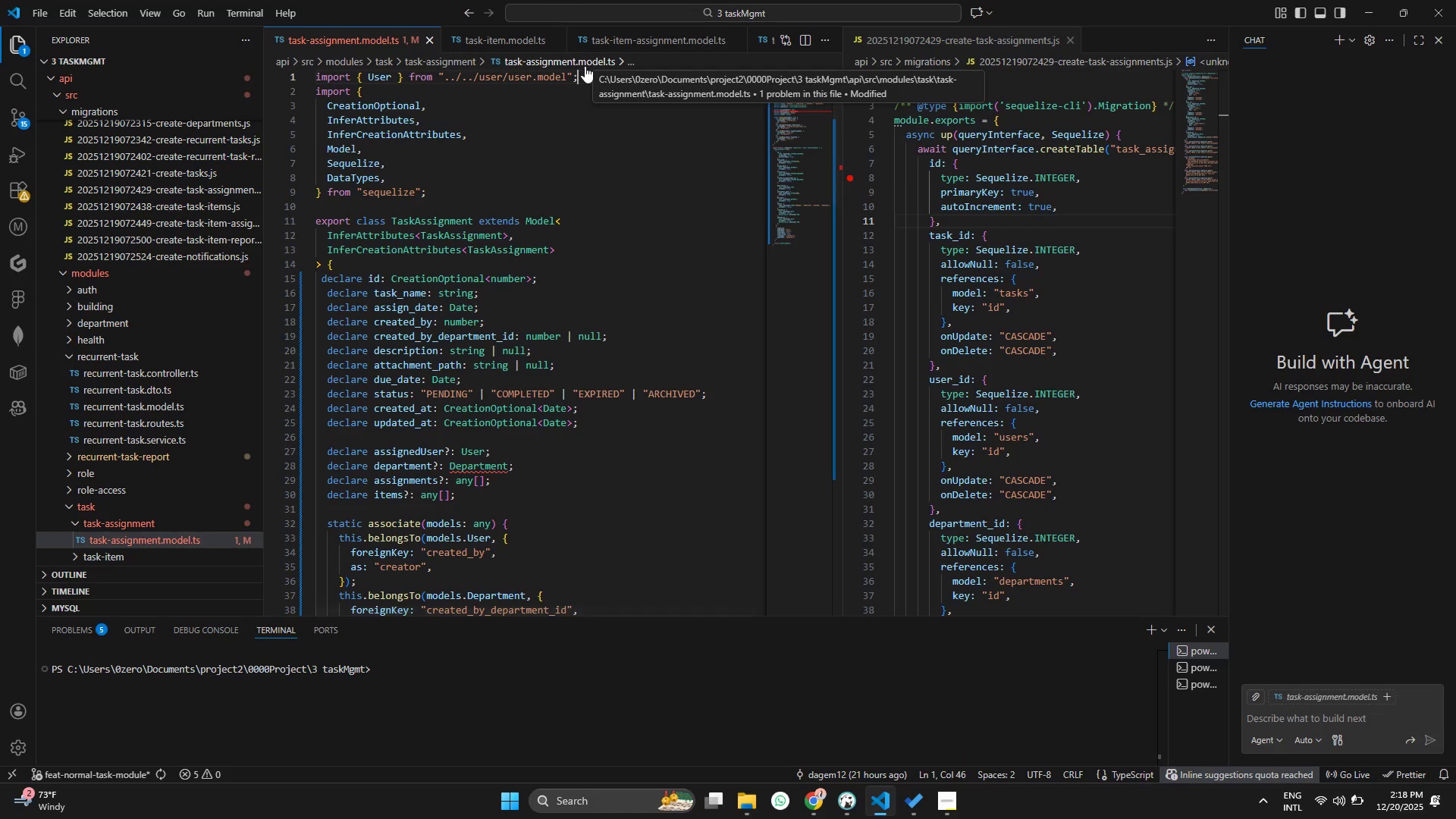 
key(Alt+Shift+AltLeft)
 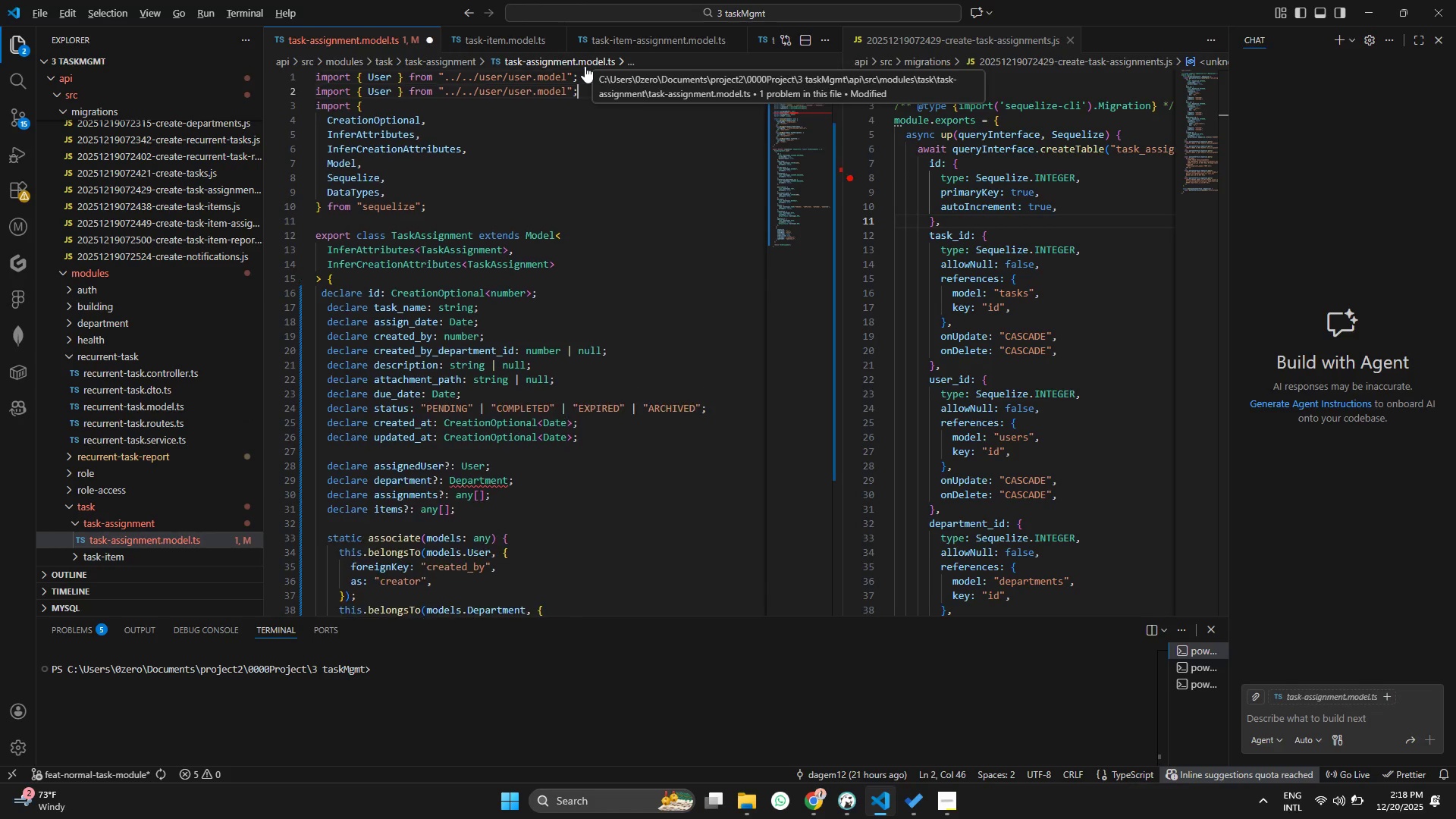 
key(Alt+Shift+ArrowDown)
 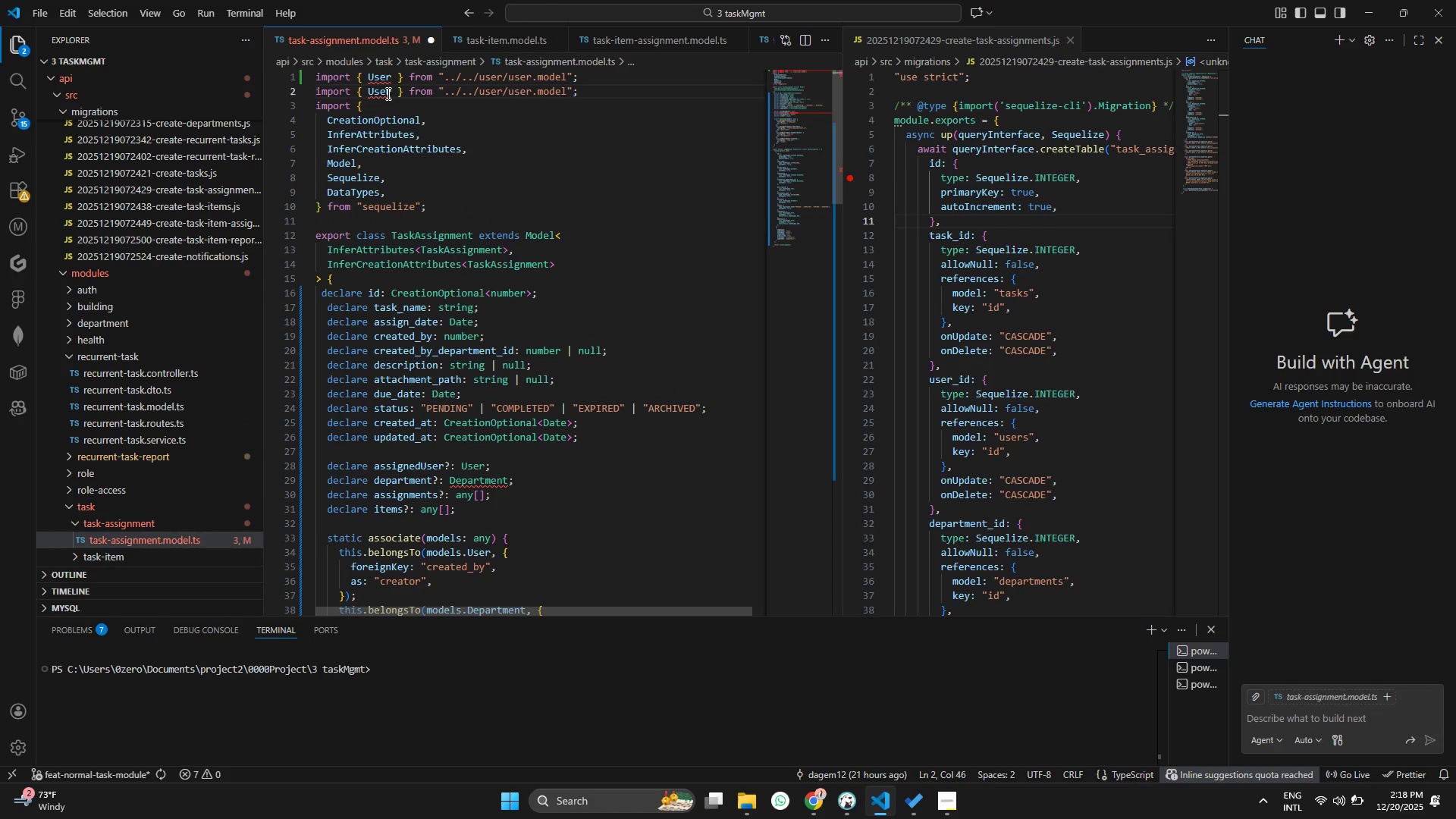 
double_click([378, 93])
 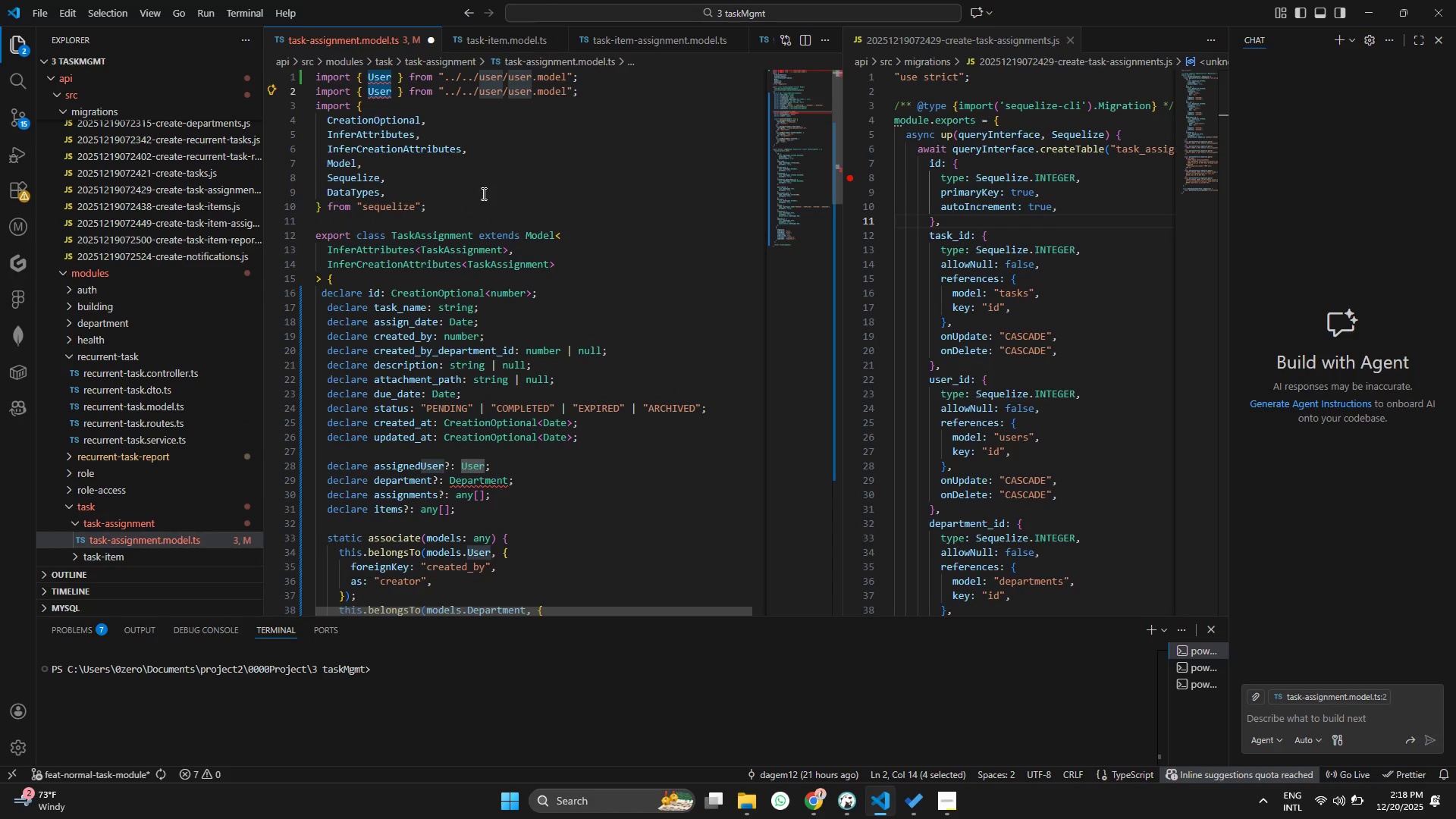 
type(Departe)
key(Backspace)
type(ment)
 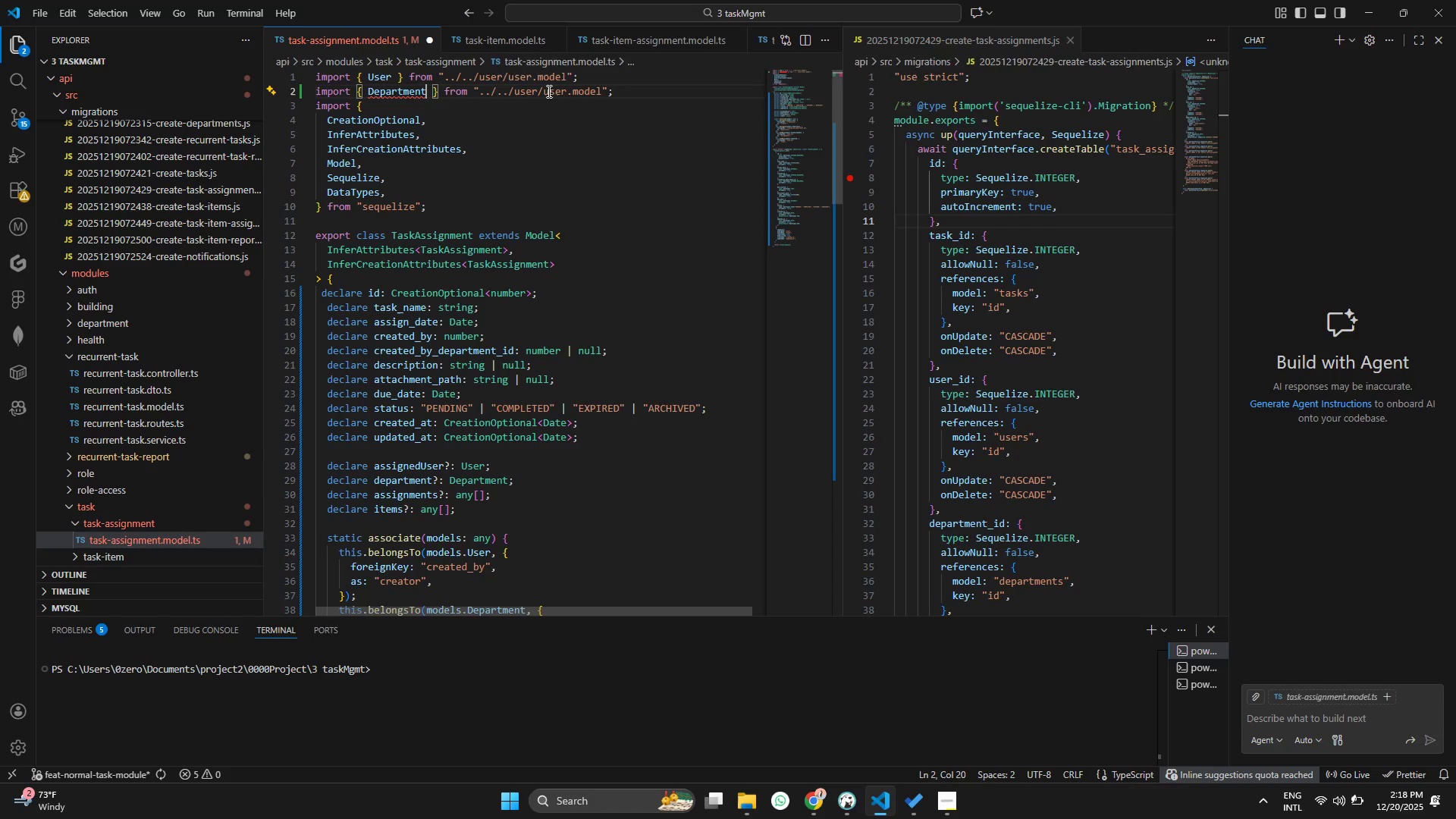 
double_click([531, 93])
 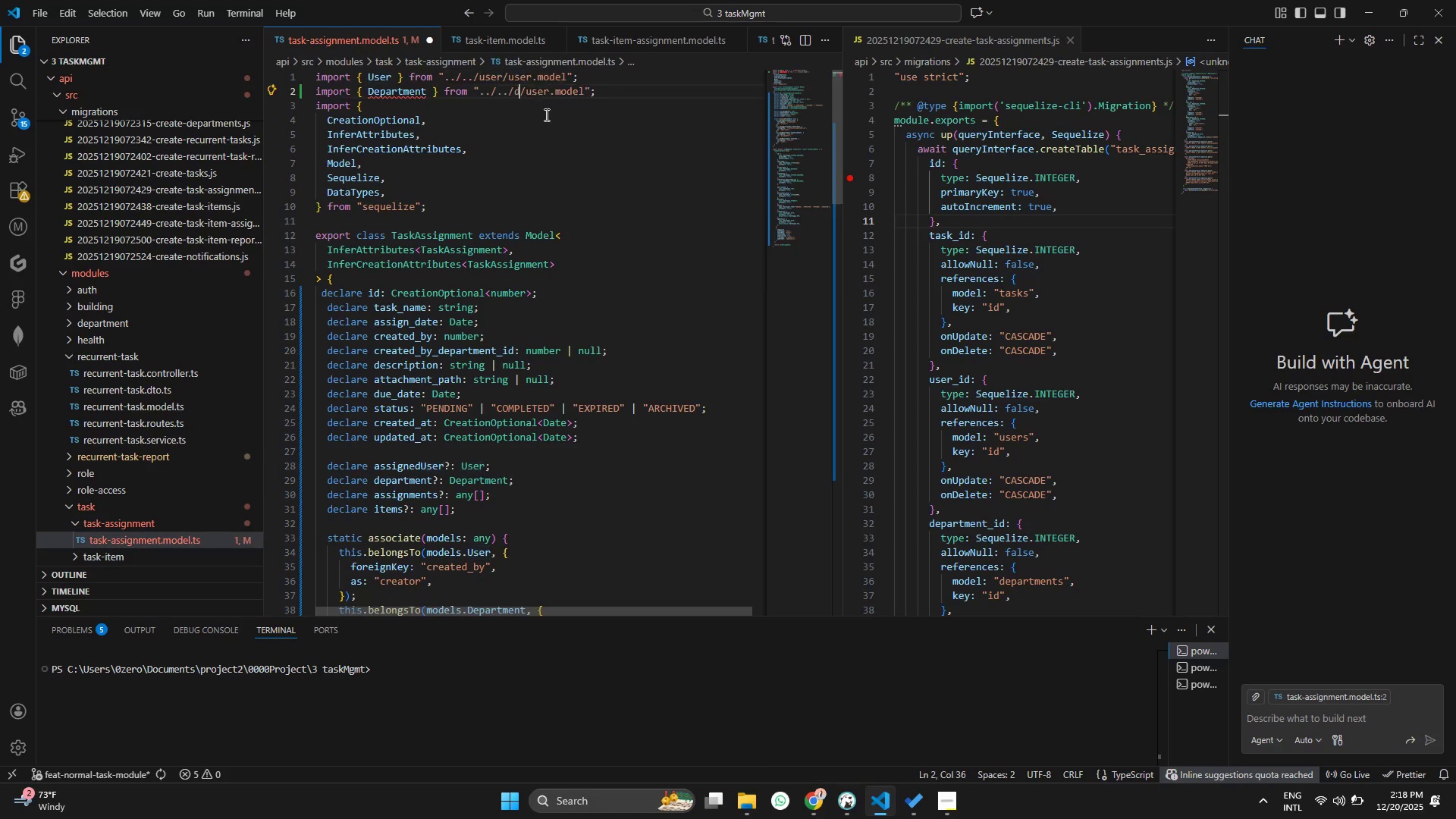 
type(depa)
 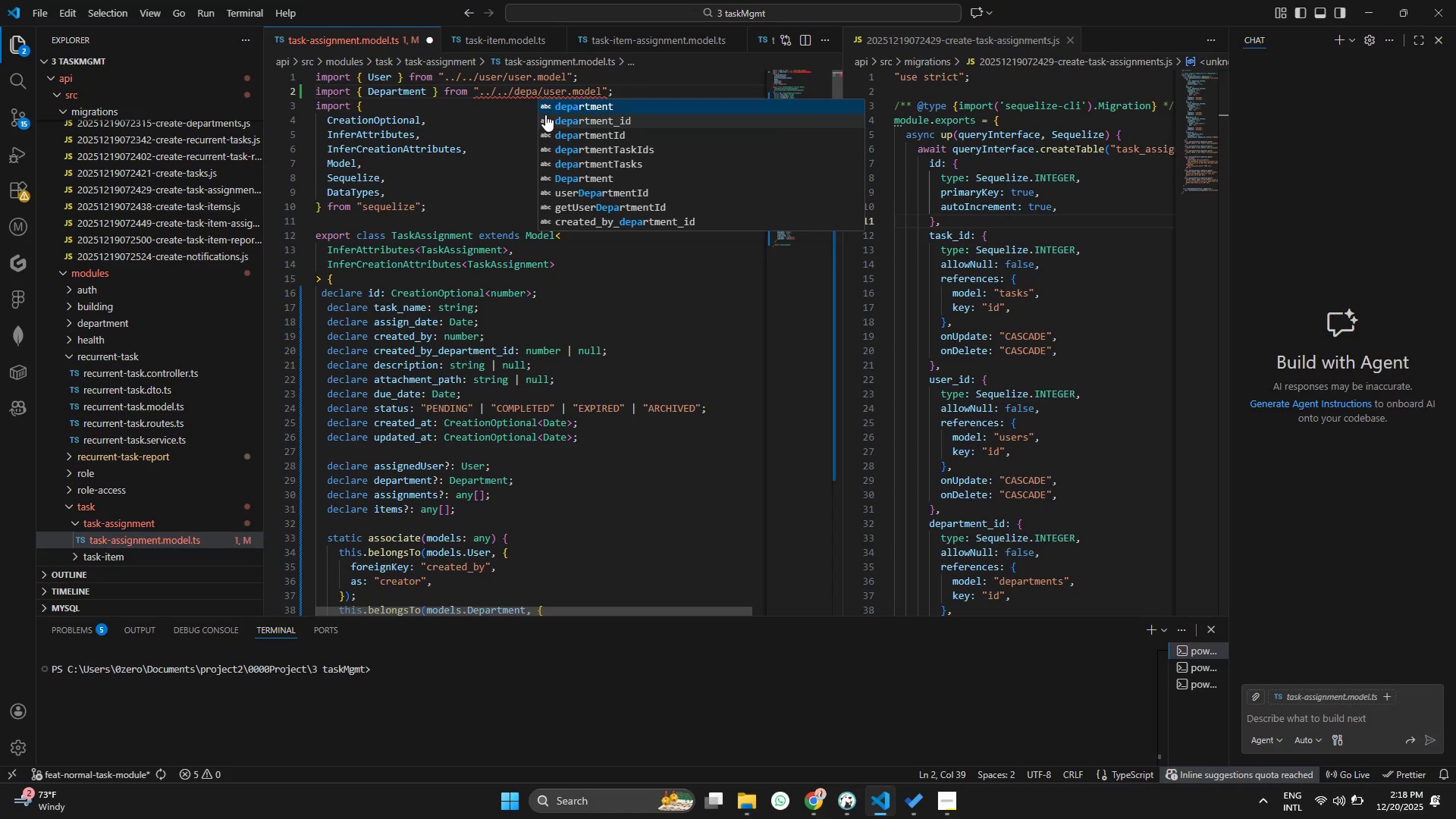 
key(Enter)
 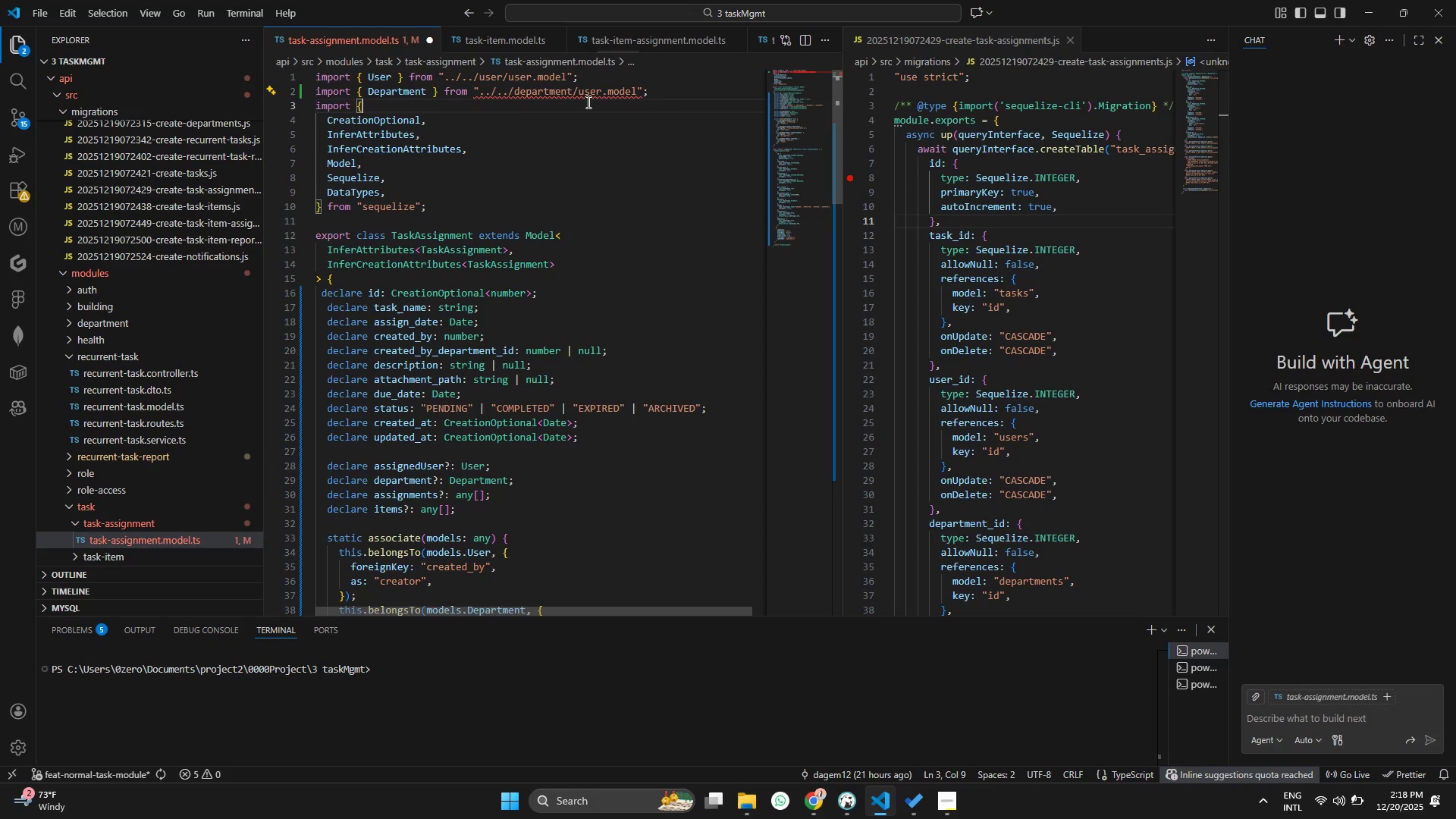 
double_click([590, 89])
 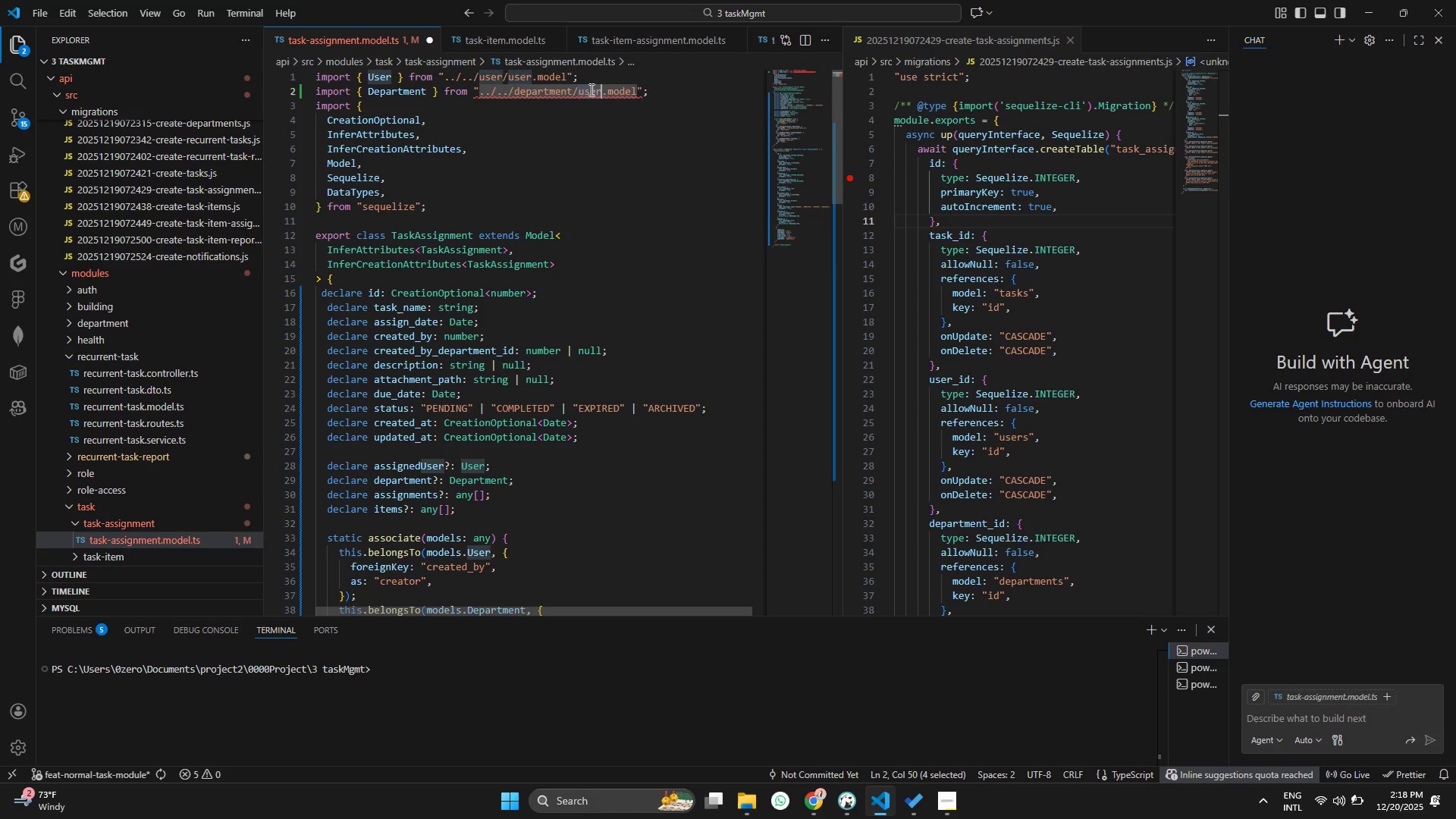 
triple_click([590, 89])
 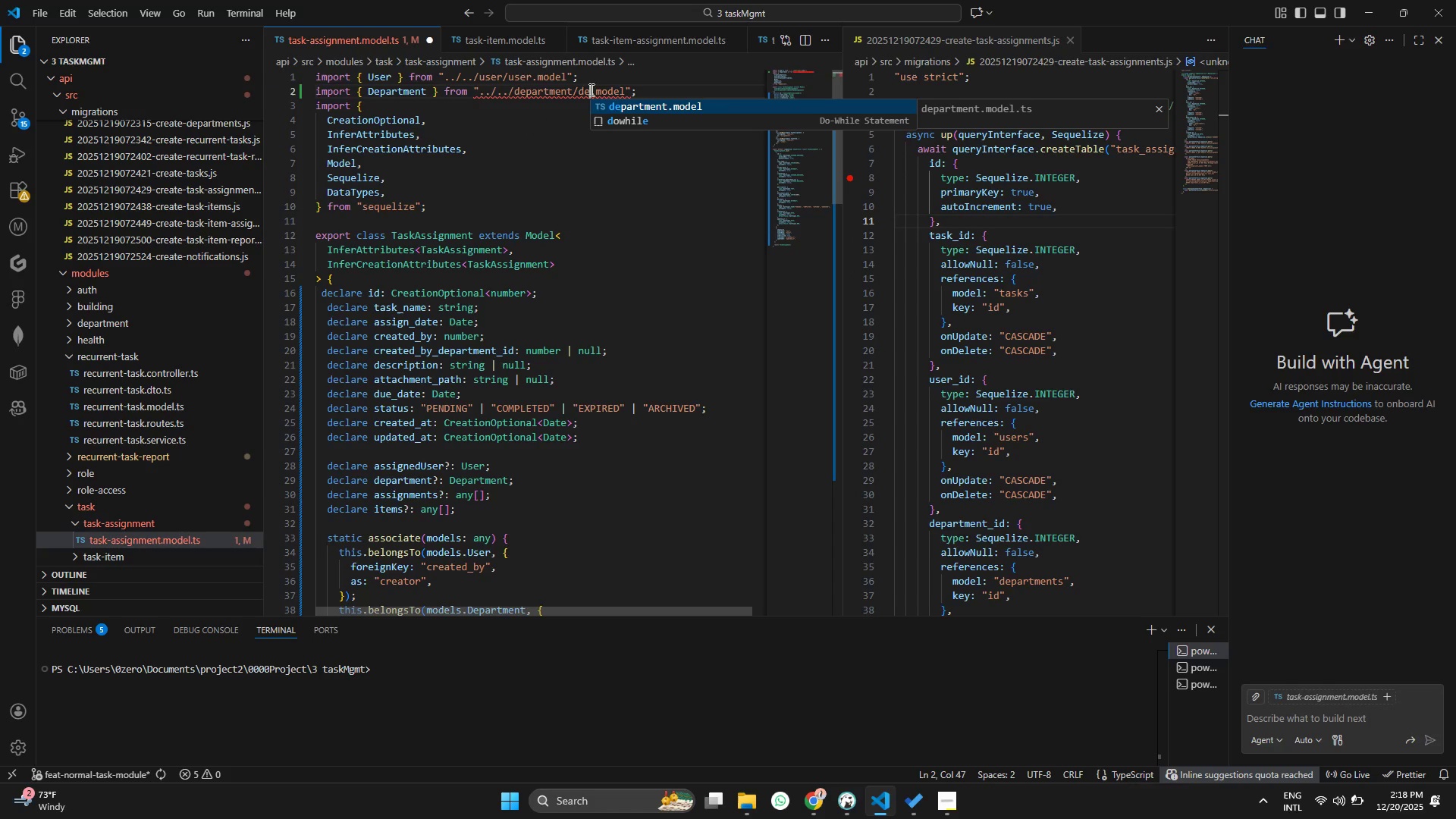 
type(de)
 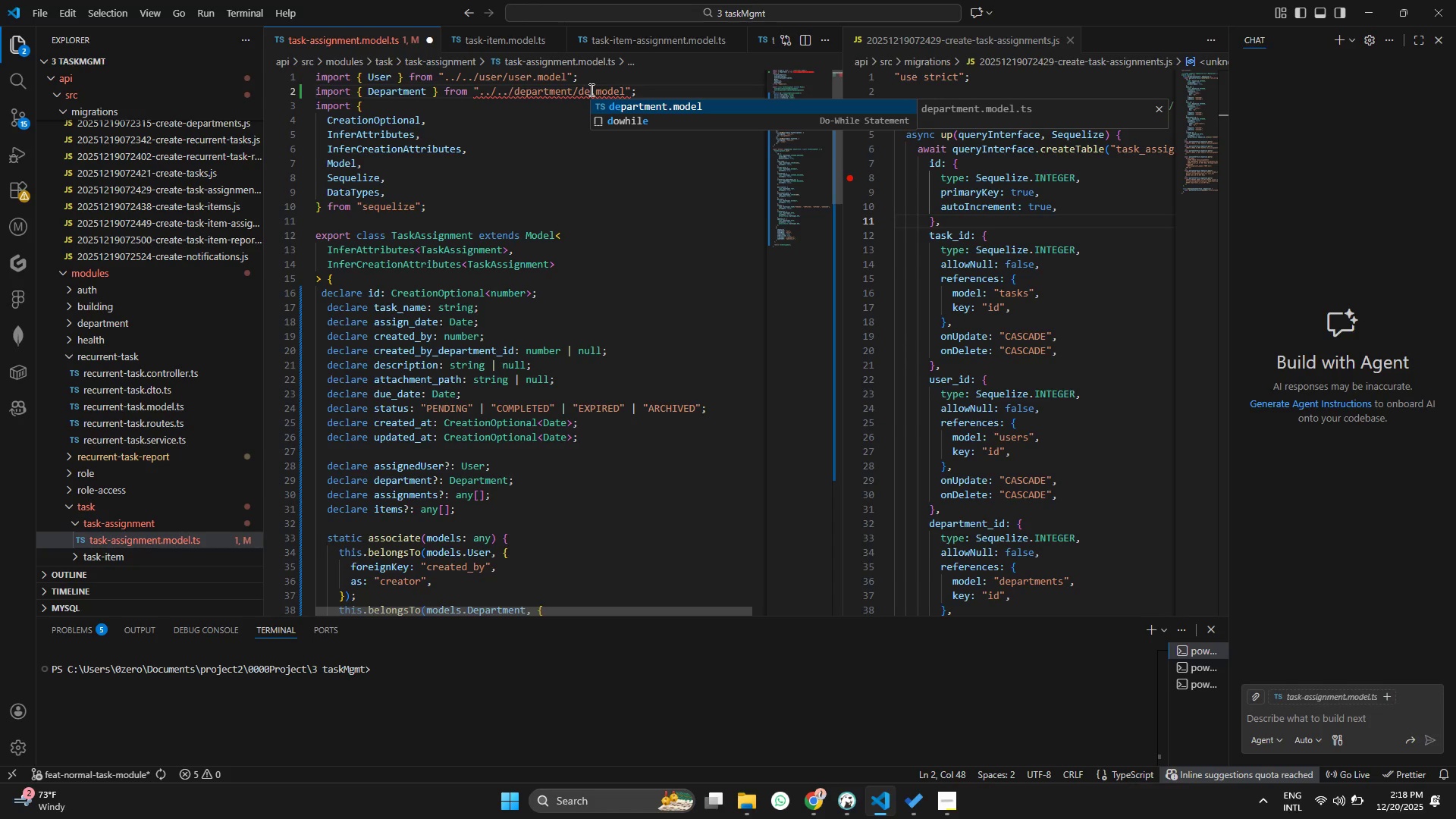 
key(Enter)
 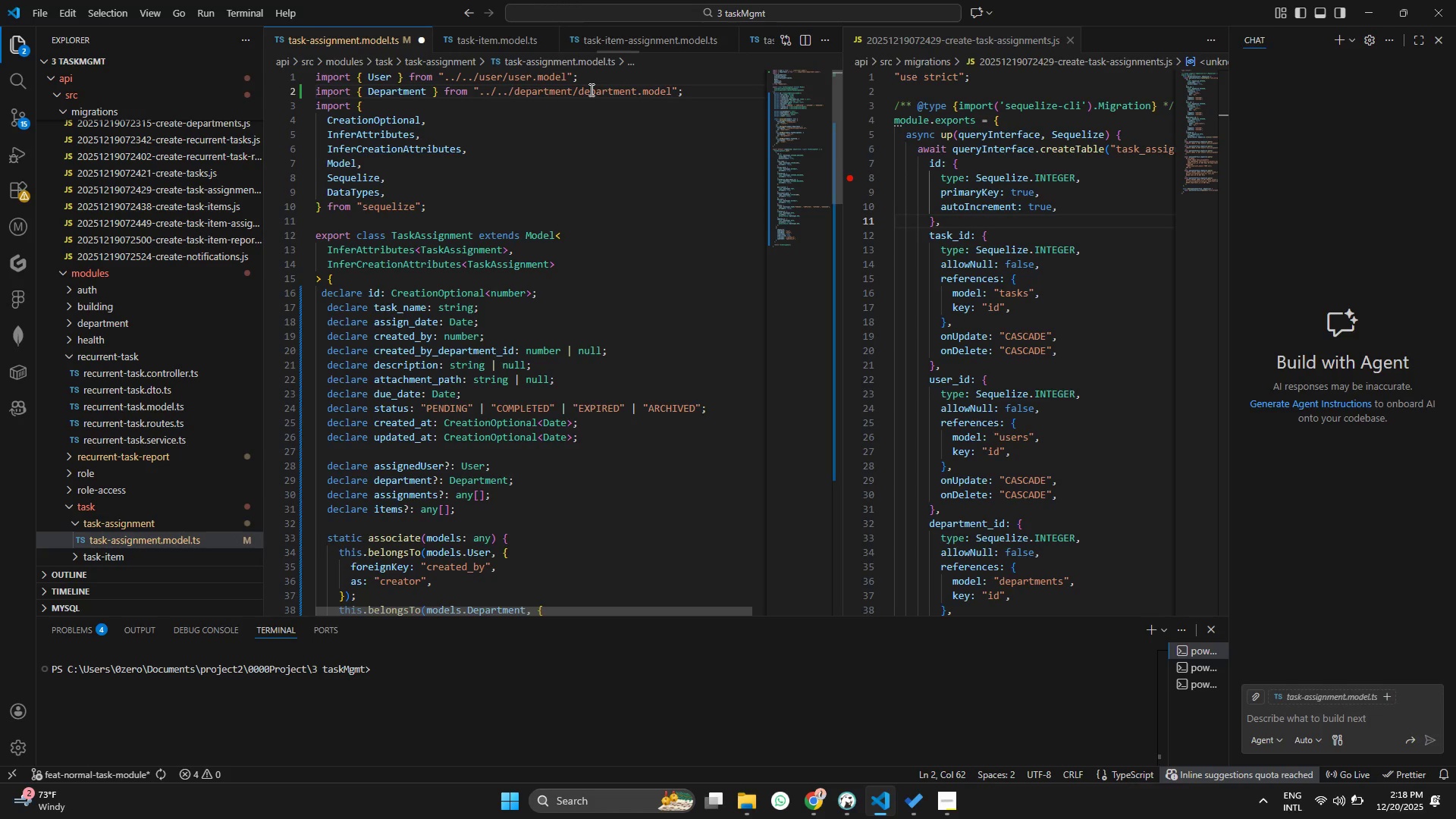 
key(Control+ControlLeft)
 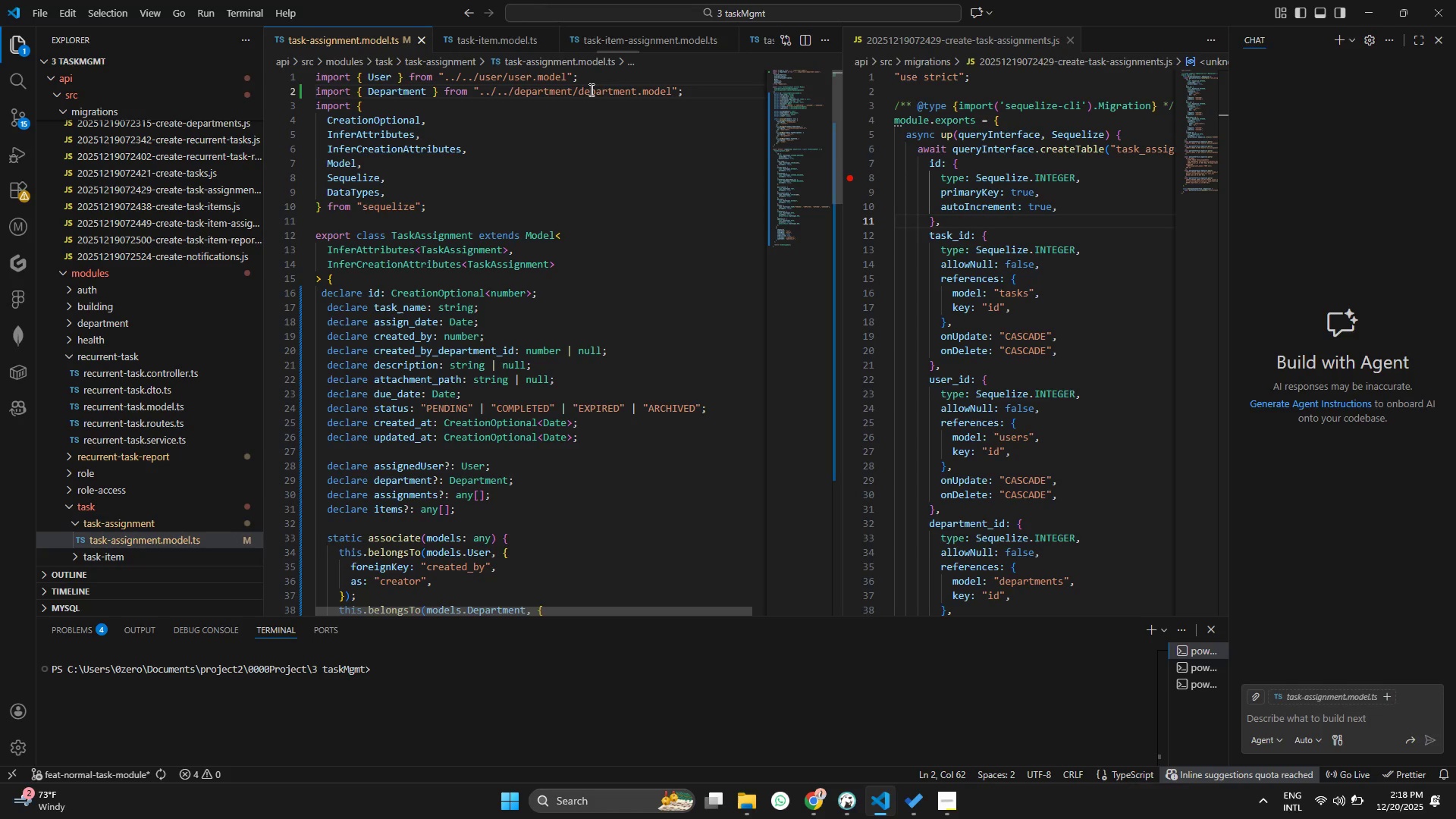 
key(Control+S)
 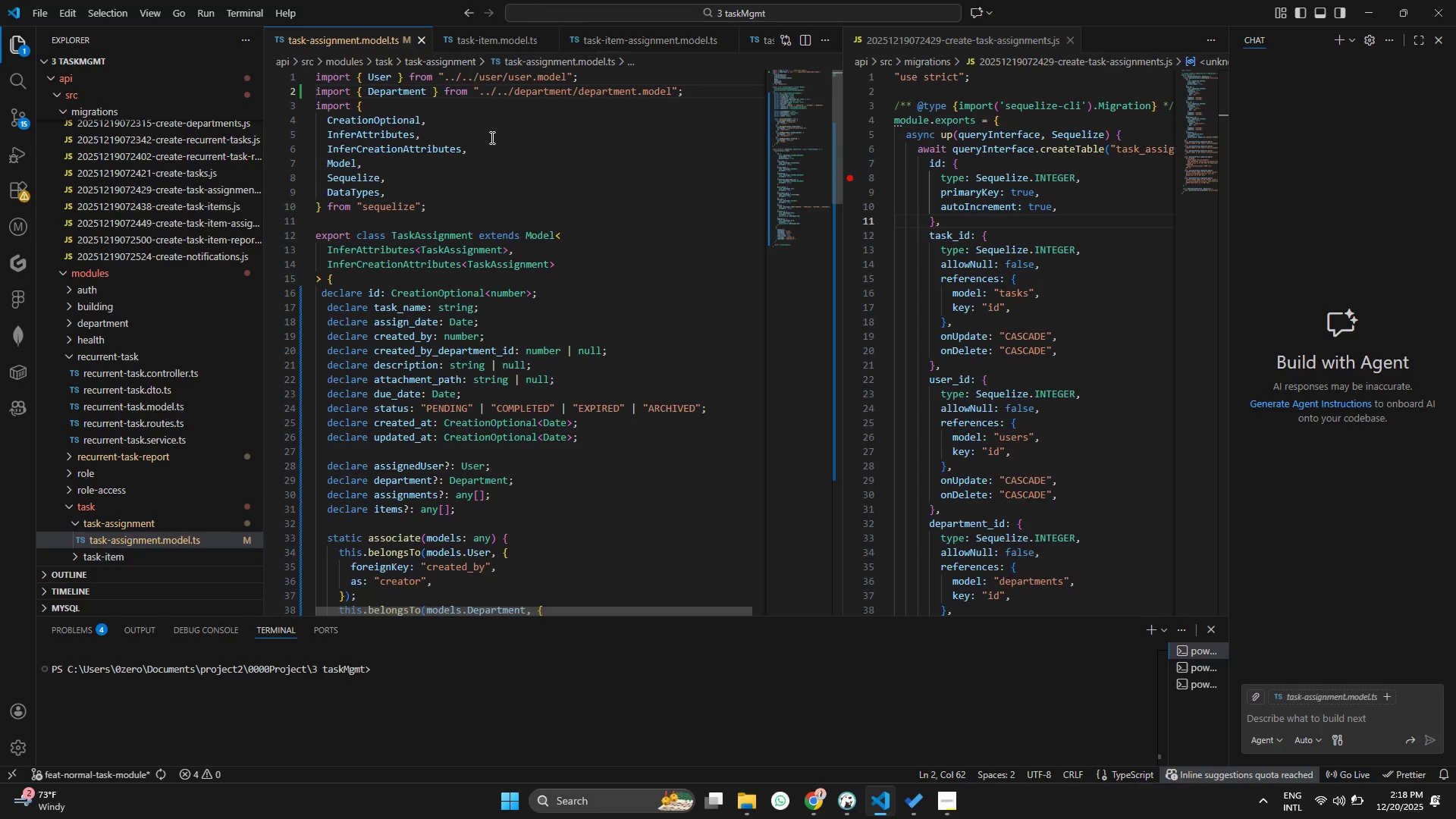 
scroll: coordinate [499, 161], scroll_direction: down, amount: 4.0
 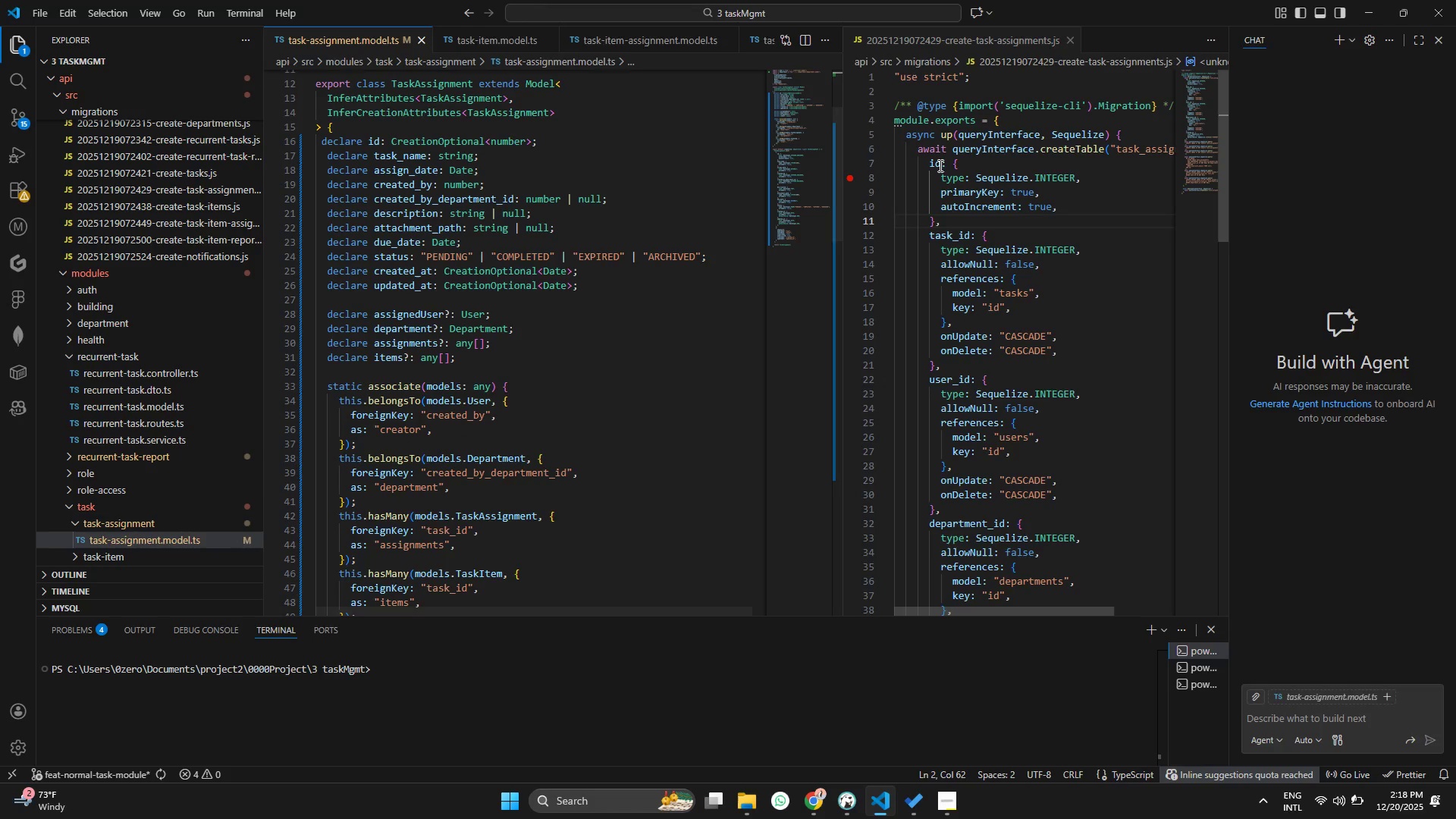 
double_click([939, 165])
 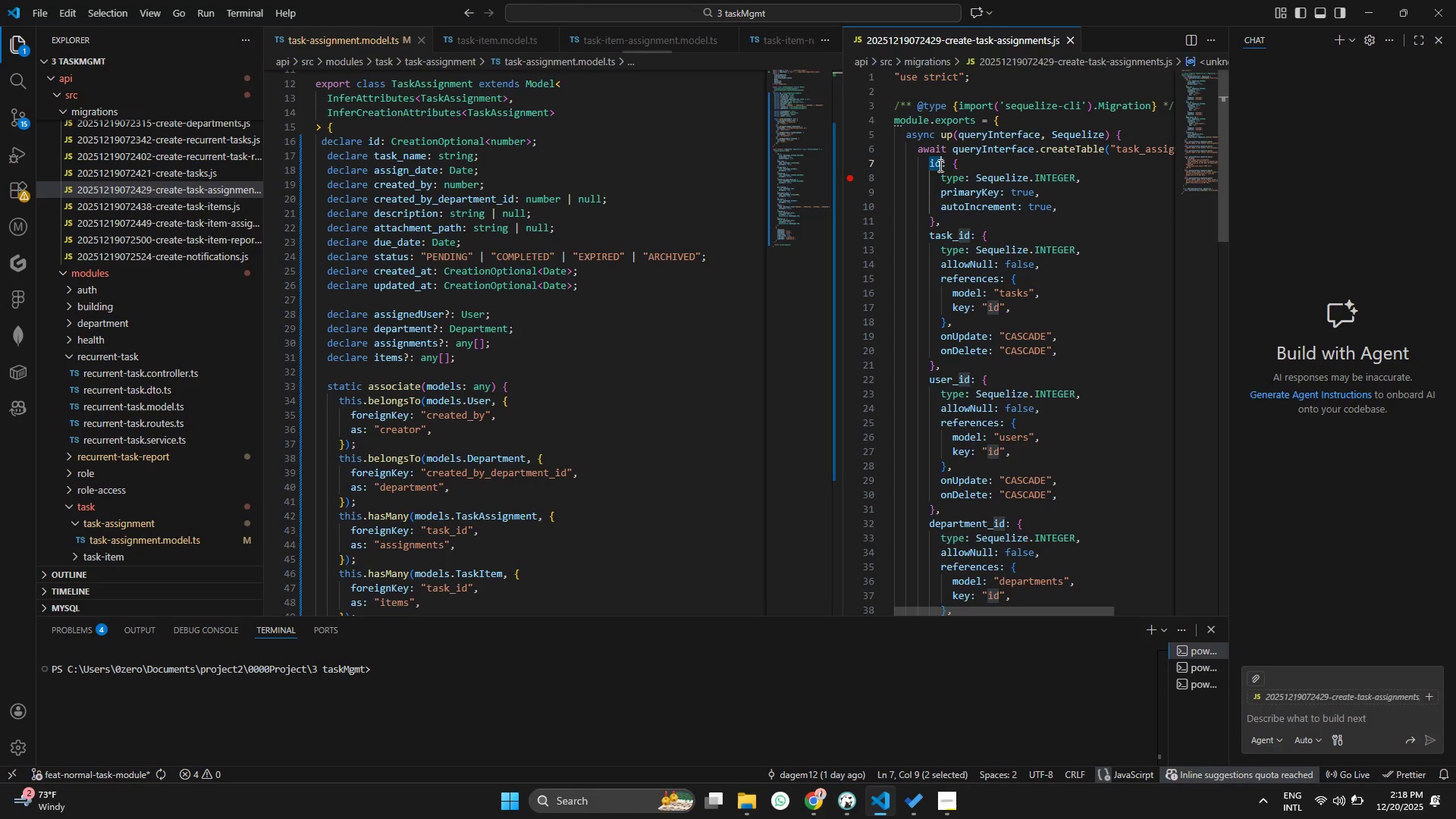 
key(Control+C)
 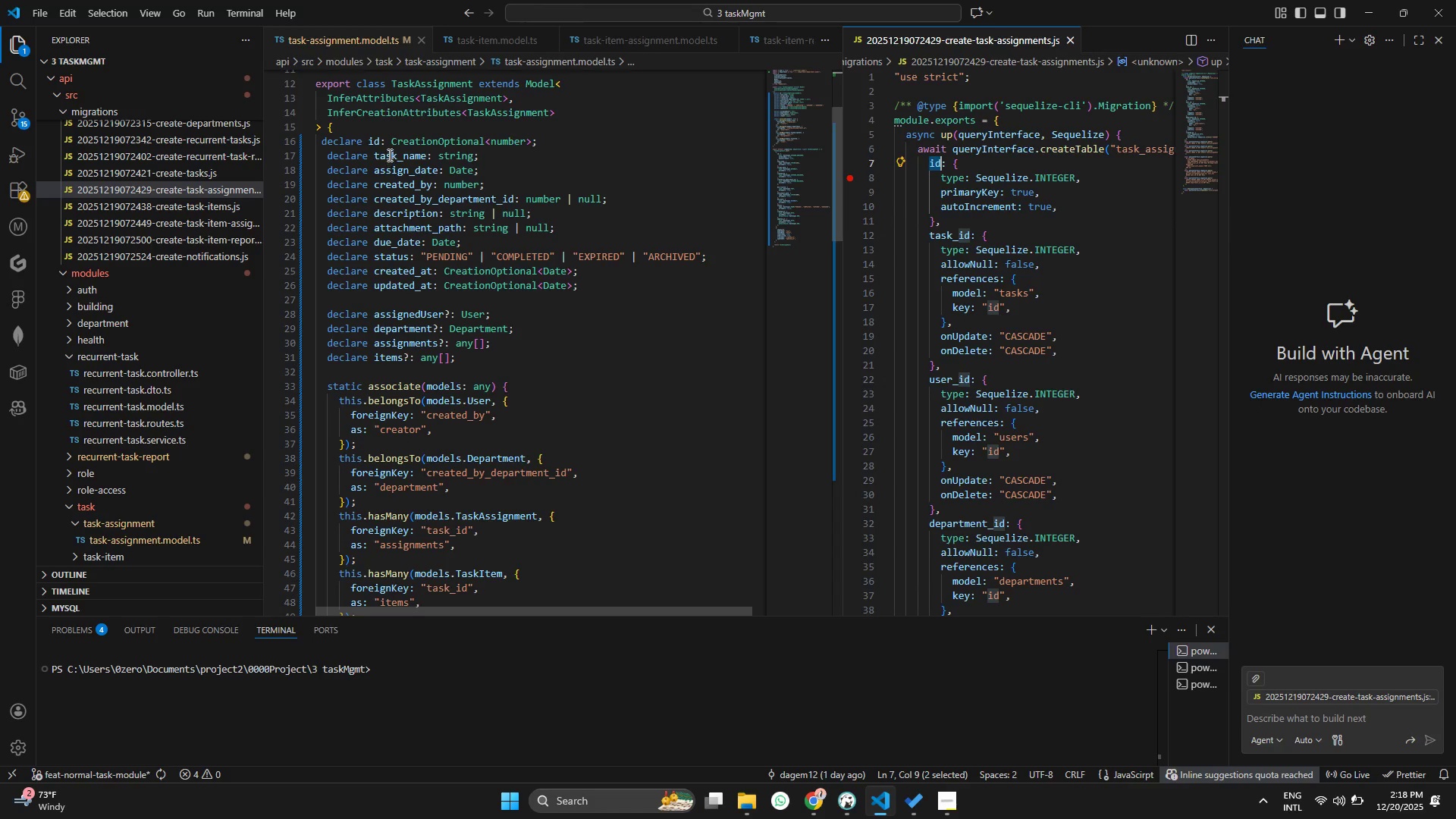 
double_click([381, 147])
 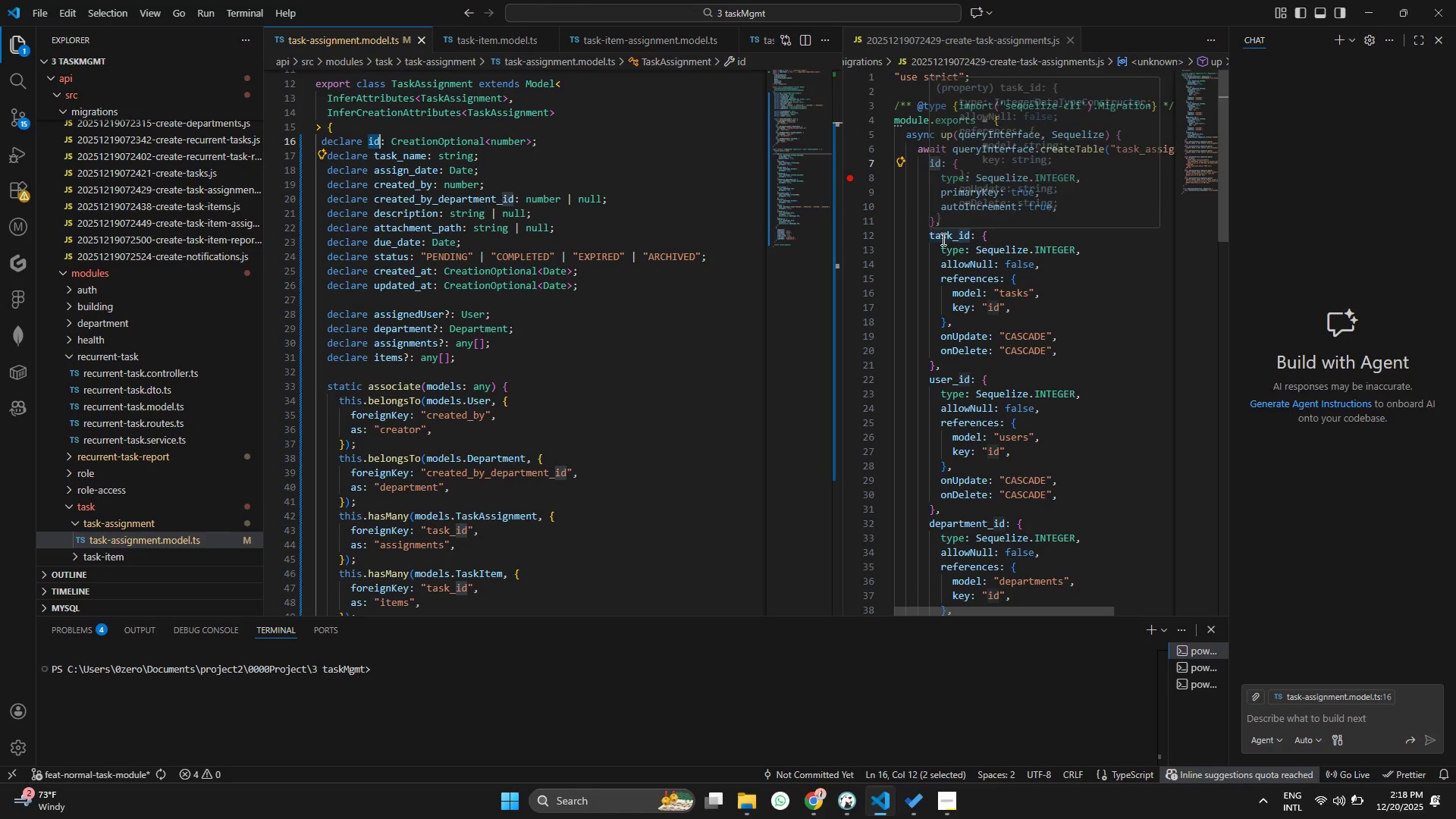 
double_click([942, 239])
 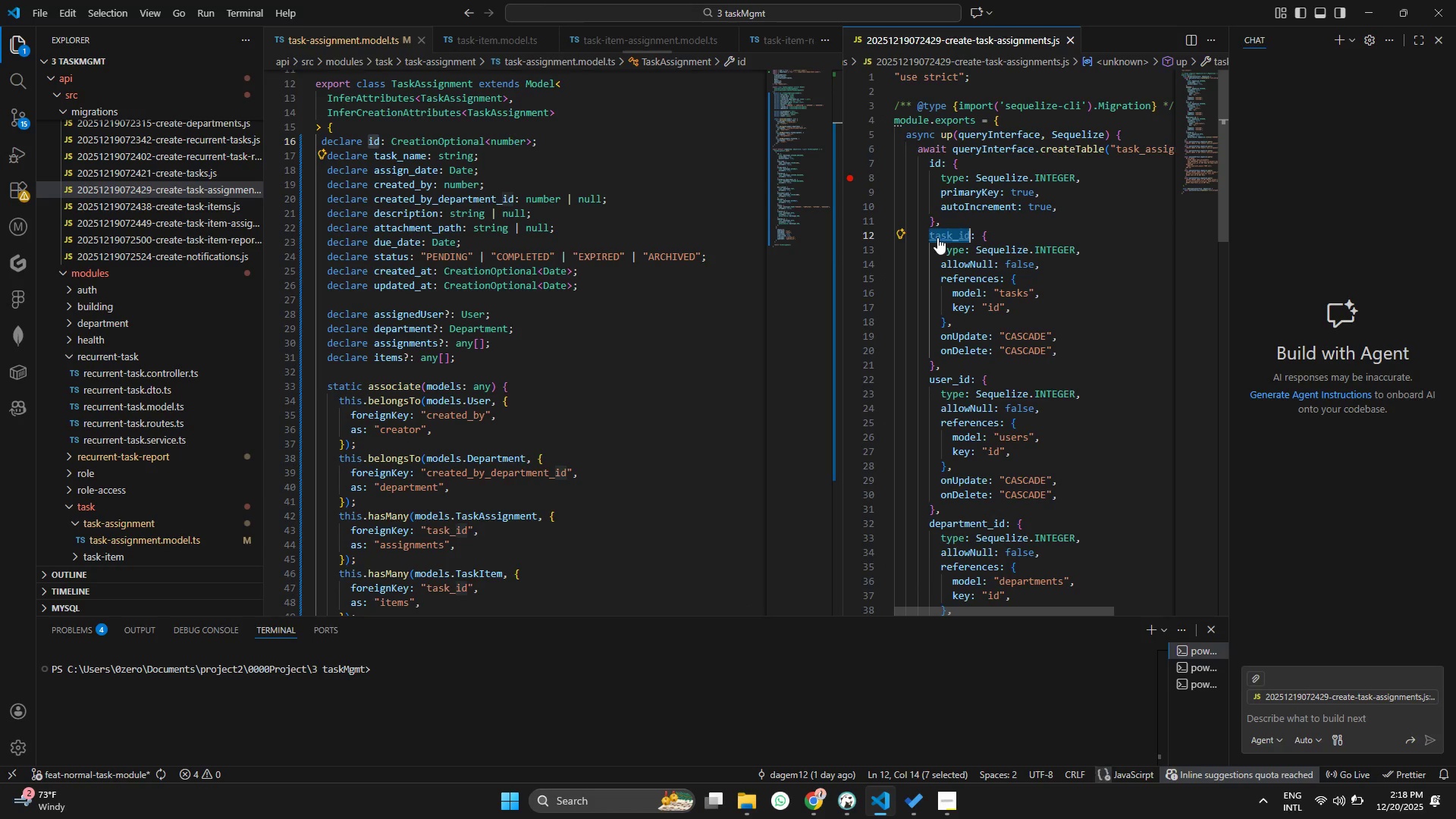 
key(Control+C)
 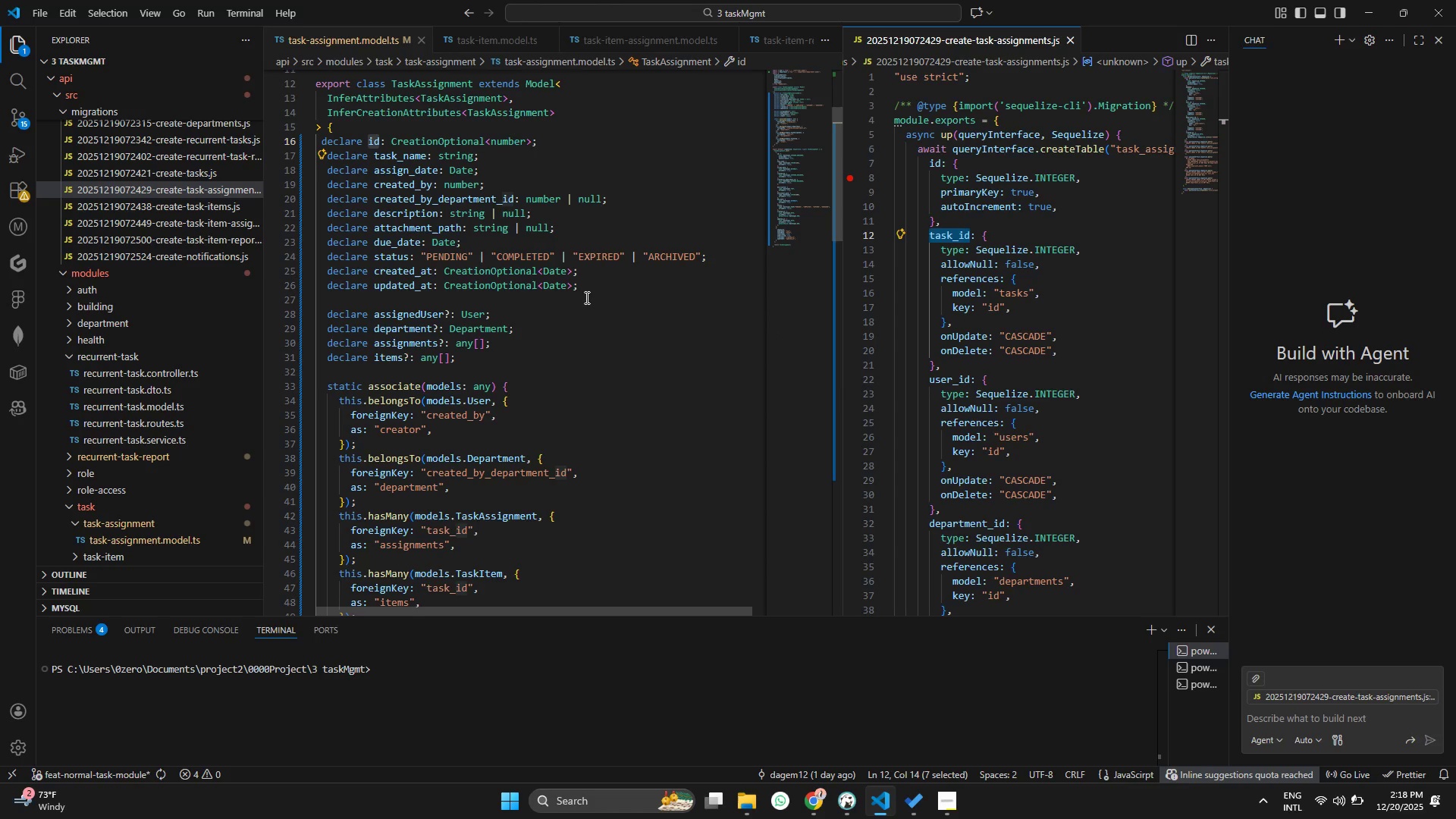 
wait(6.7)
 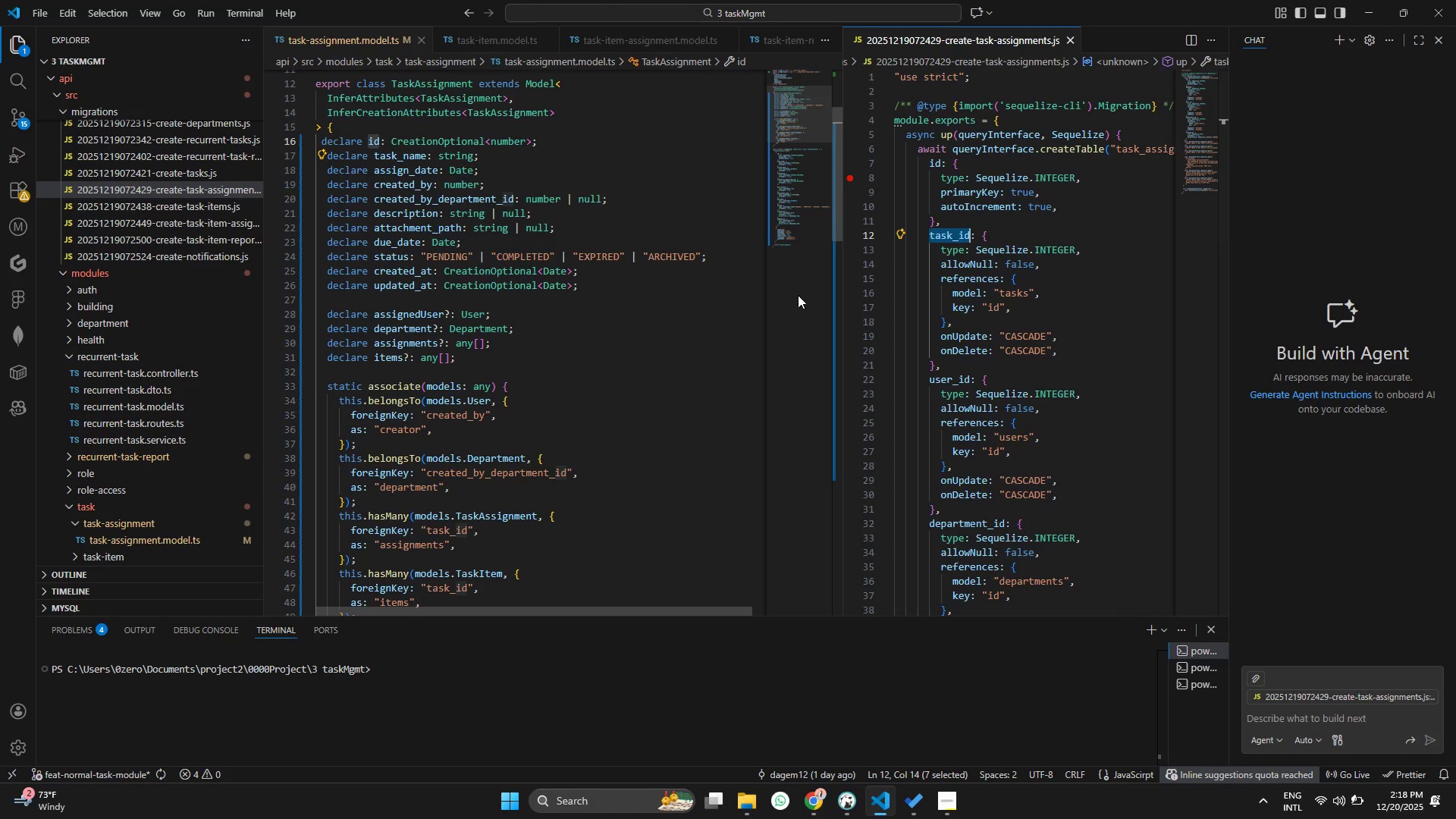 
left_click([397, 172])
 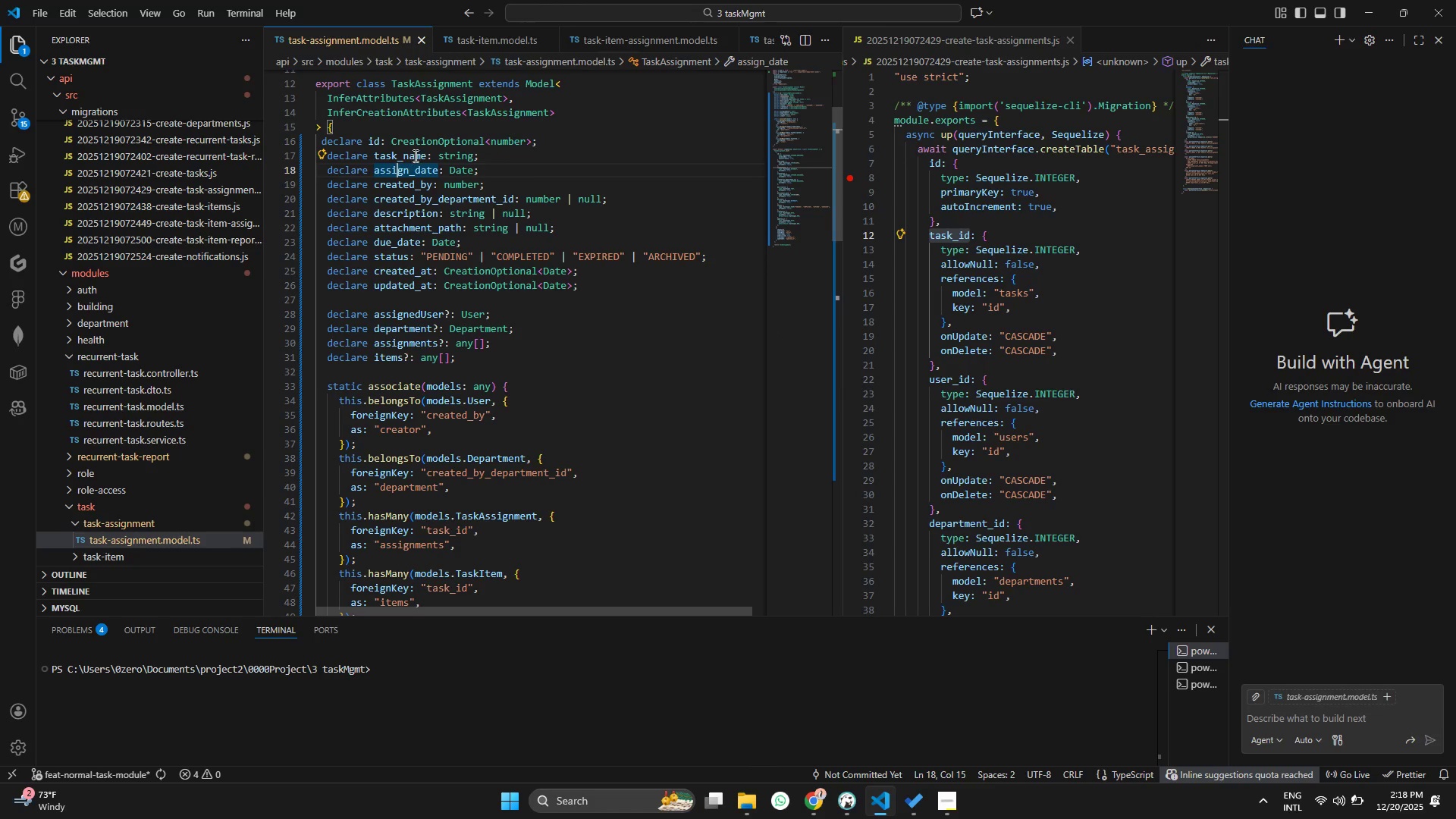 
left_click([429, 155])
 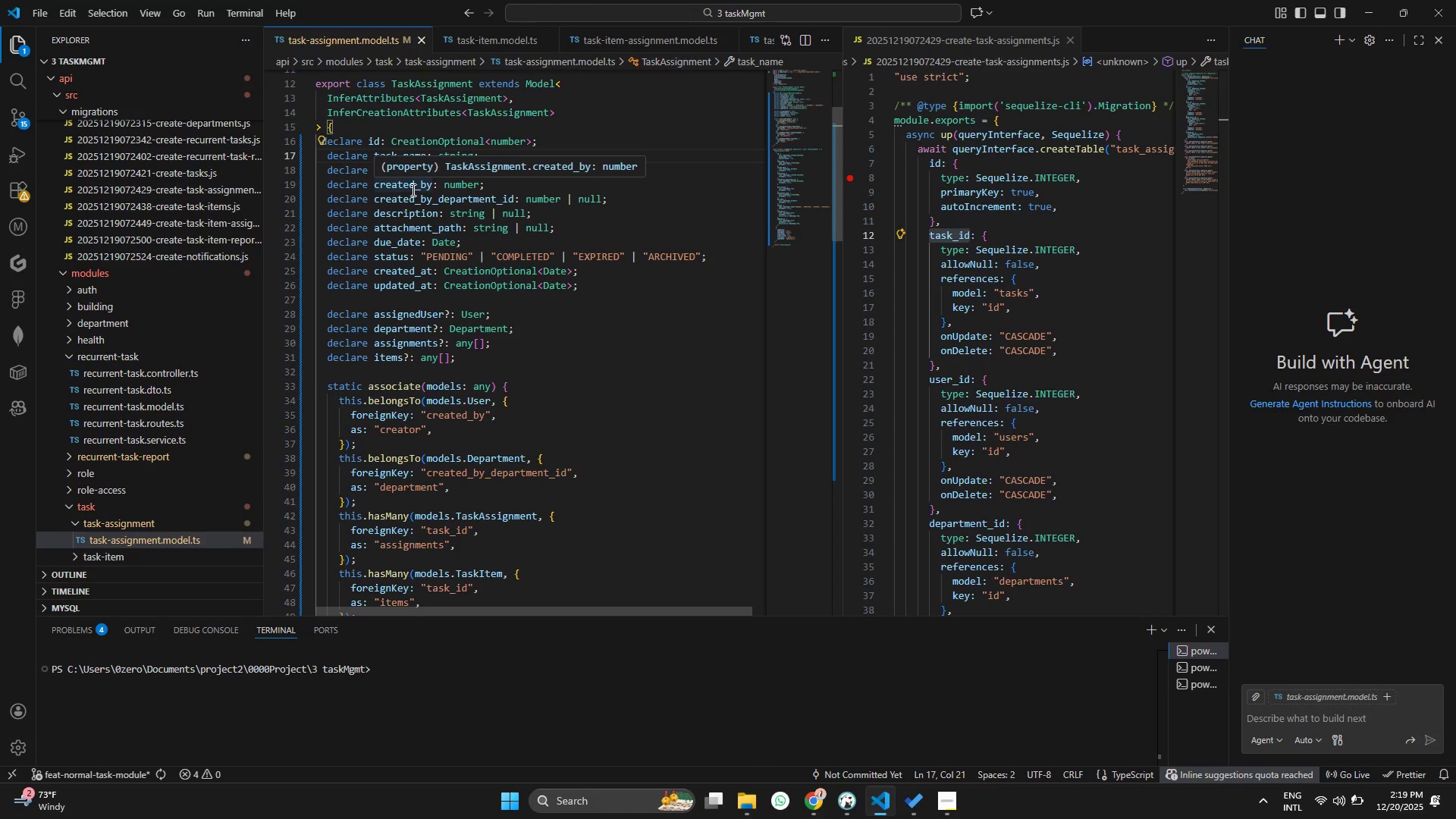 
key(ArrowLeft)
 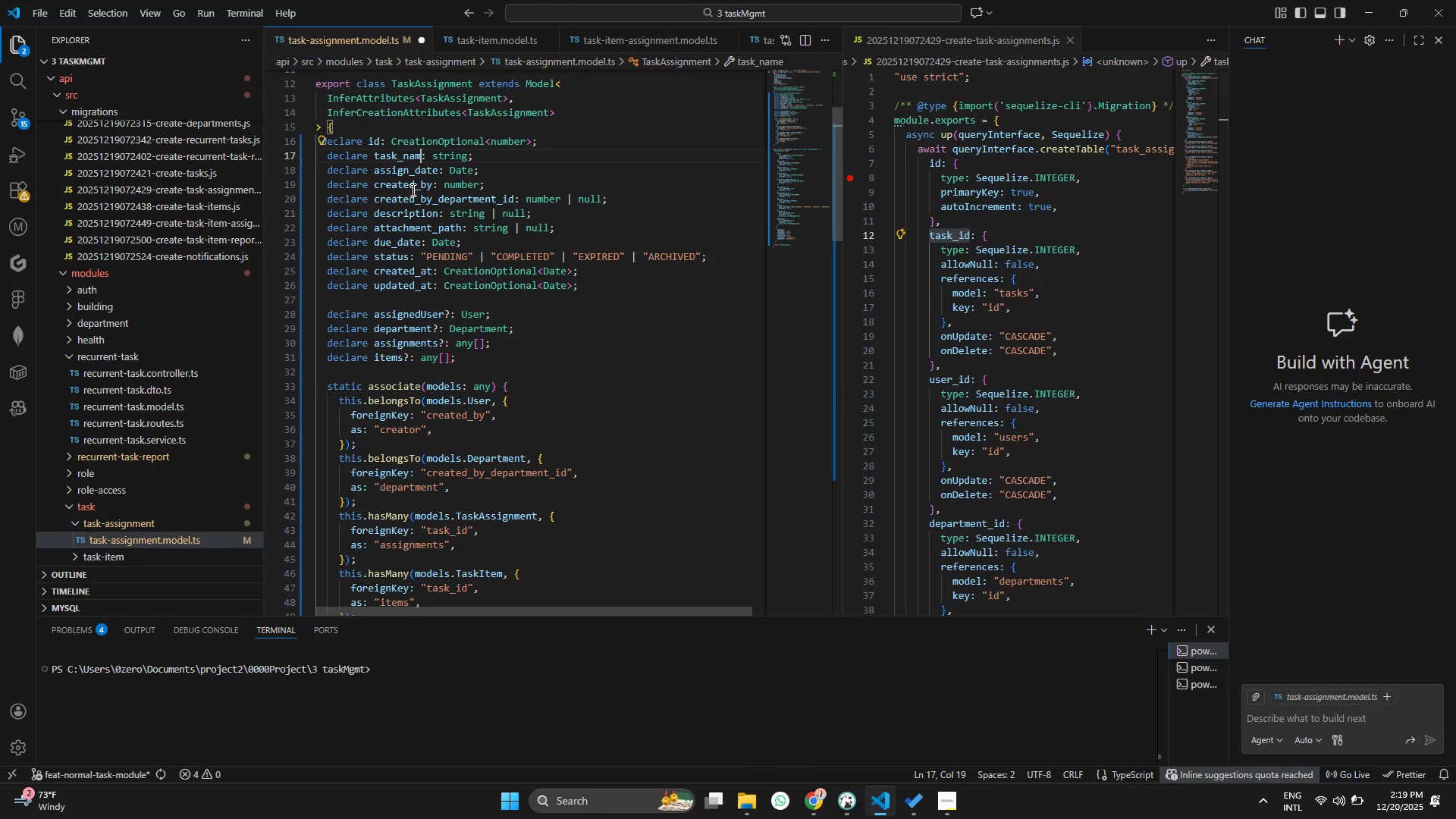 
key(Backspace)
key(Backspace)
key(Backspace)
key(Backspace)
type(id)
 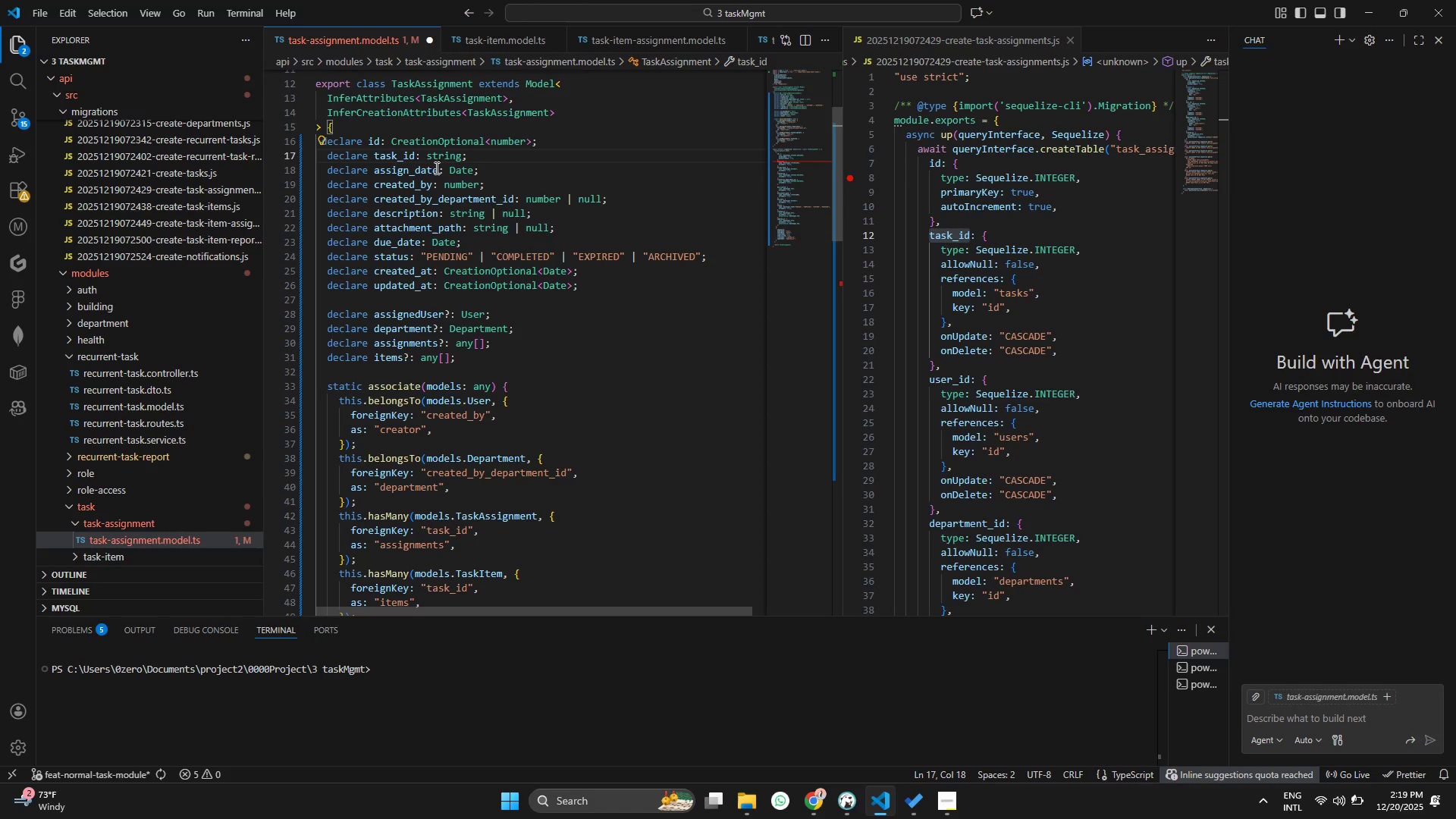 
double_click([457, 169])
 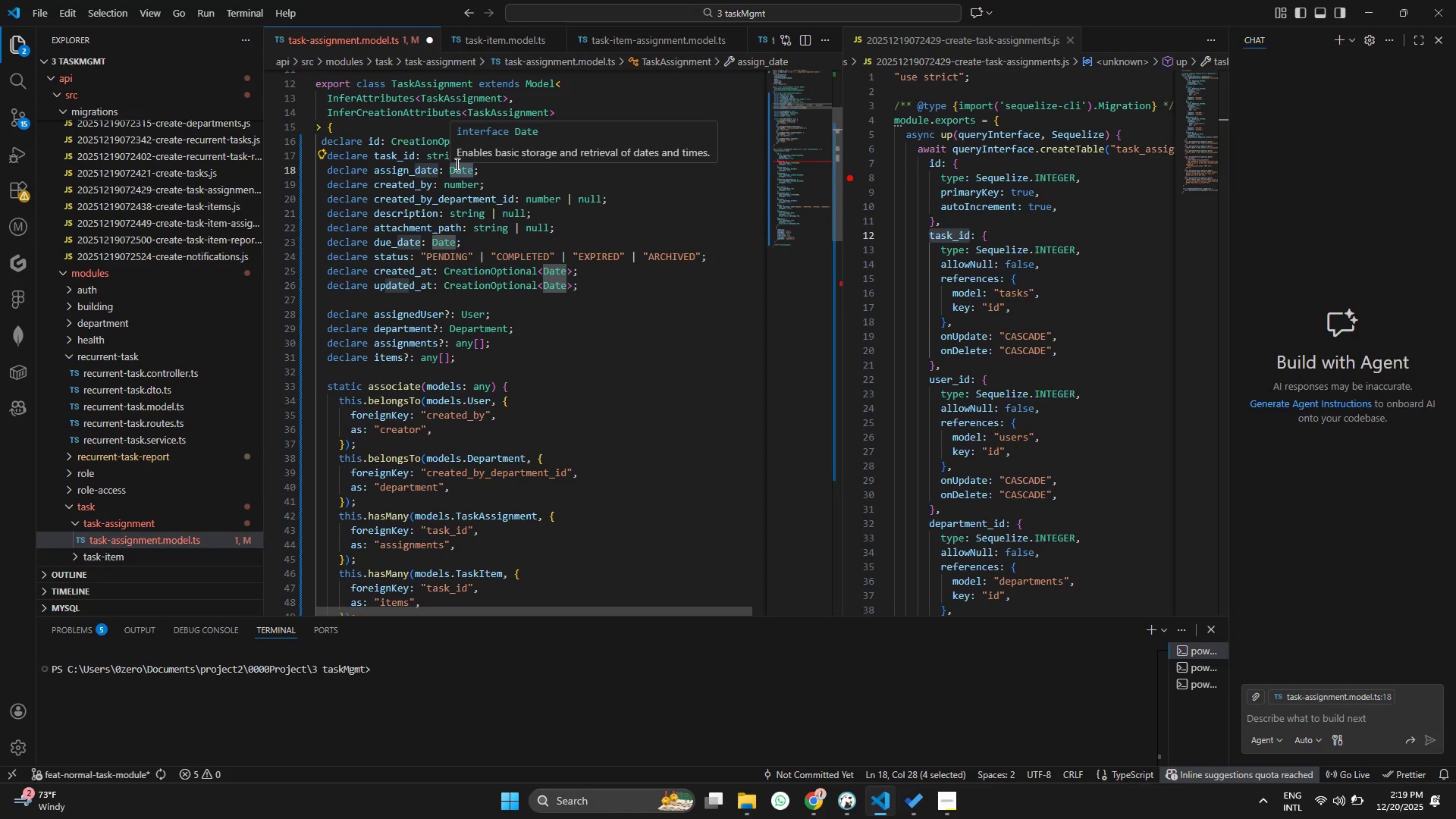 
type(number)
 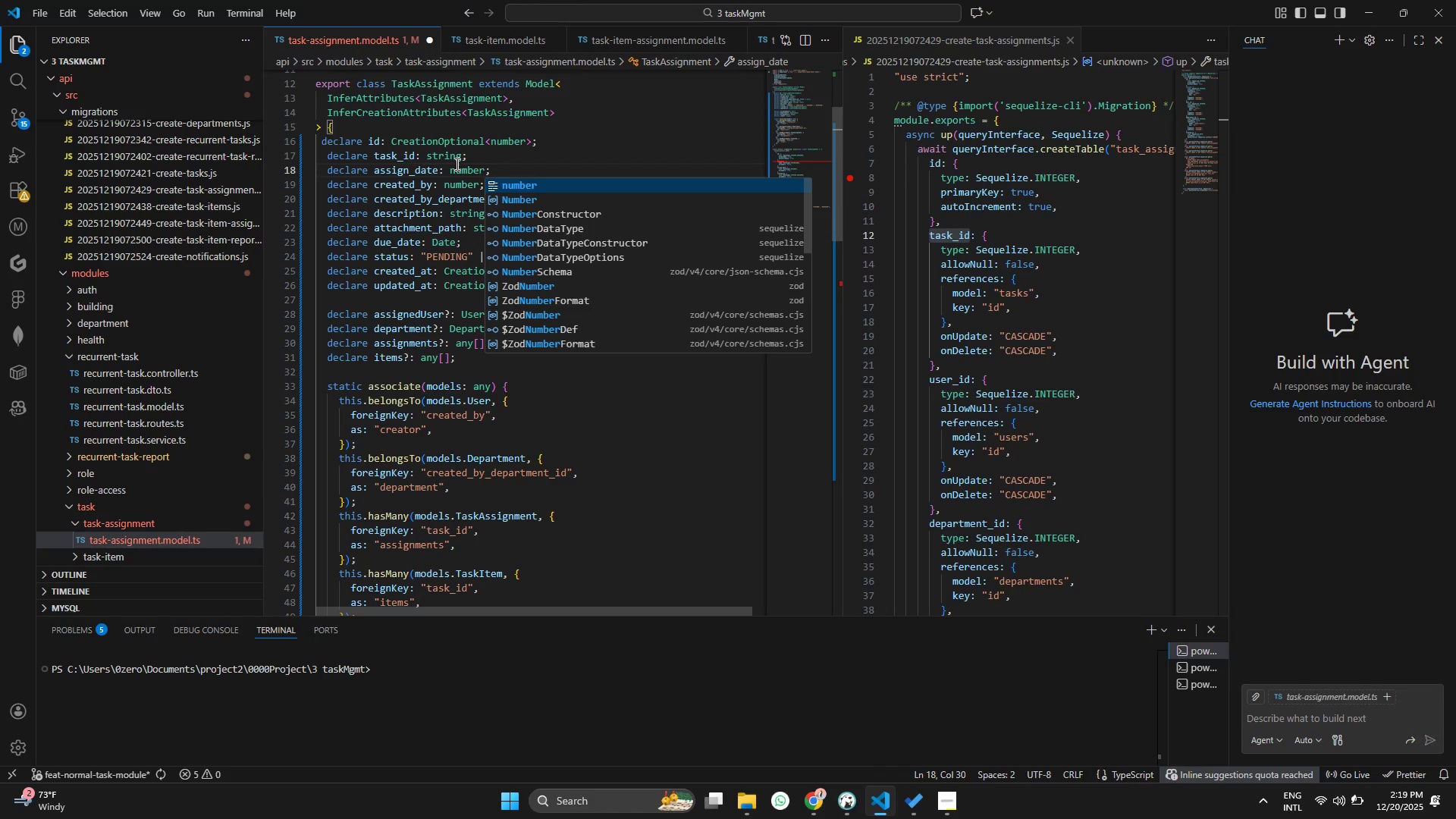 
key(Control+ControlLeft)
 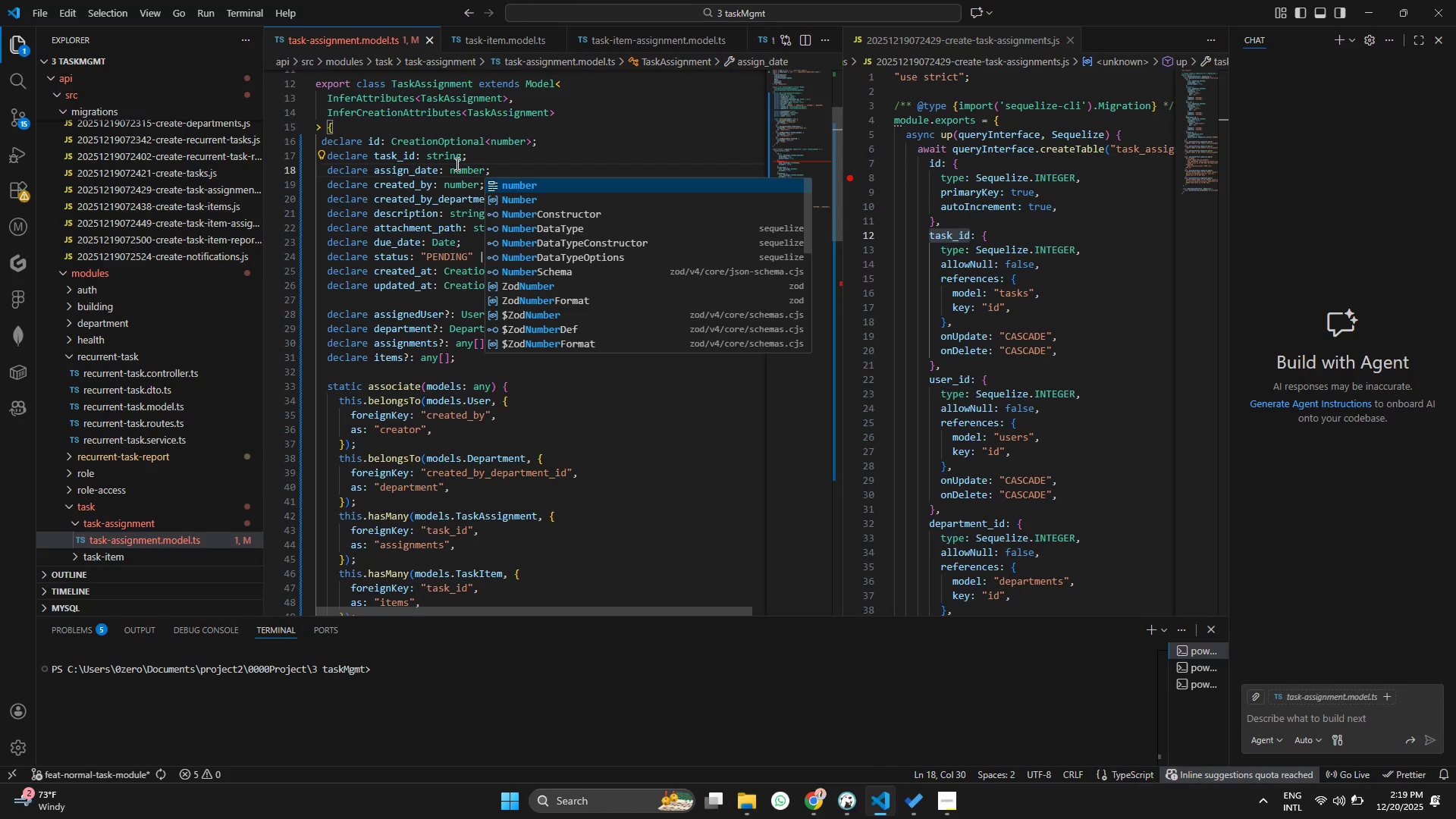 
key(Control+S)
 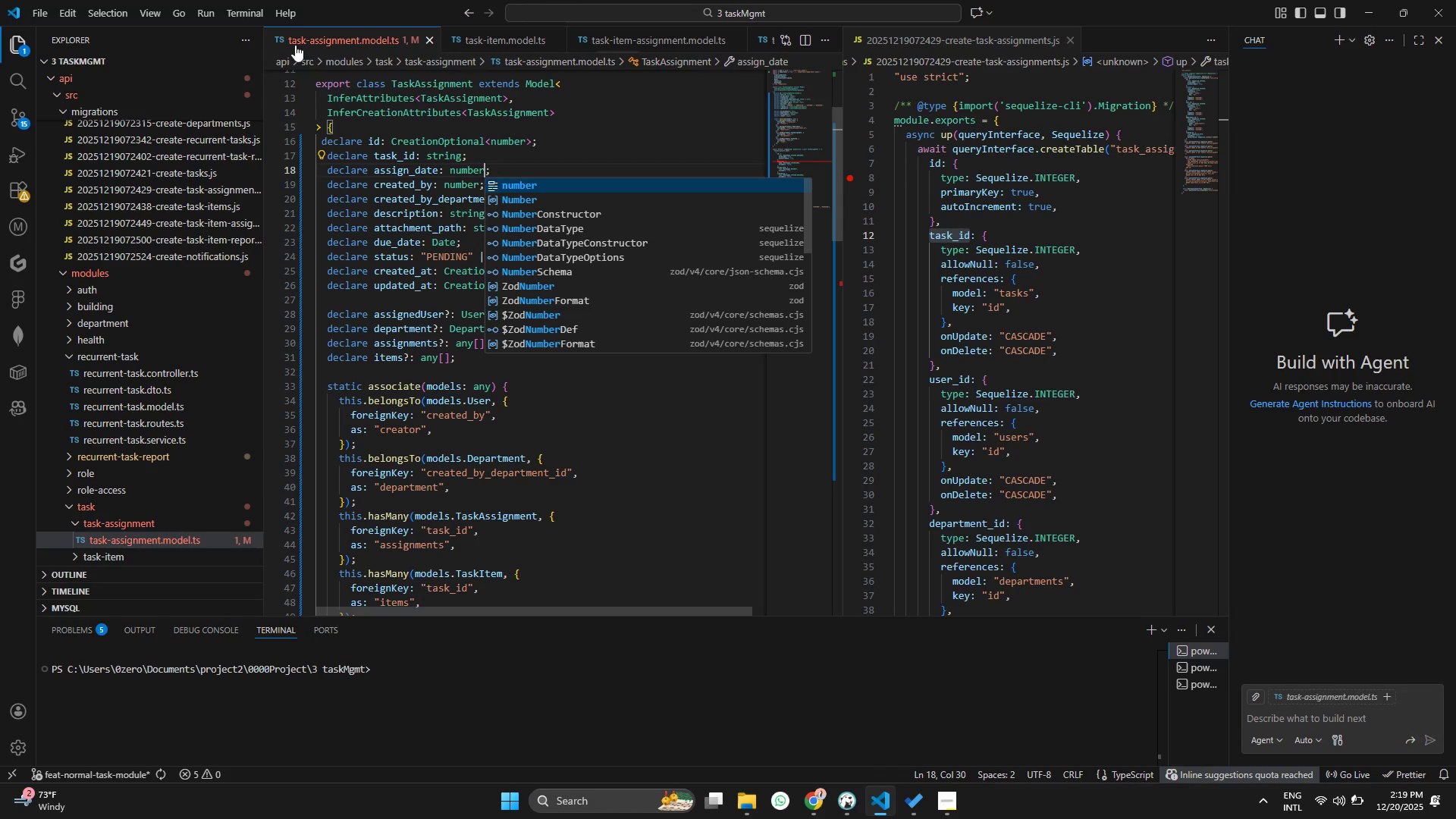 
key(Control+ControlLeft)
 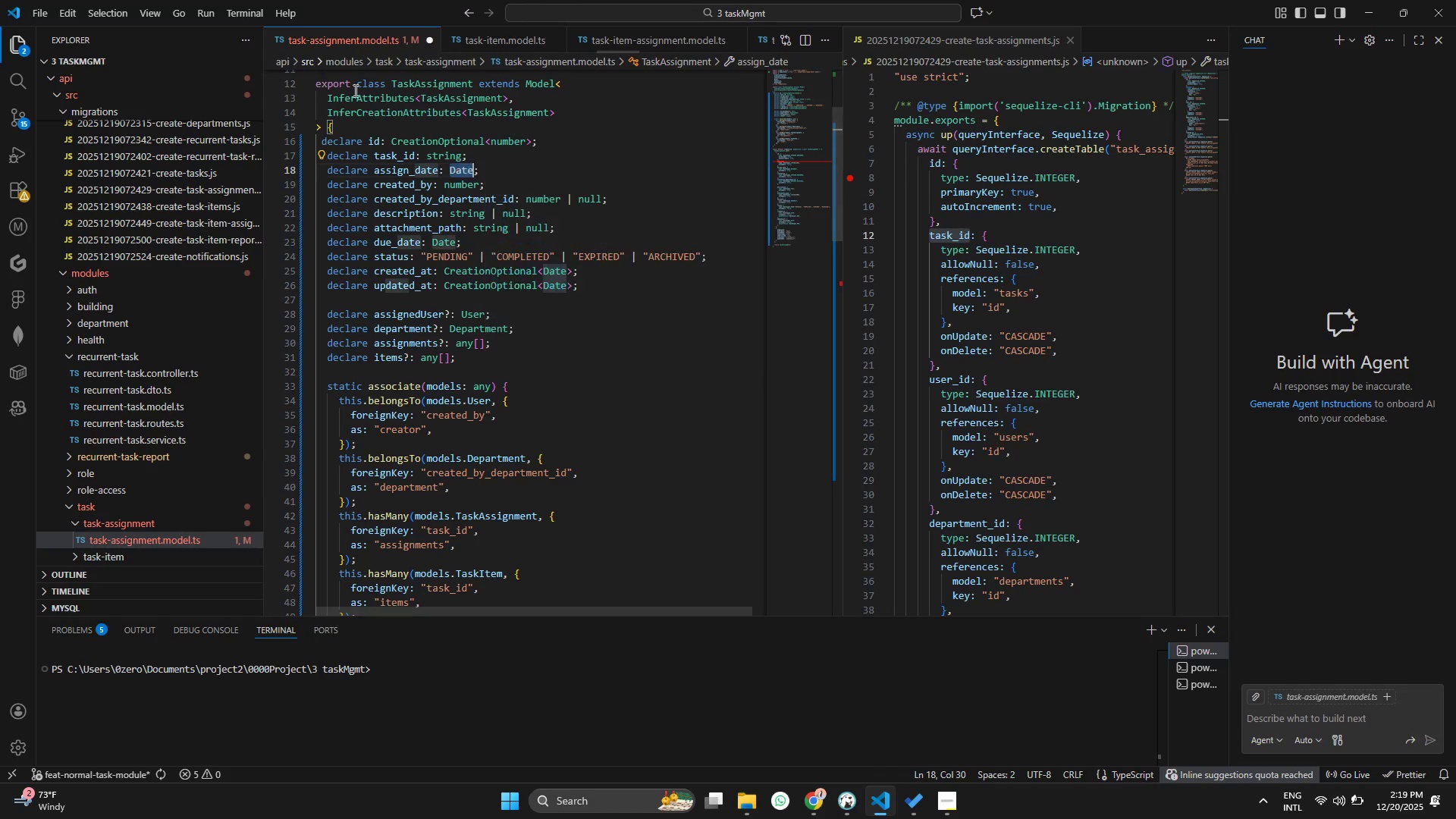 
key(Control+Z)
 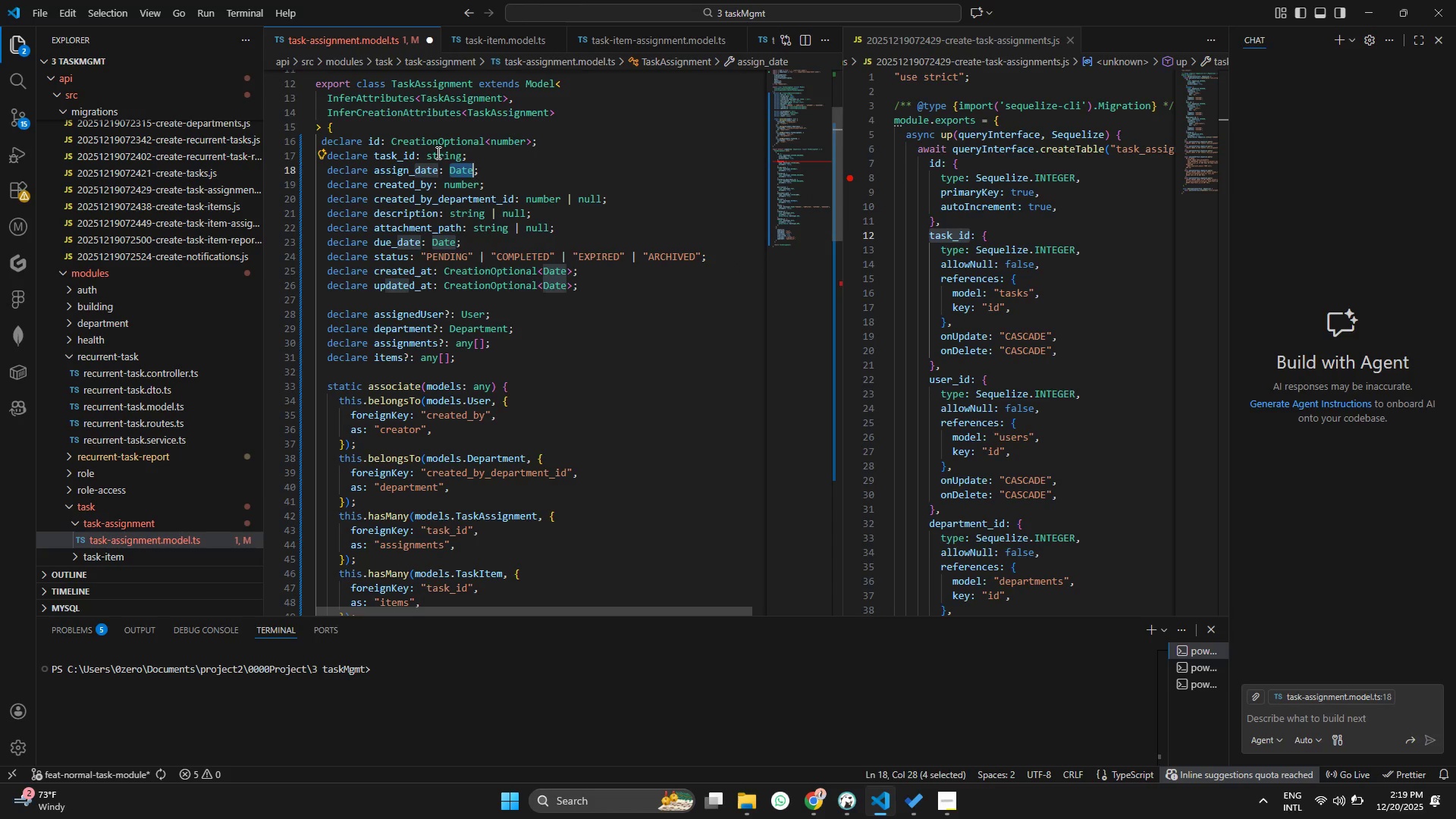 
double_click([438, 153])
 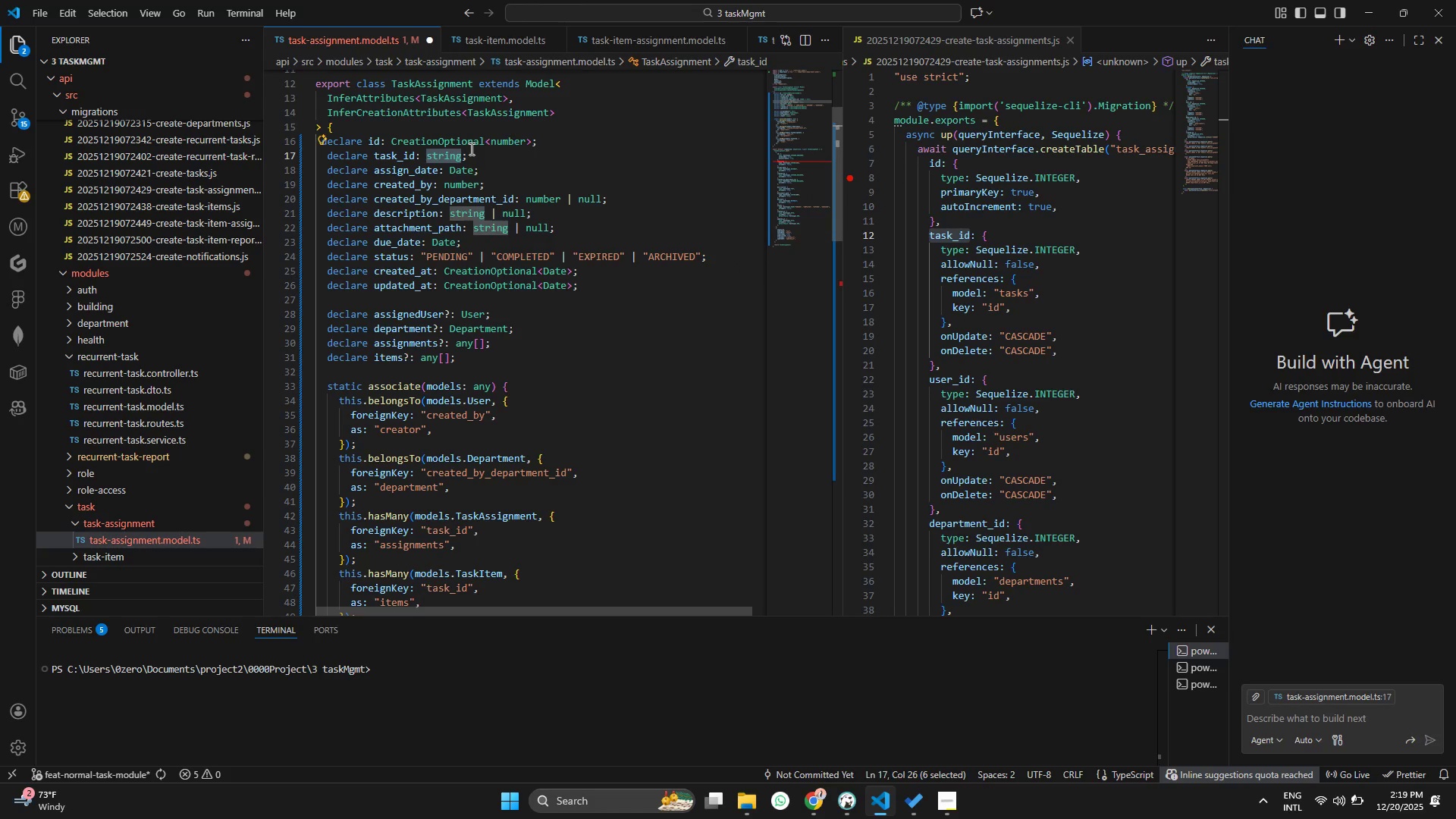 
type(number)
 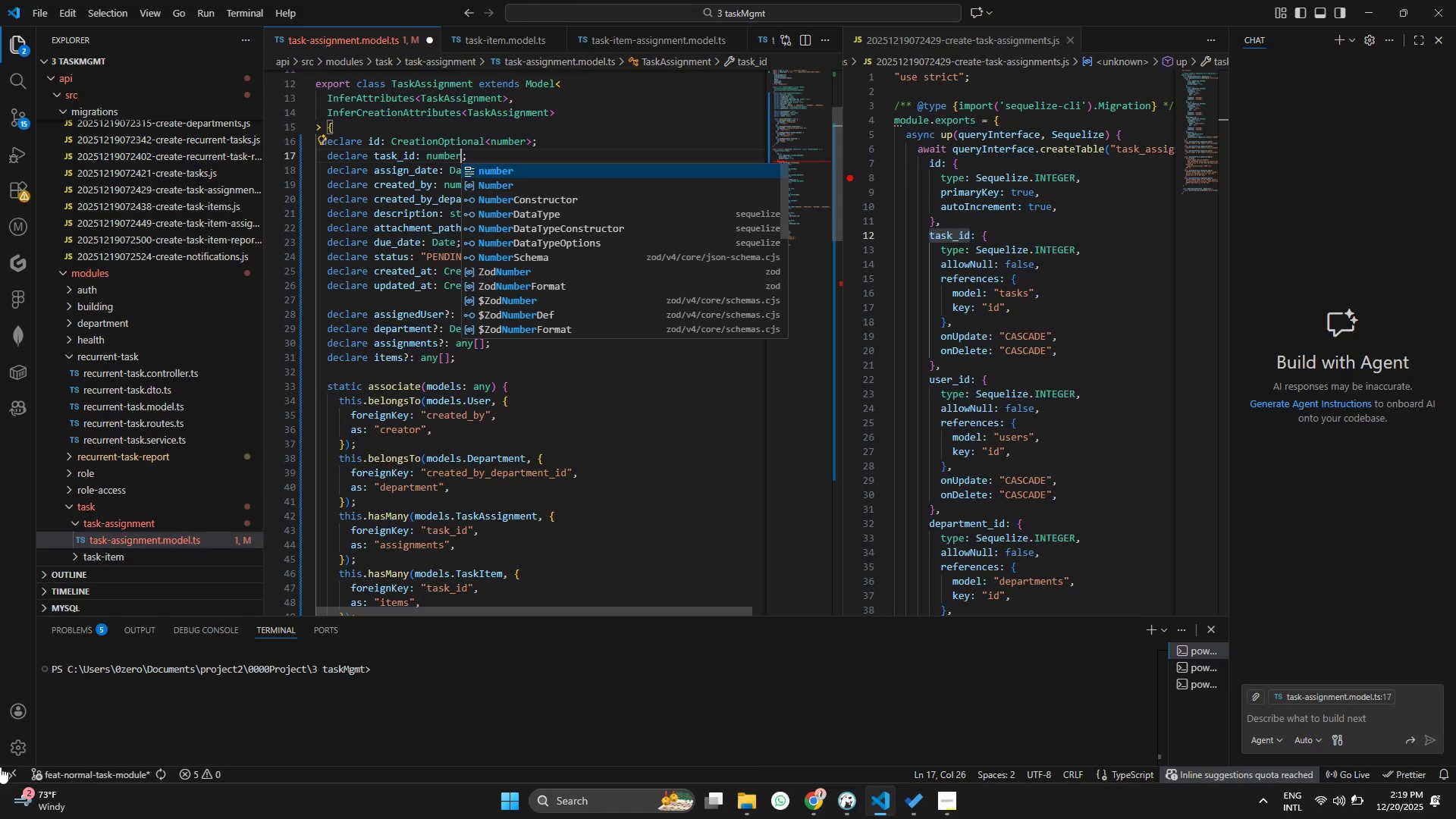 
key(Control+S)
 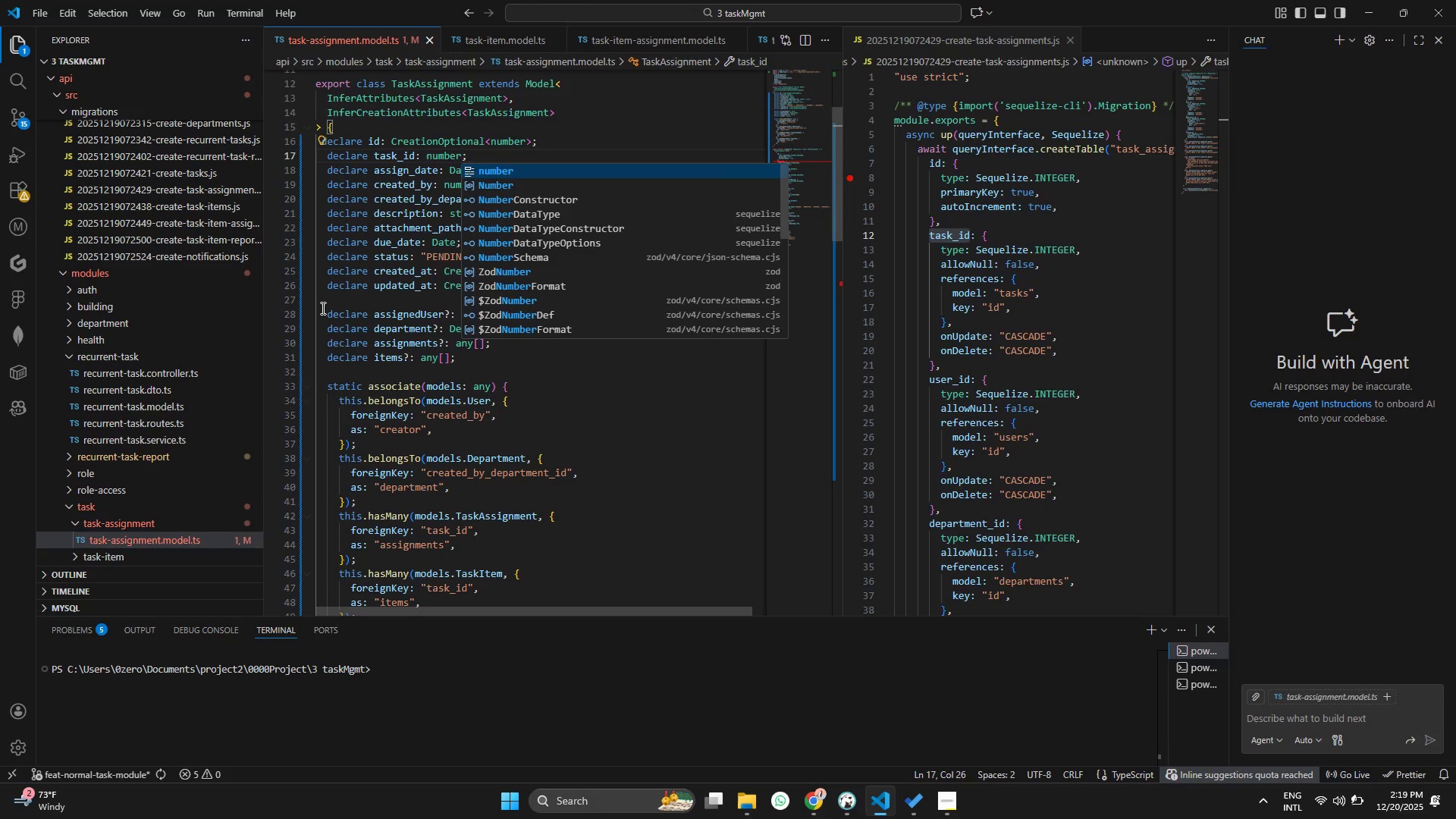 
left_click([322, 308])
 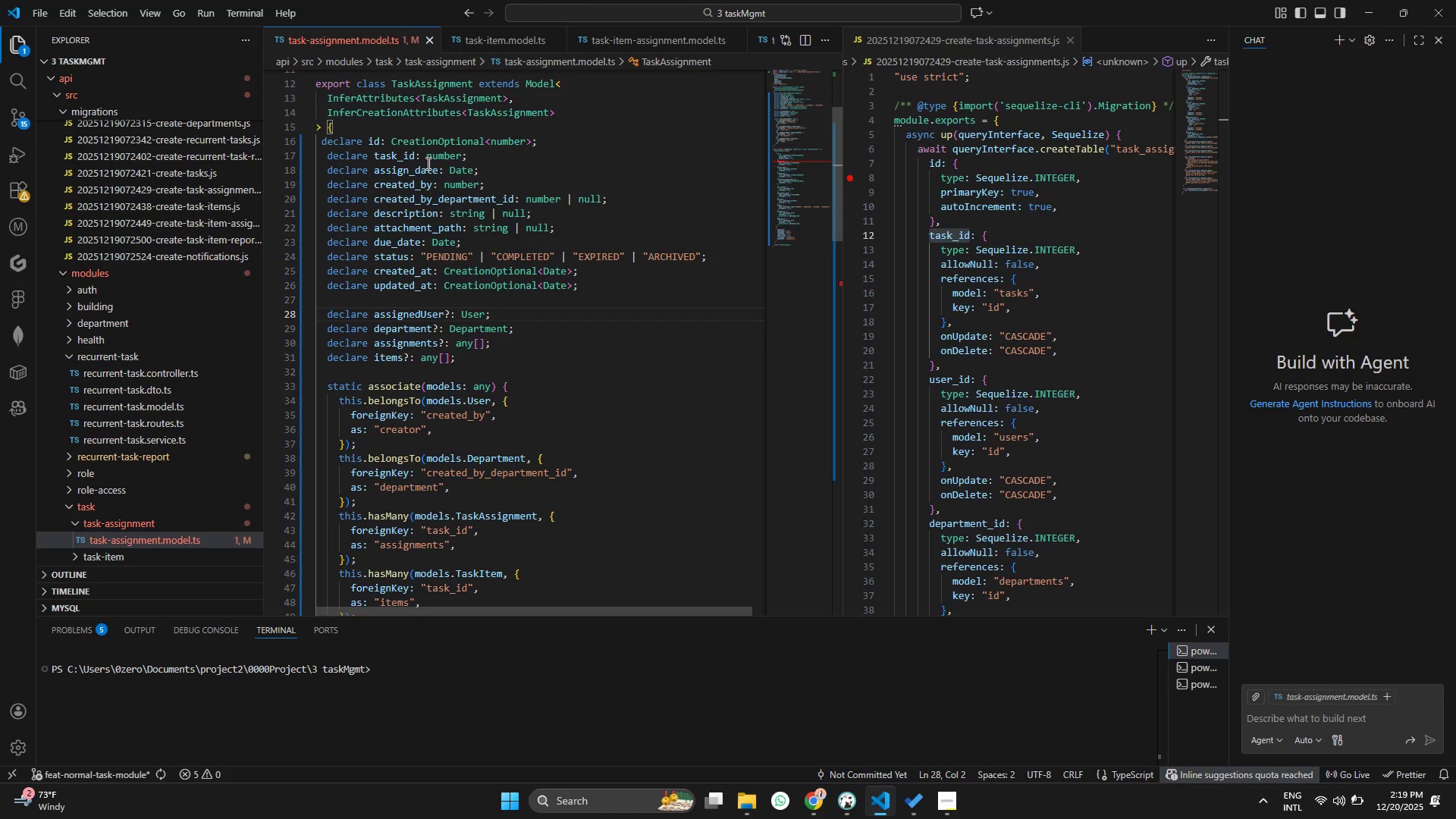 
left_click([438, 177])
 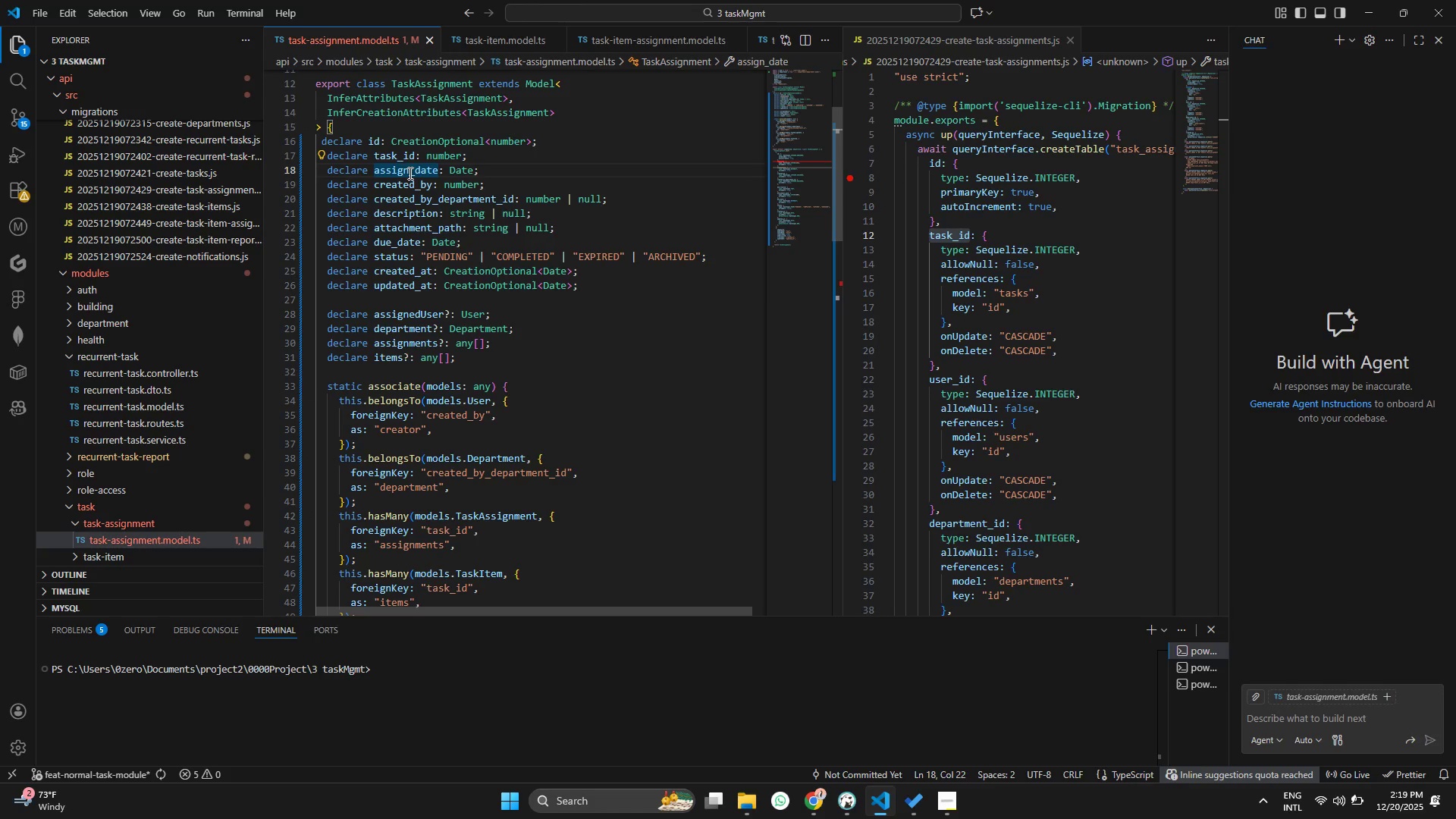 
left_click([409, 173])
 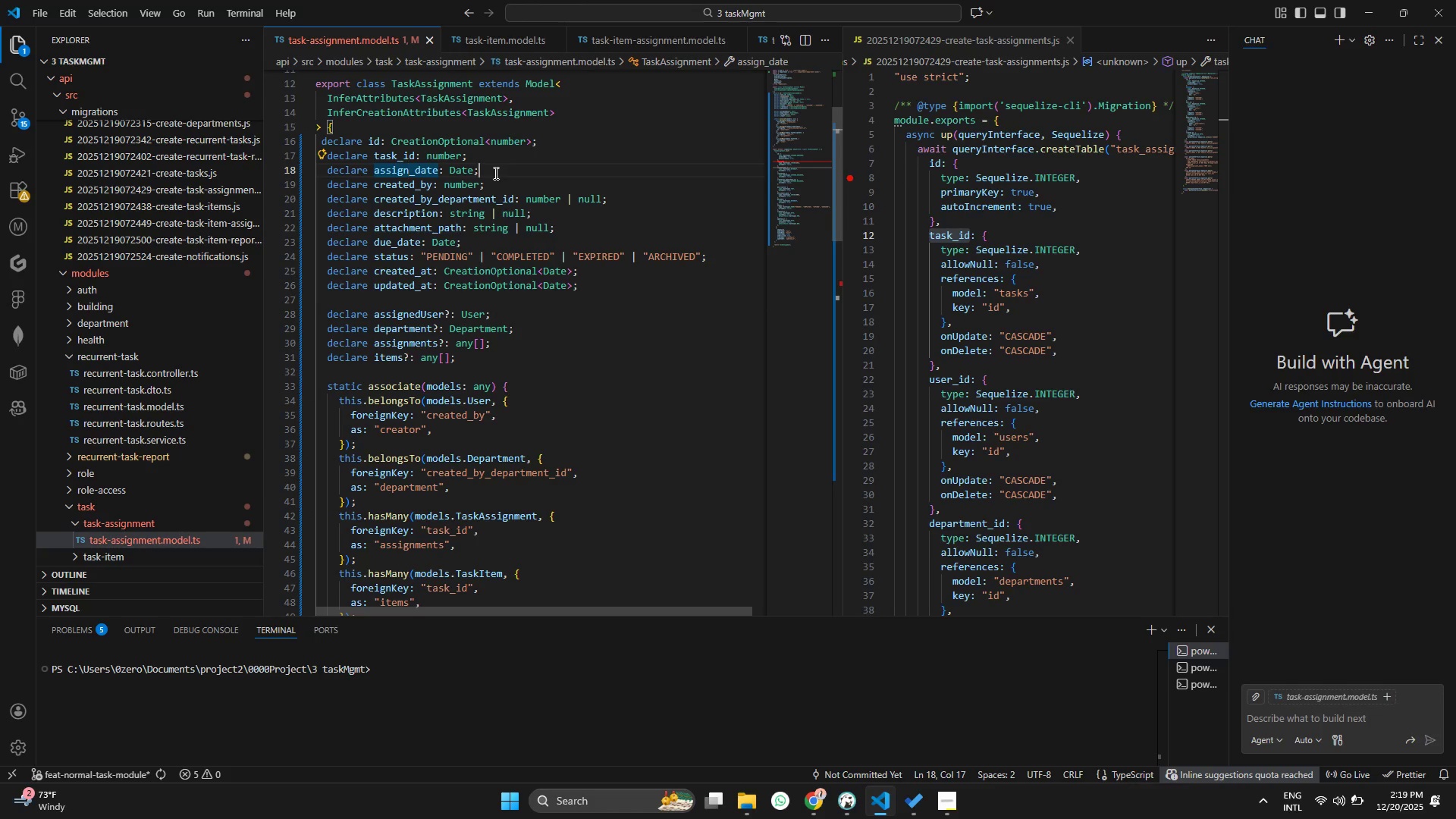 
left_click_drag(start_coordinate=[497, 173], to_coordinate=[287, 172])
 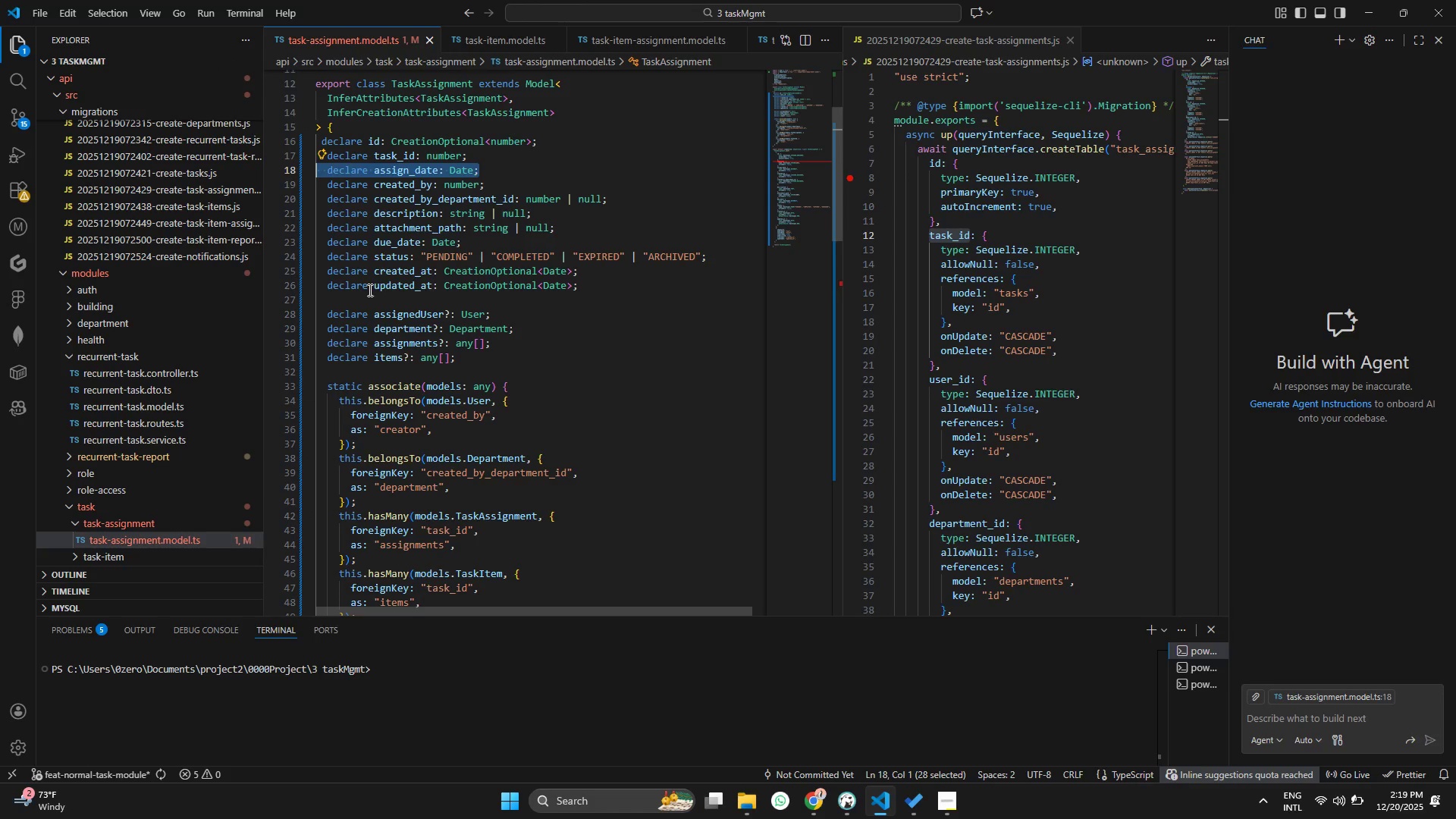 
key(Backspace)
 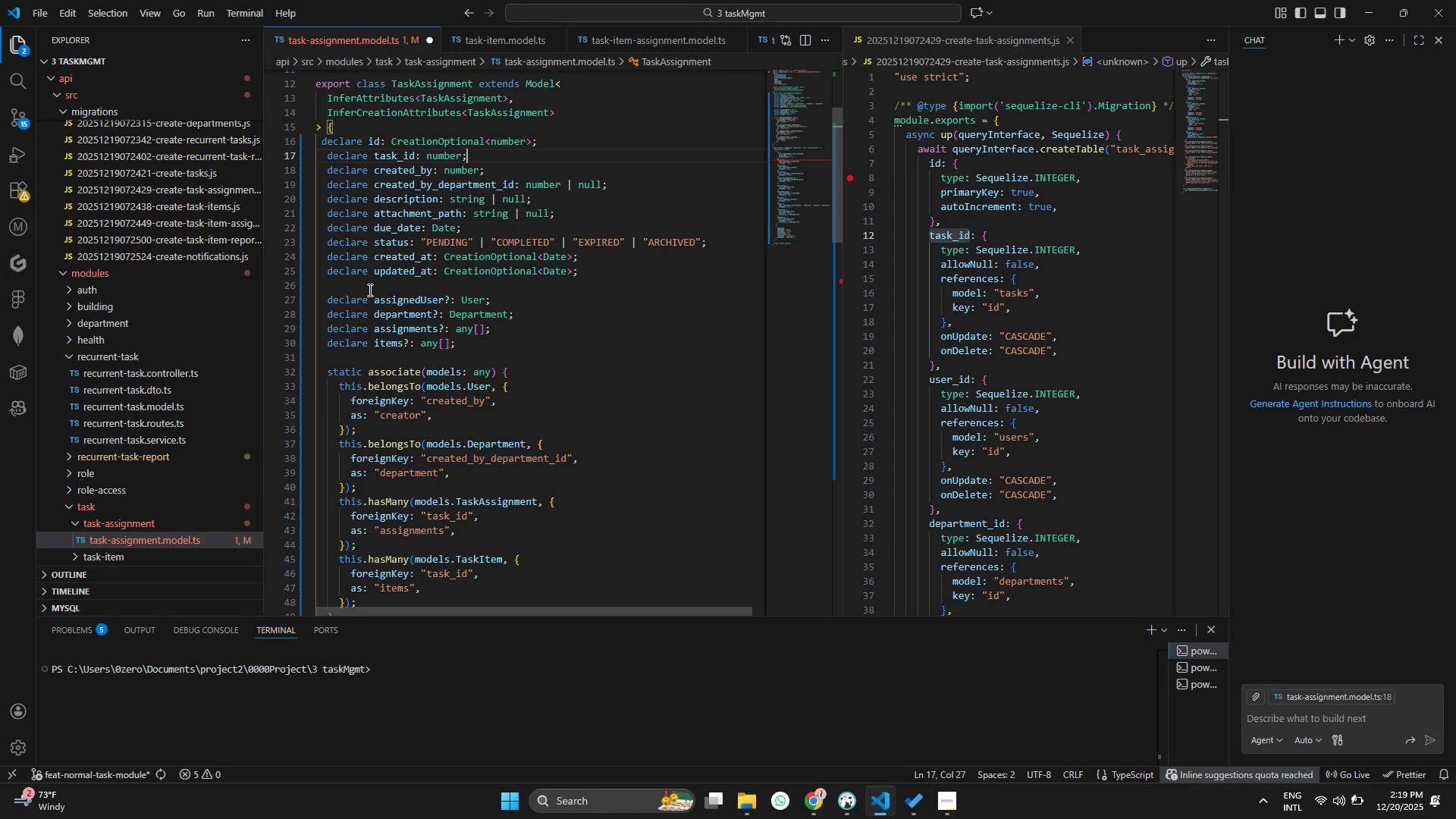 
key(Backspace)
 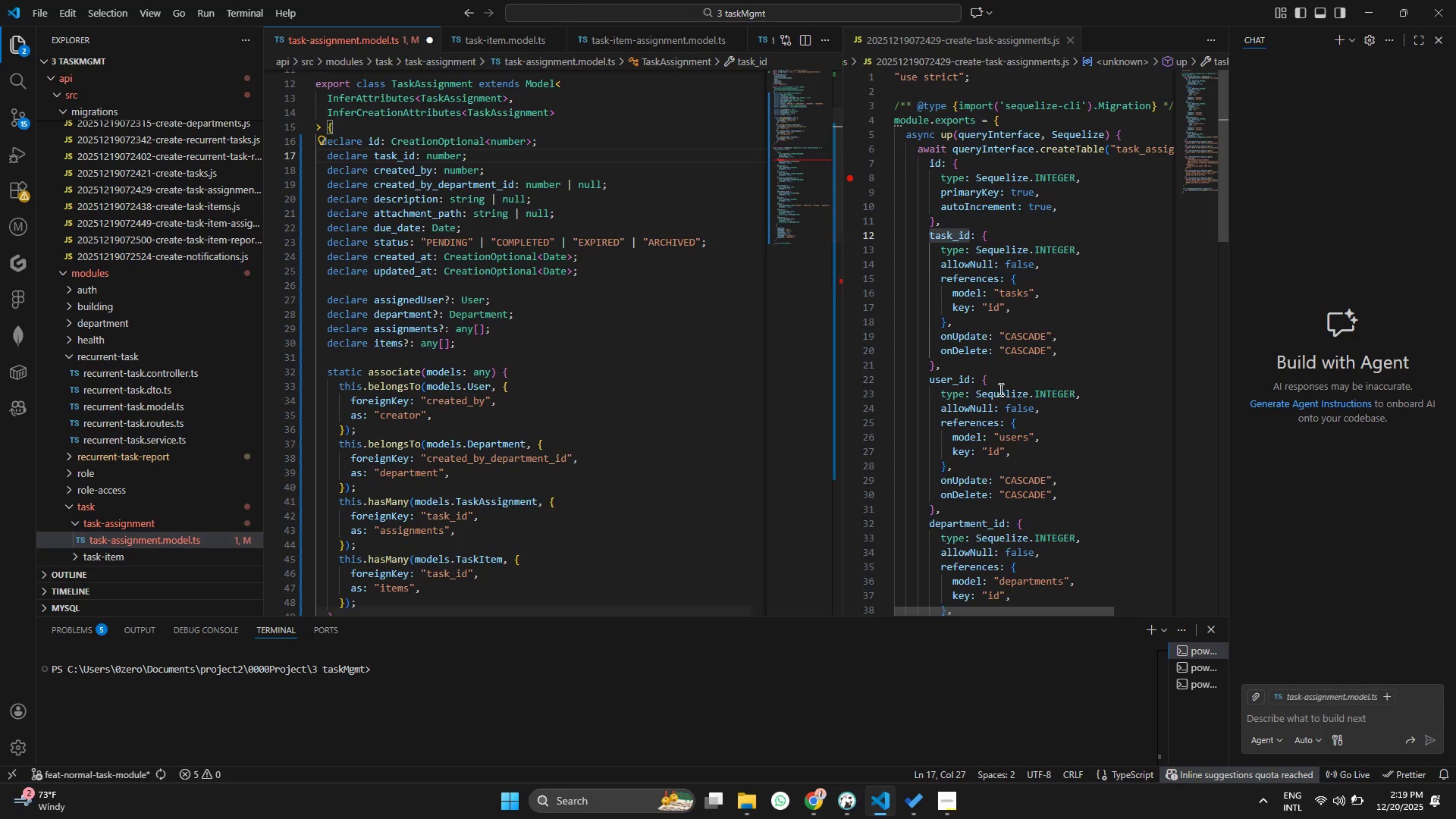 
double_click([957, 381])
 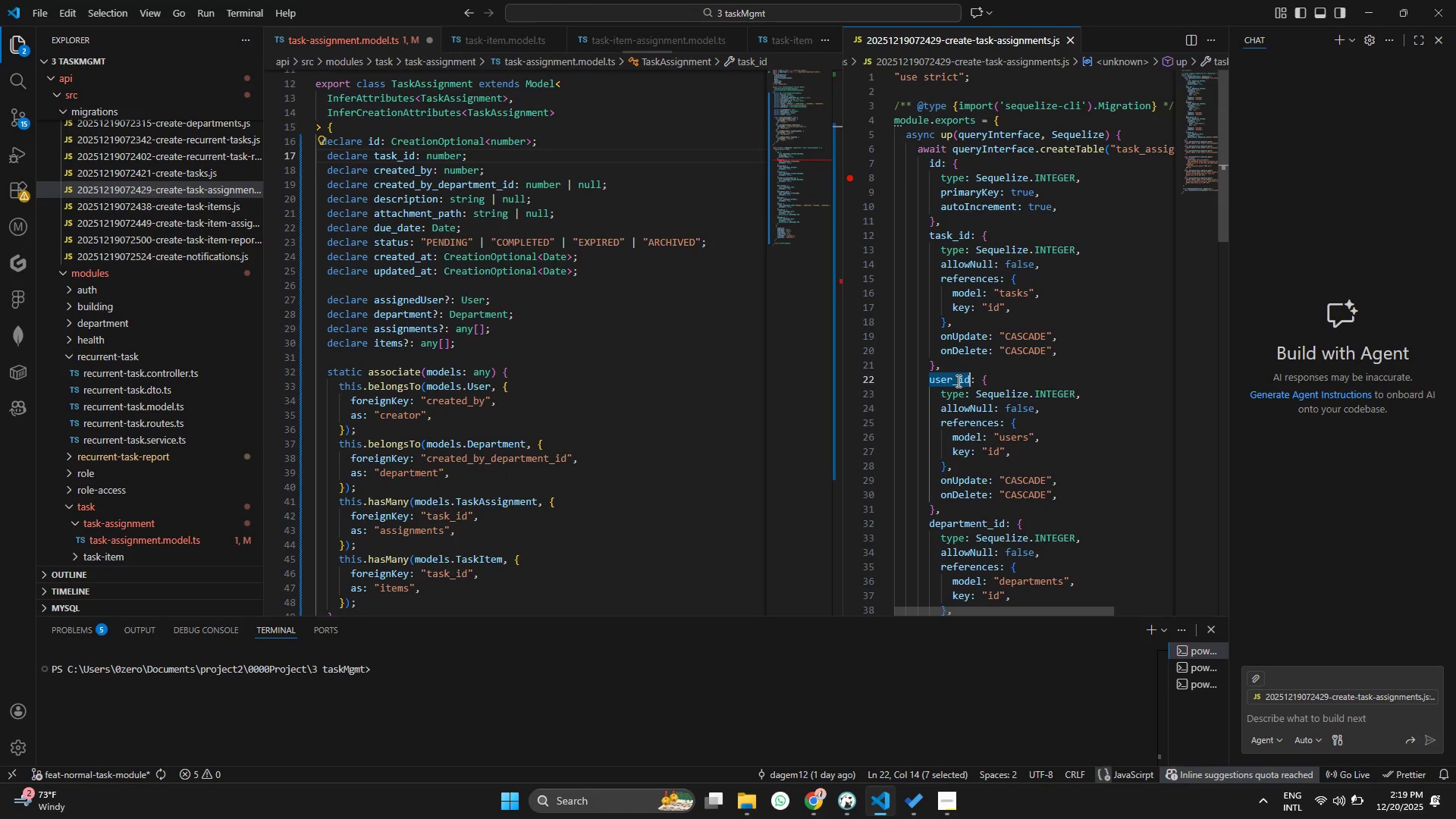 
key(Control+ControlLeft)
 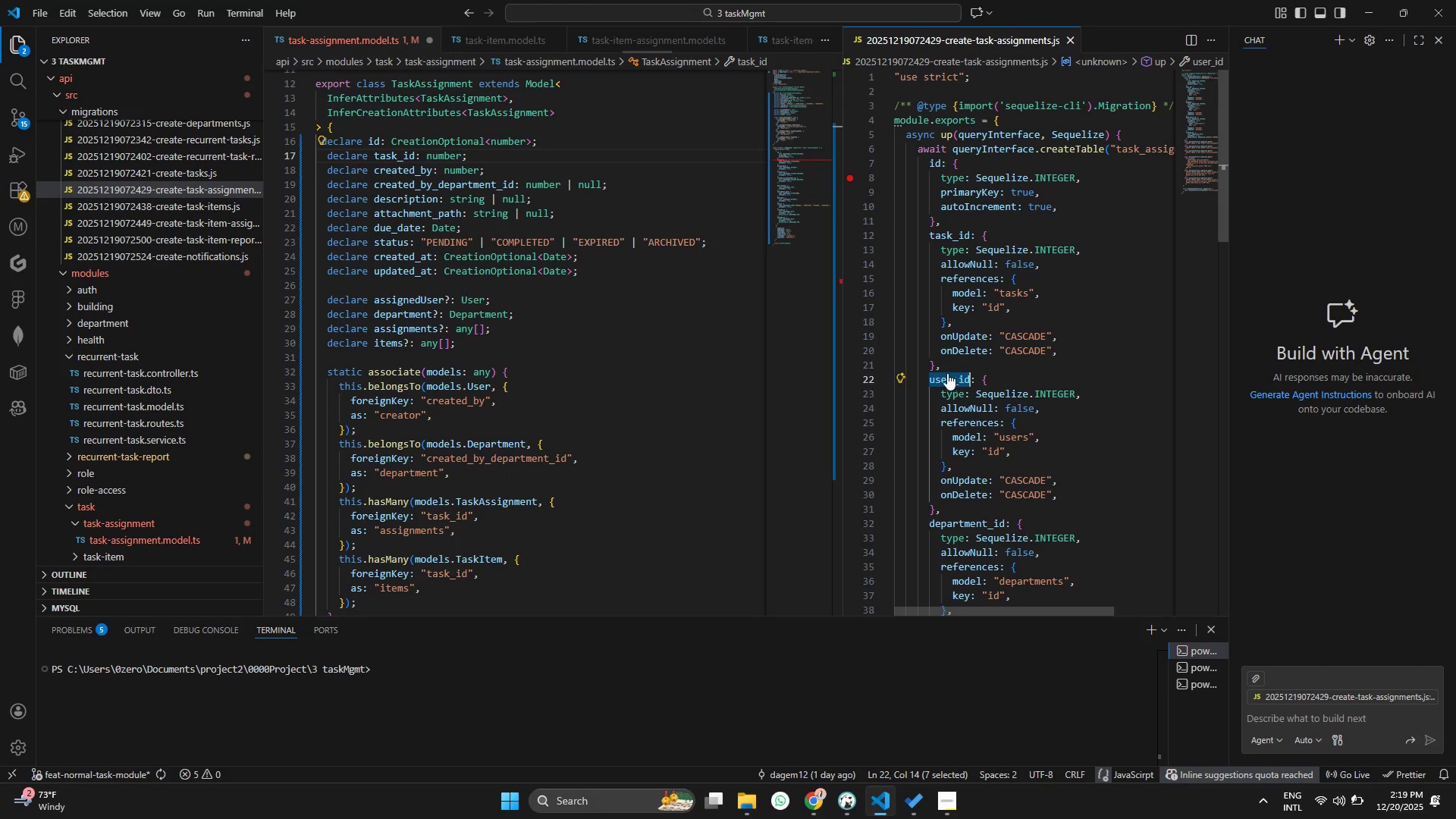 
key(Control+C)
 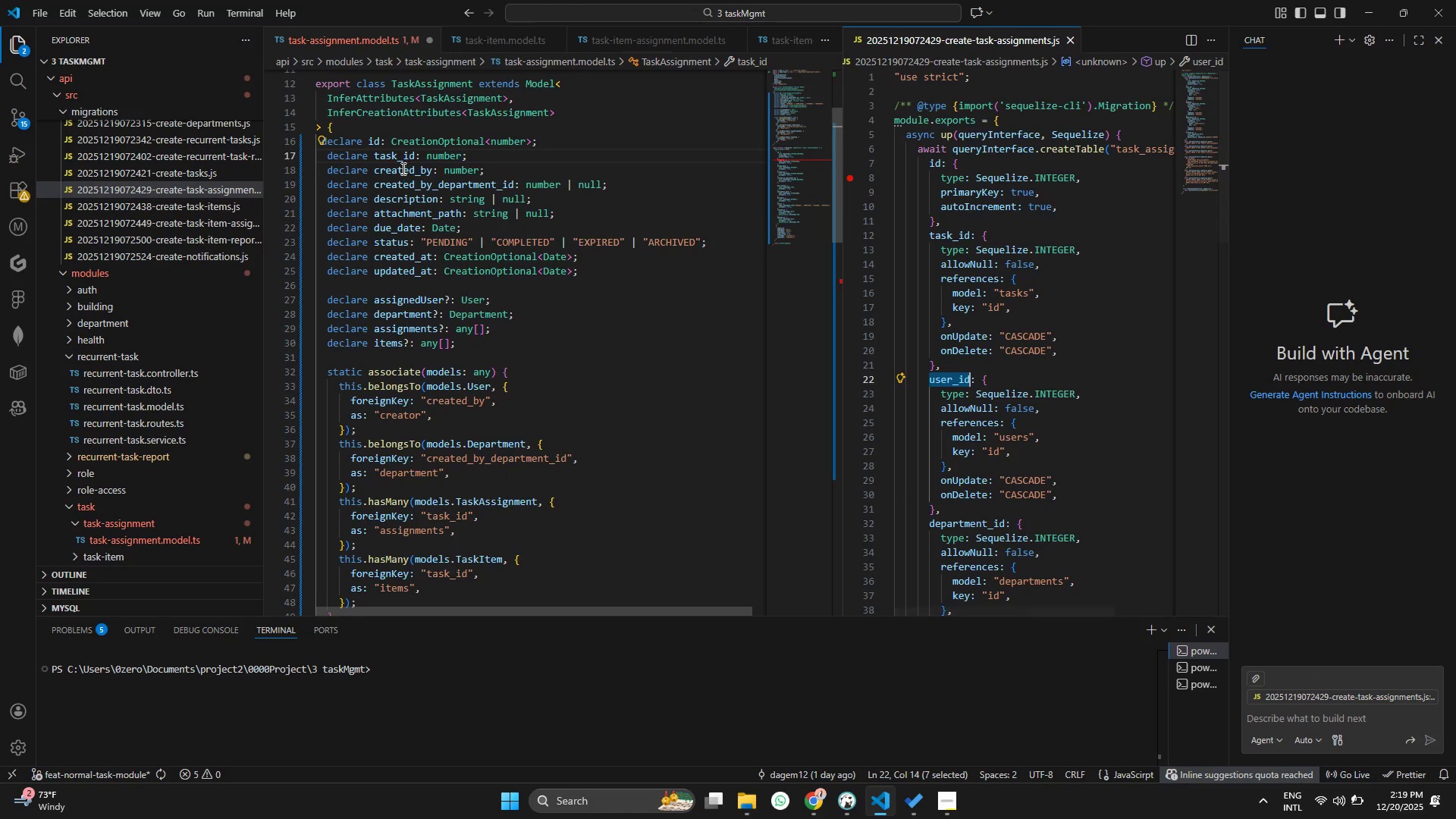 
double_click([402, 168])
 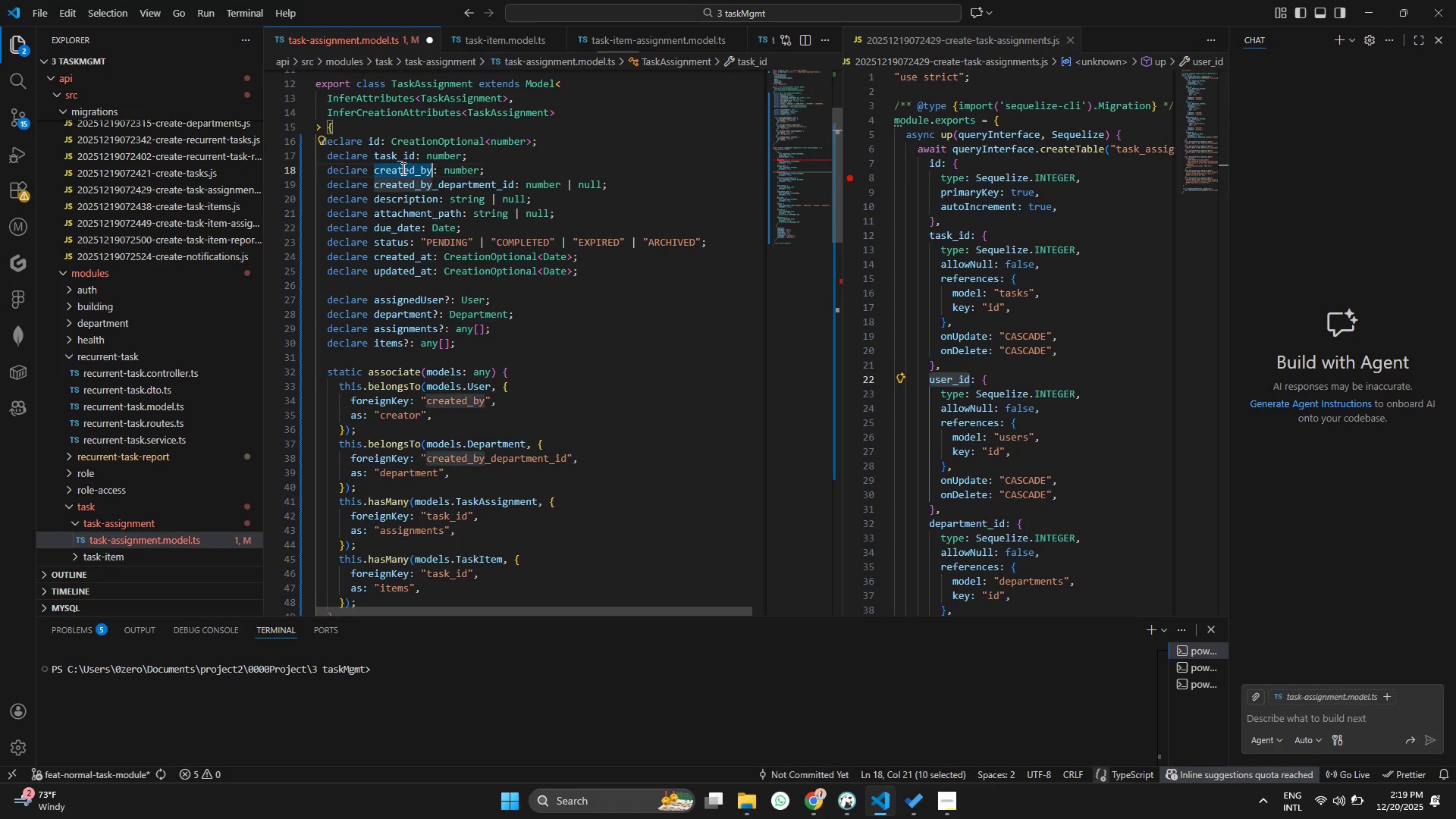 
key(Control+V)
 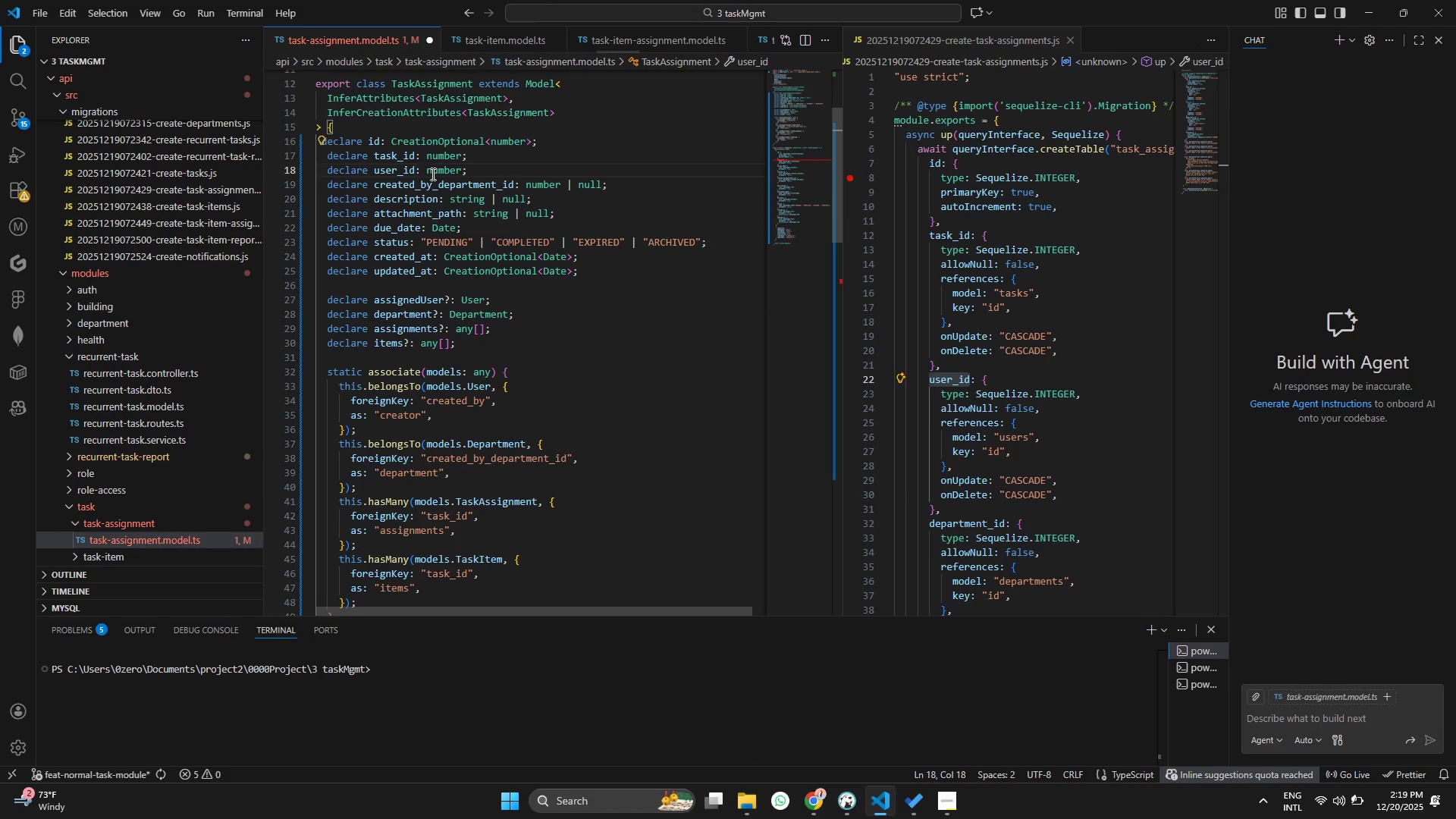 
key(Control+S)
 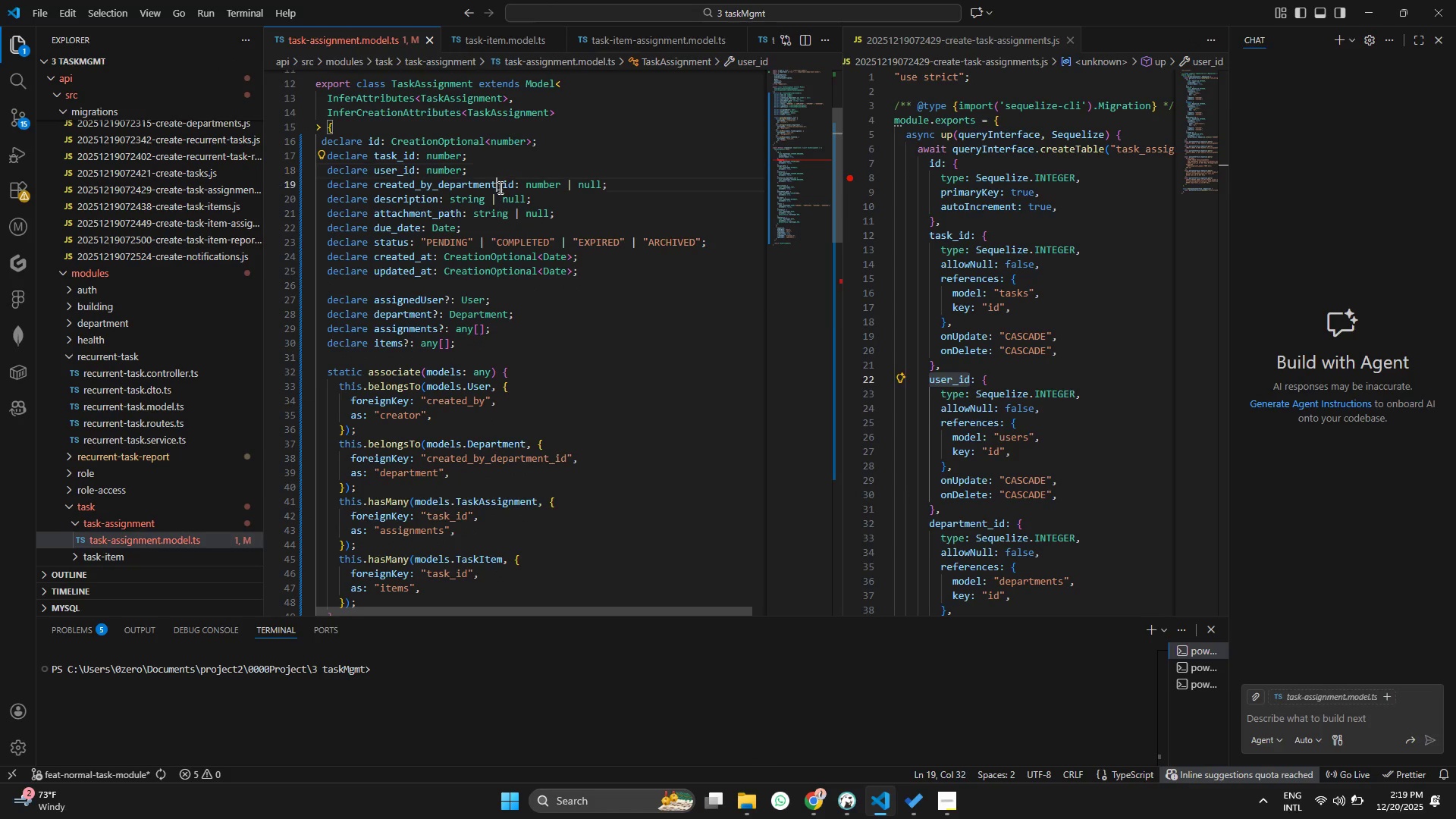 
left_click([499, 187])
 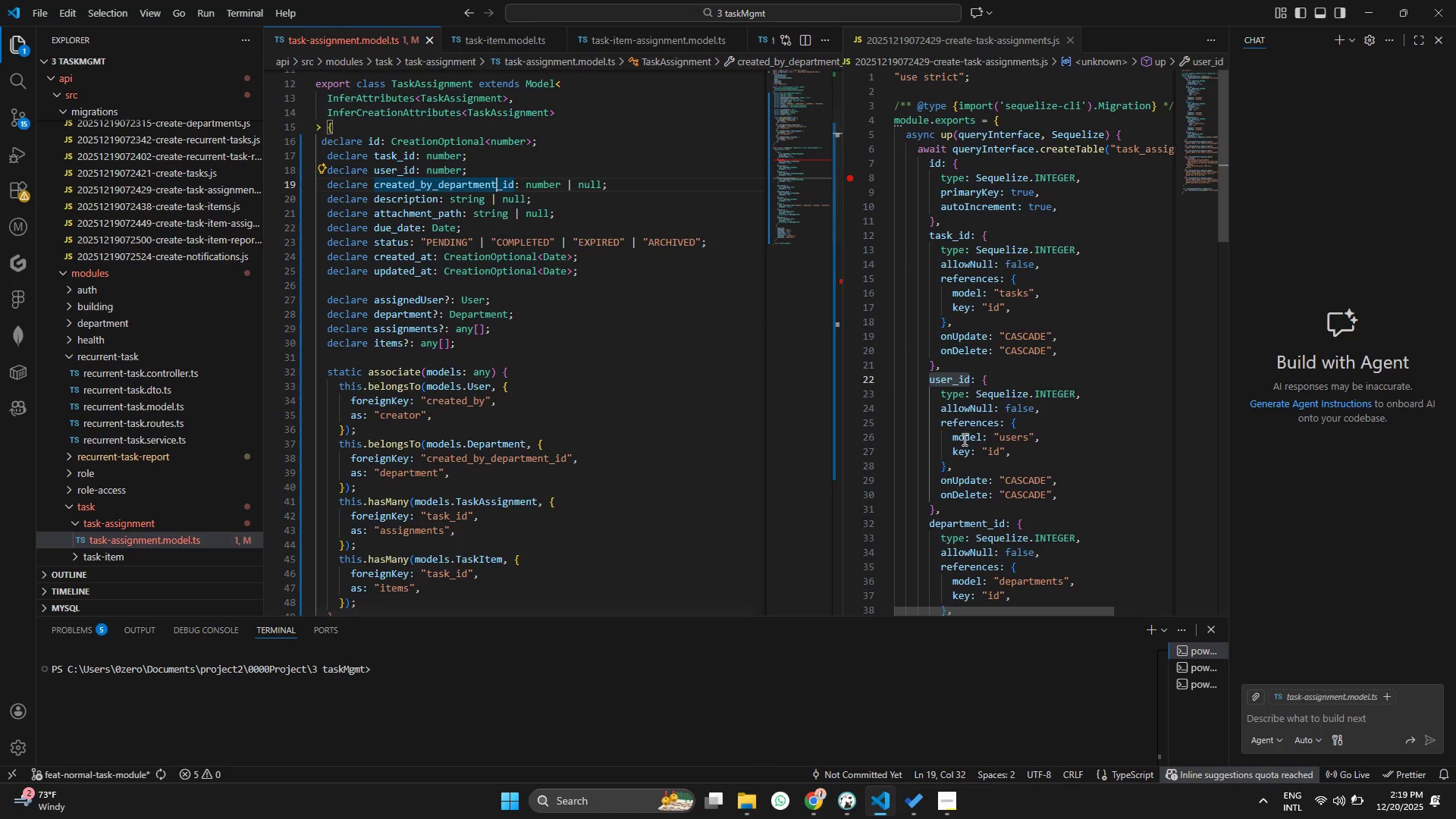 
scroll: coordinate [963, 439], scroll_direction: down, amount: 3.0
 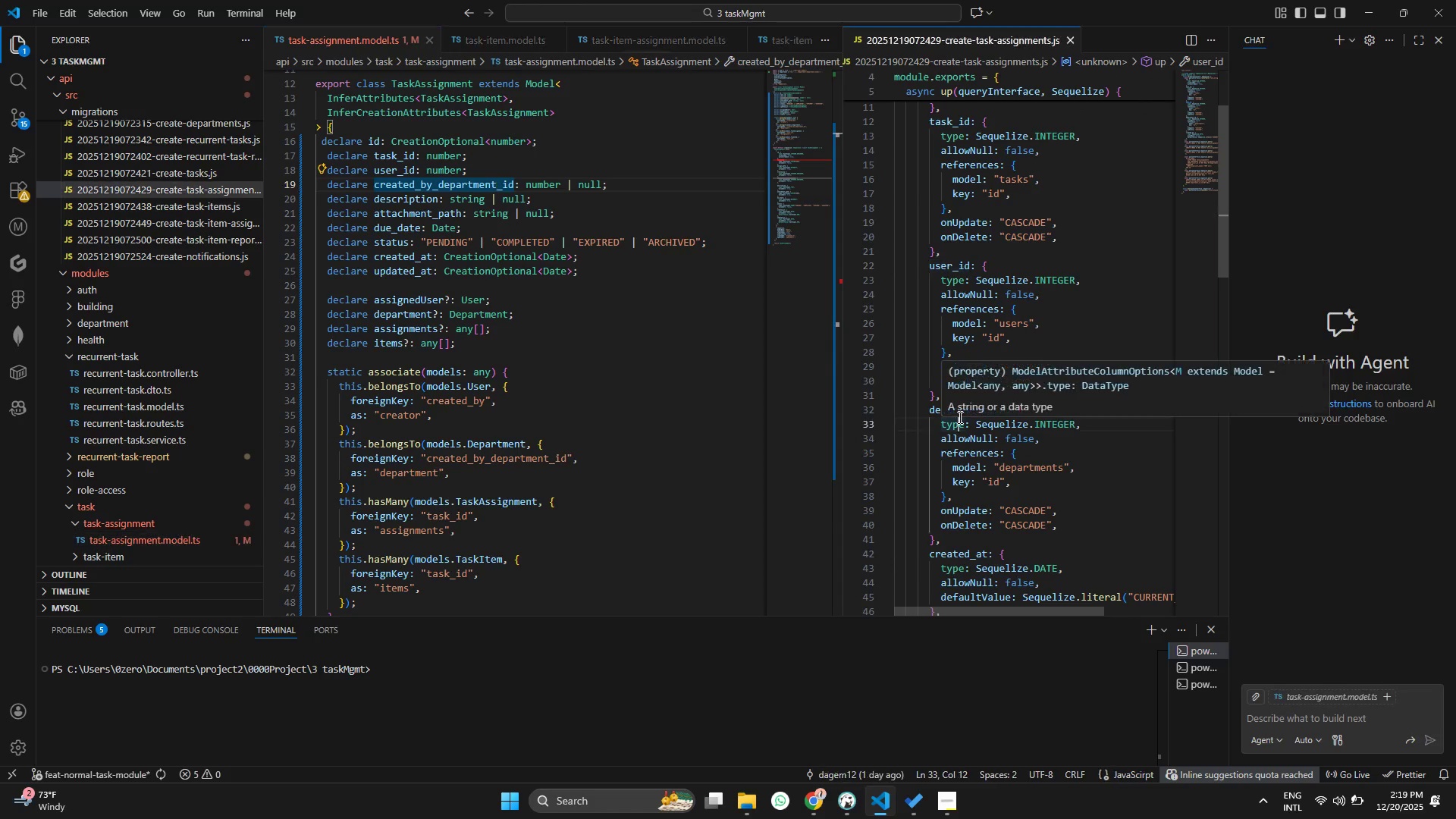 
double_click([959, 417])
 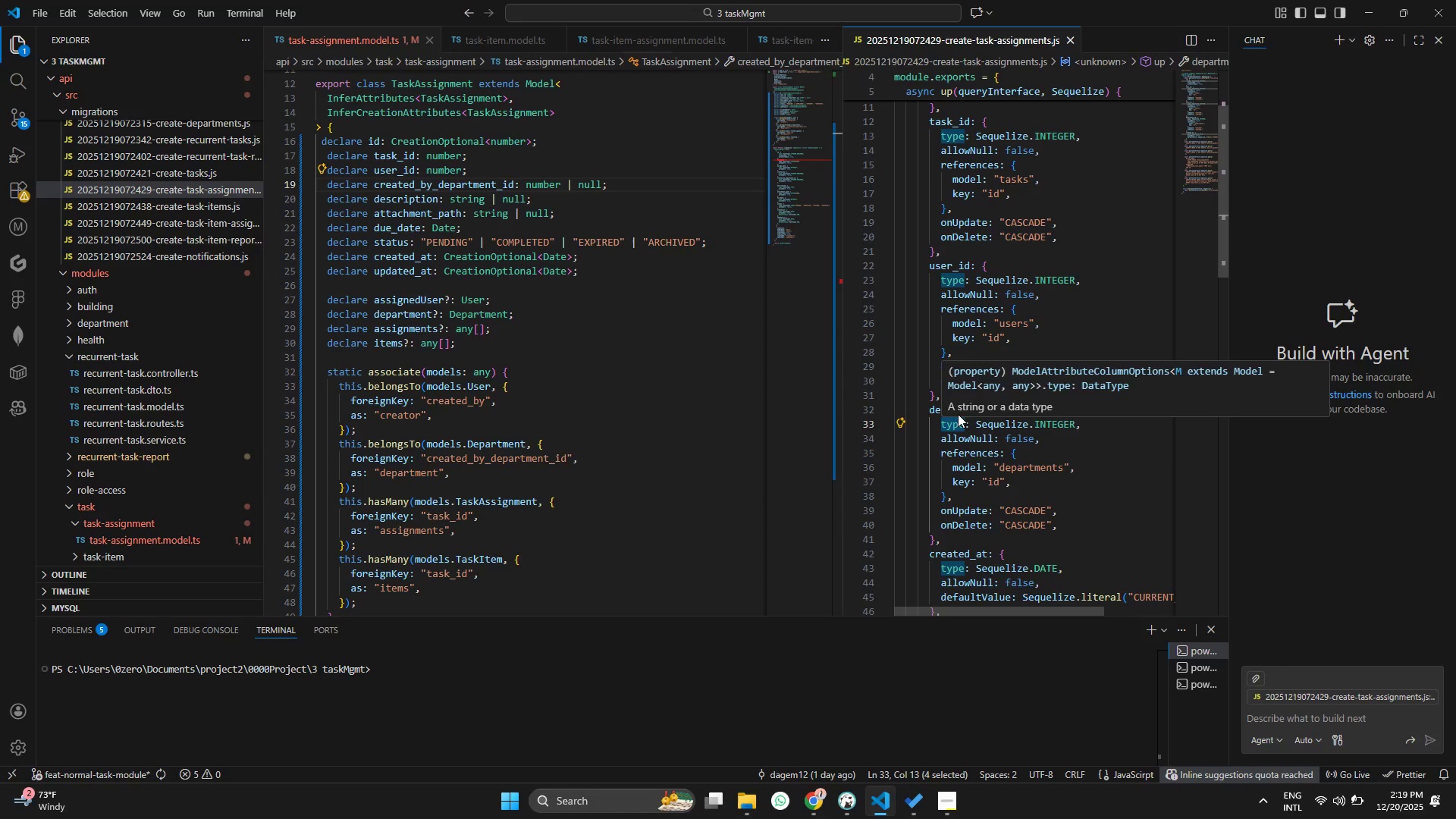 
left_click([964, 454])
 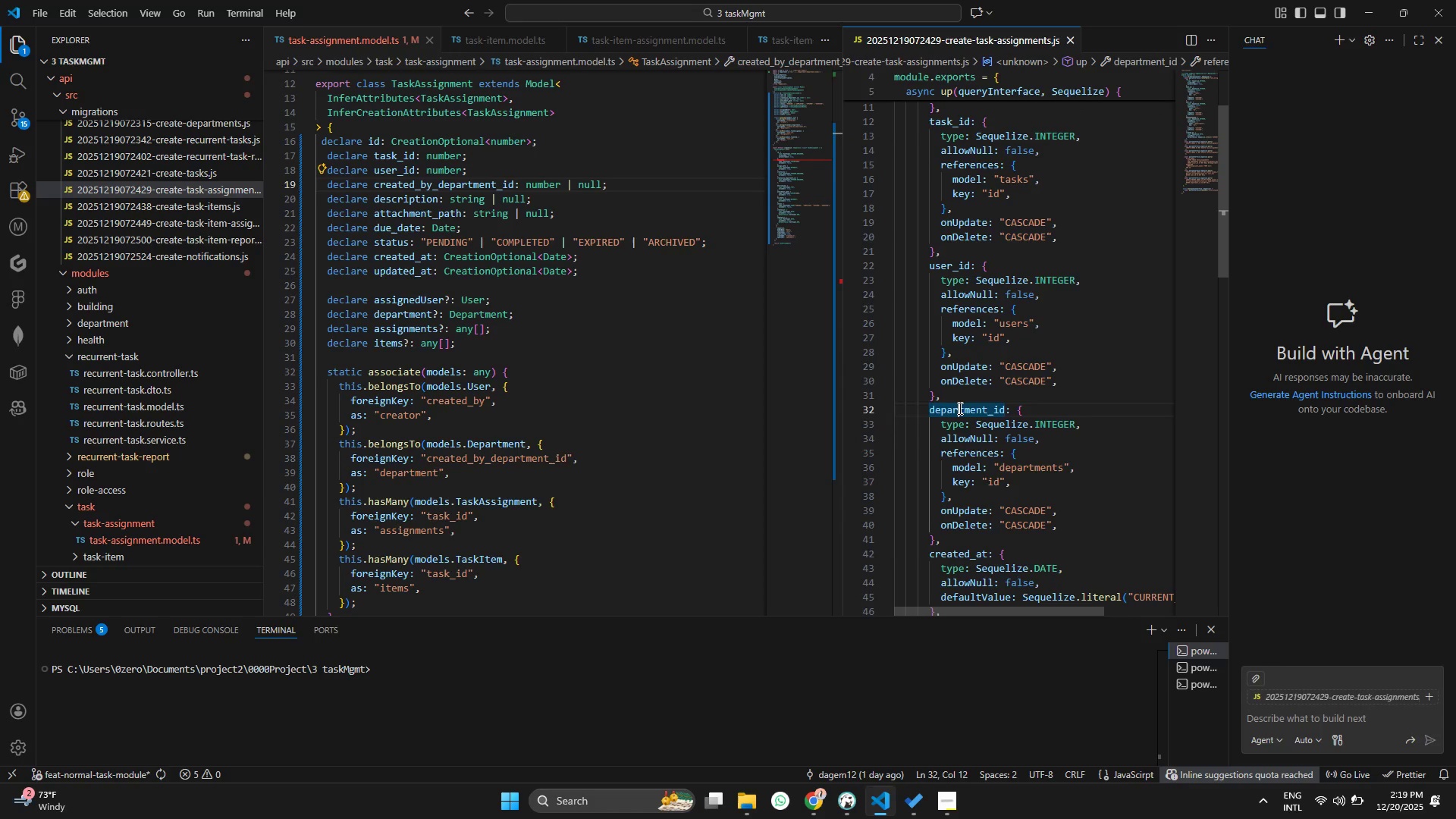 
double_click([959, 408])
 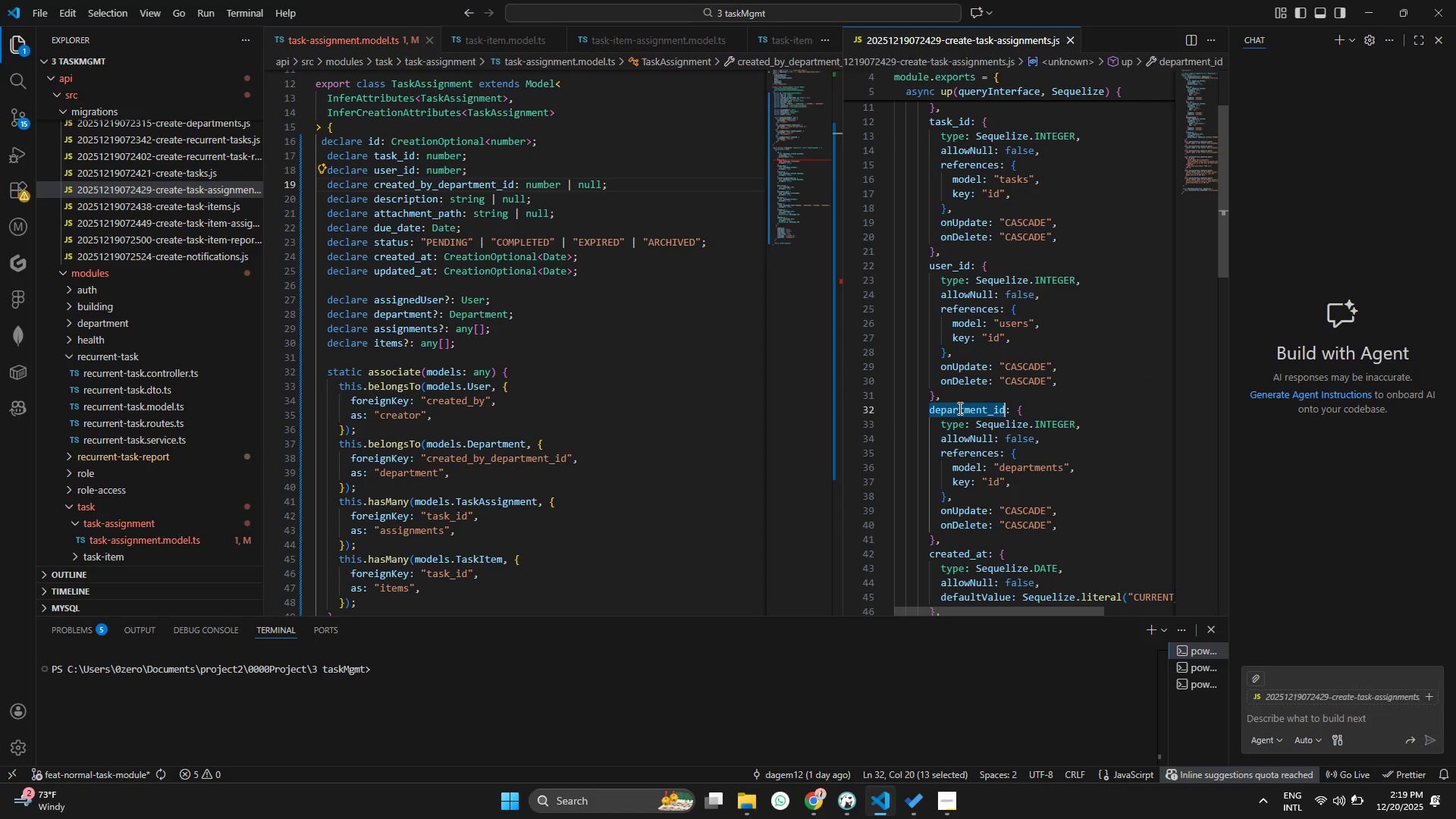 
key(Control+C)
 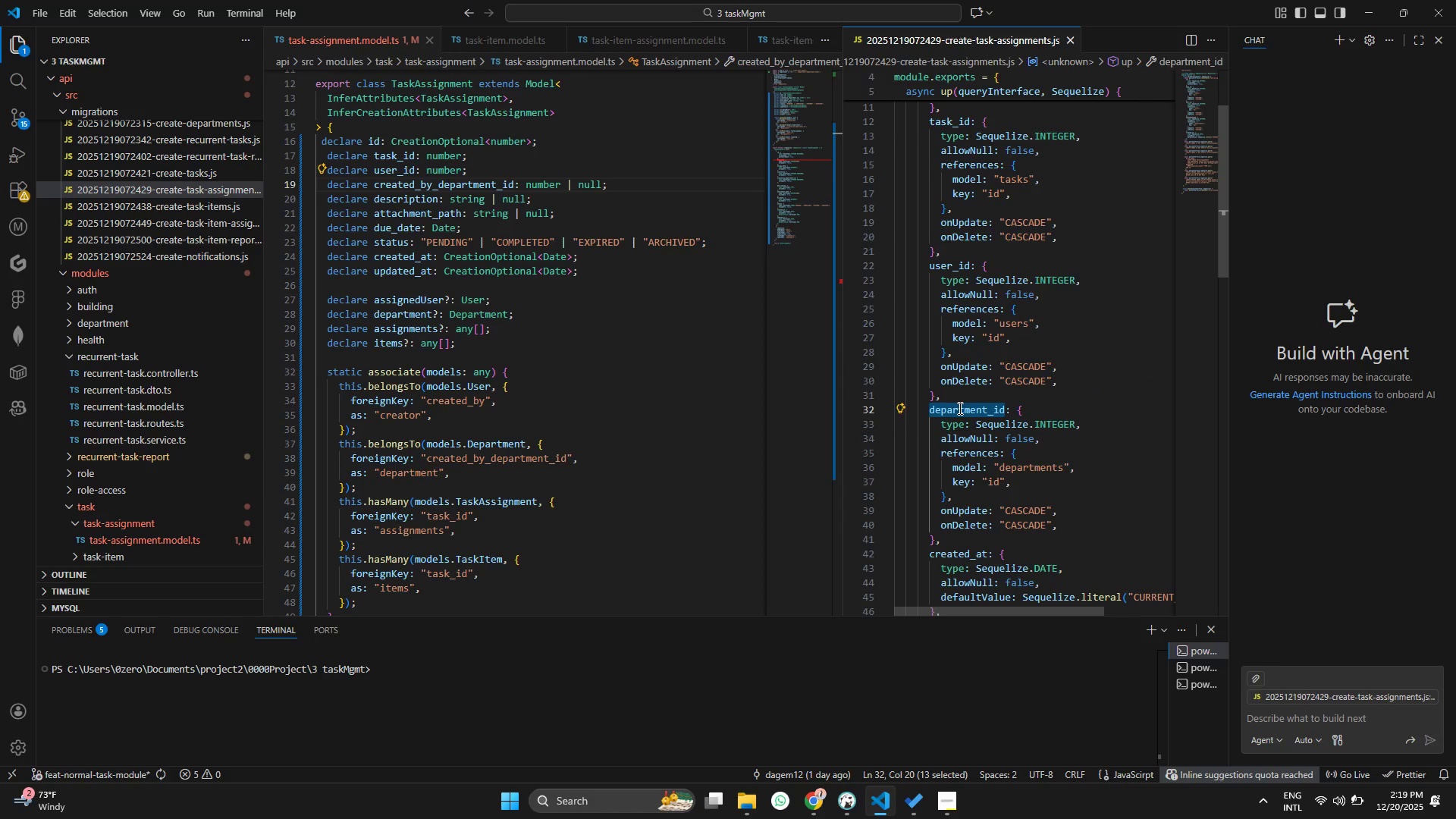 
key(Control+C)
 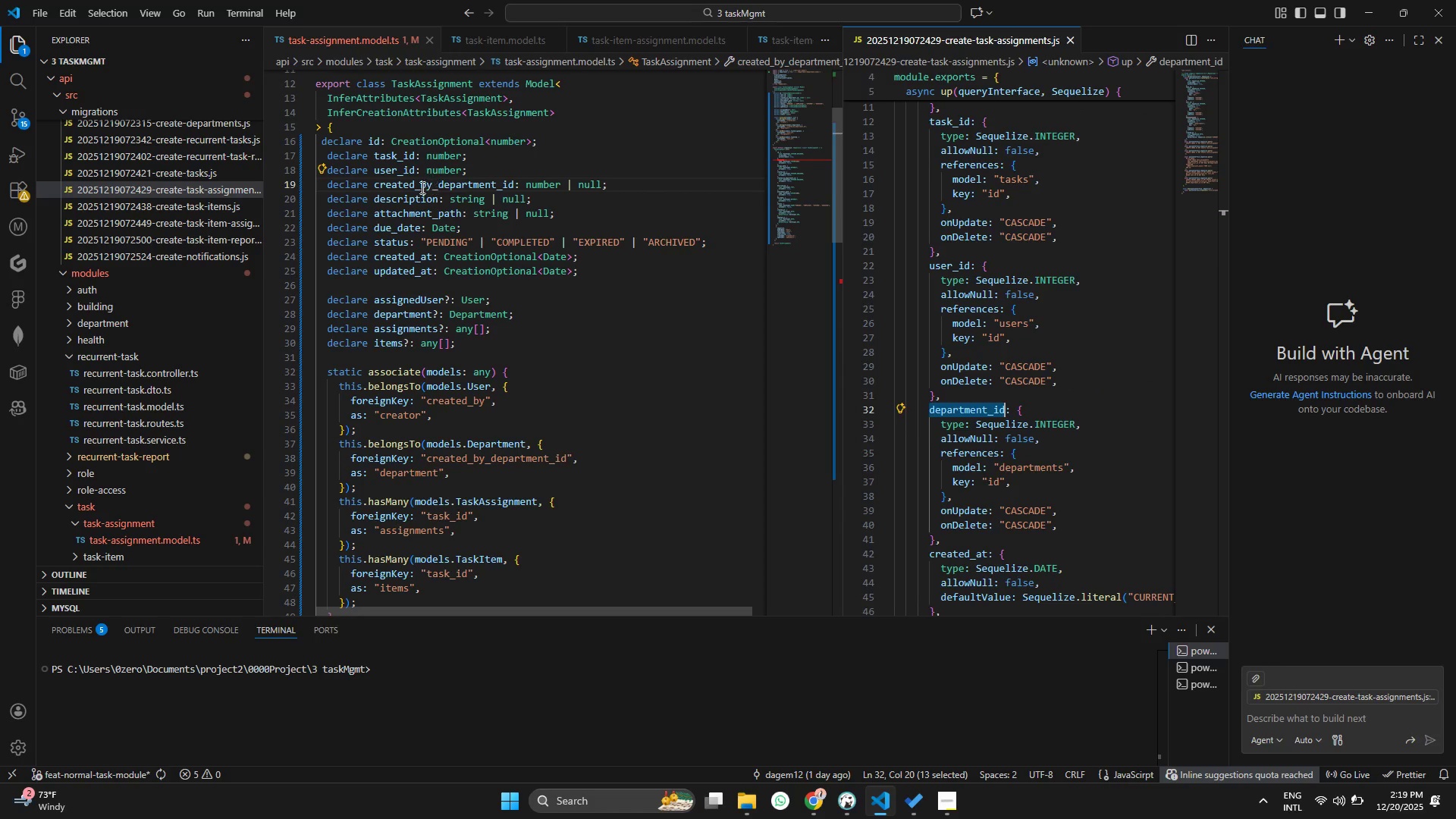 
double_click([419, 187])
 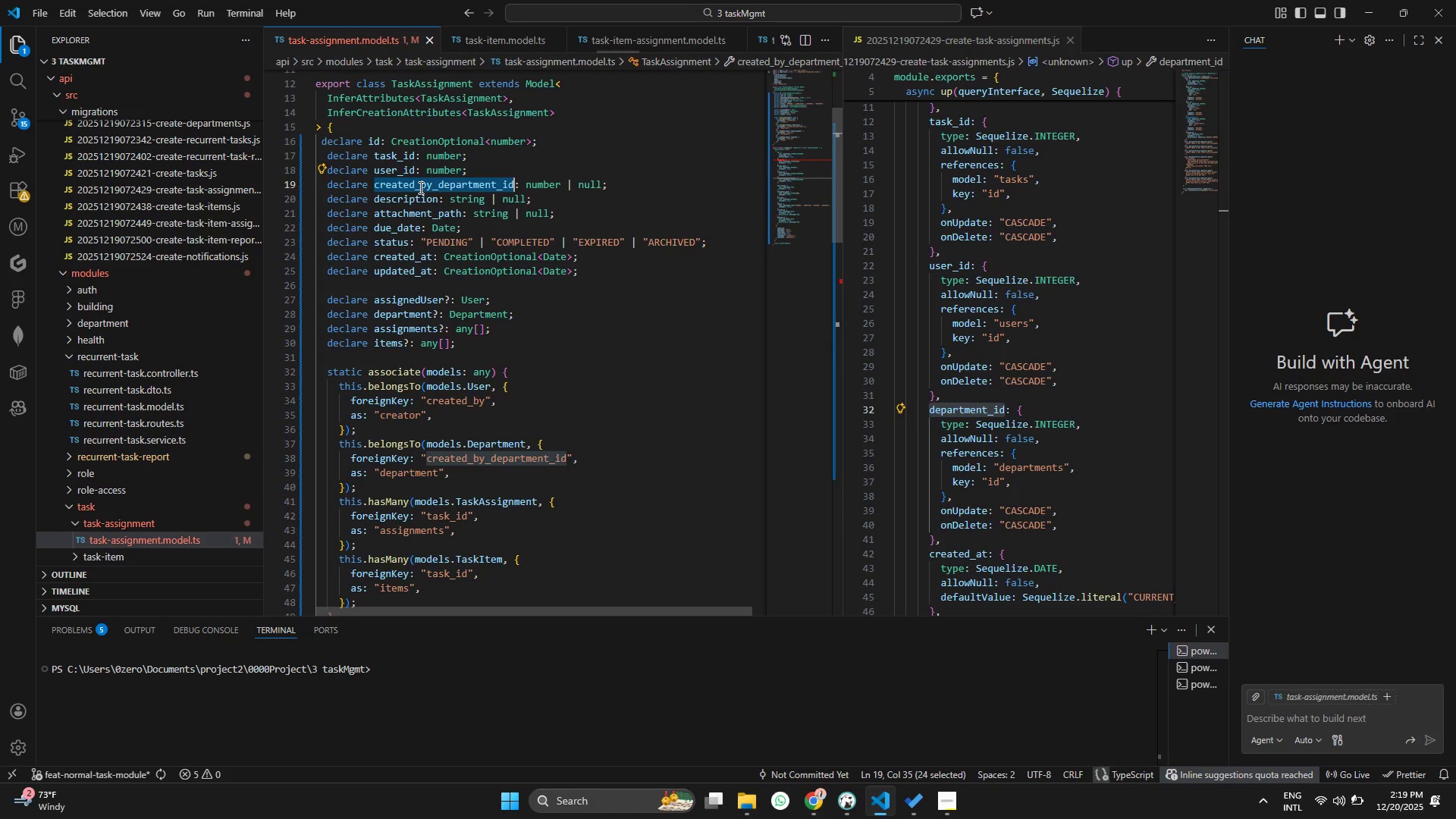 
key(Control+V)
 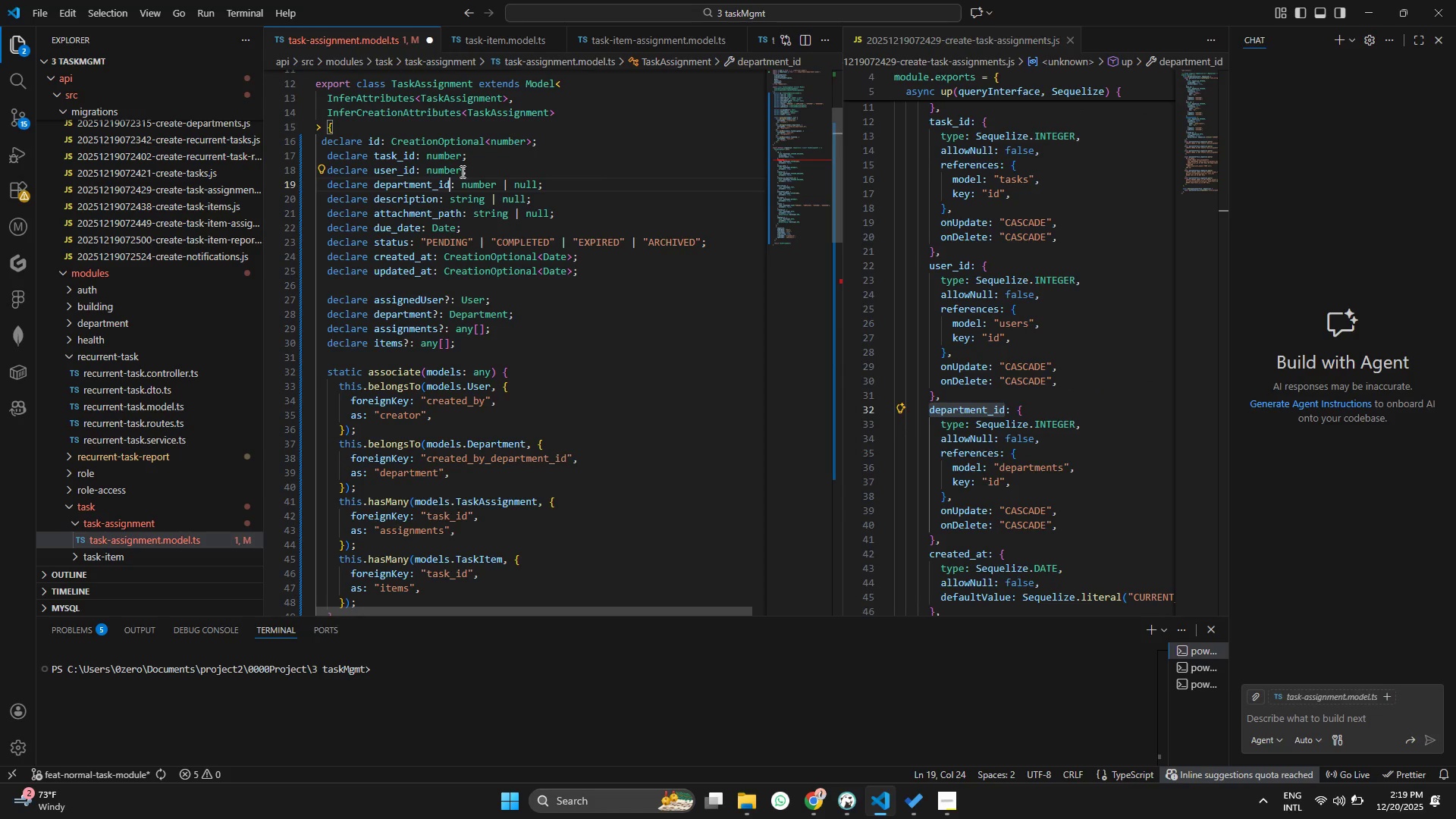 
left_click([457, 171])
 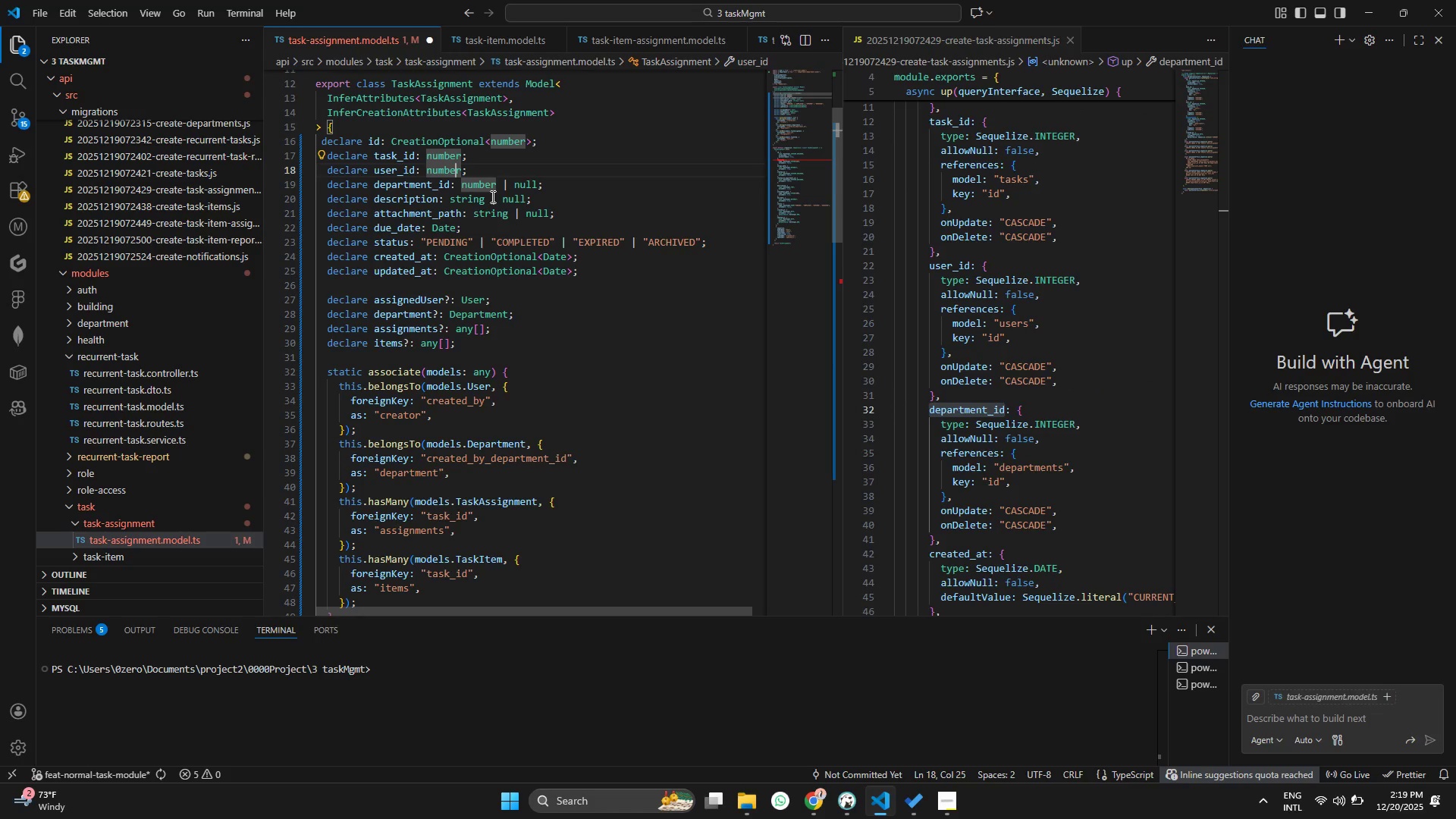 
key(ArrowRight)
 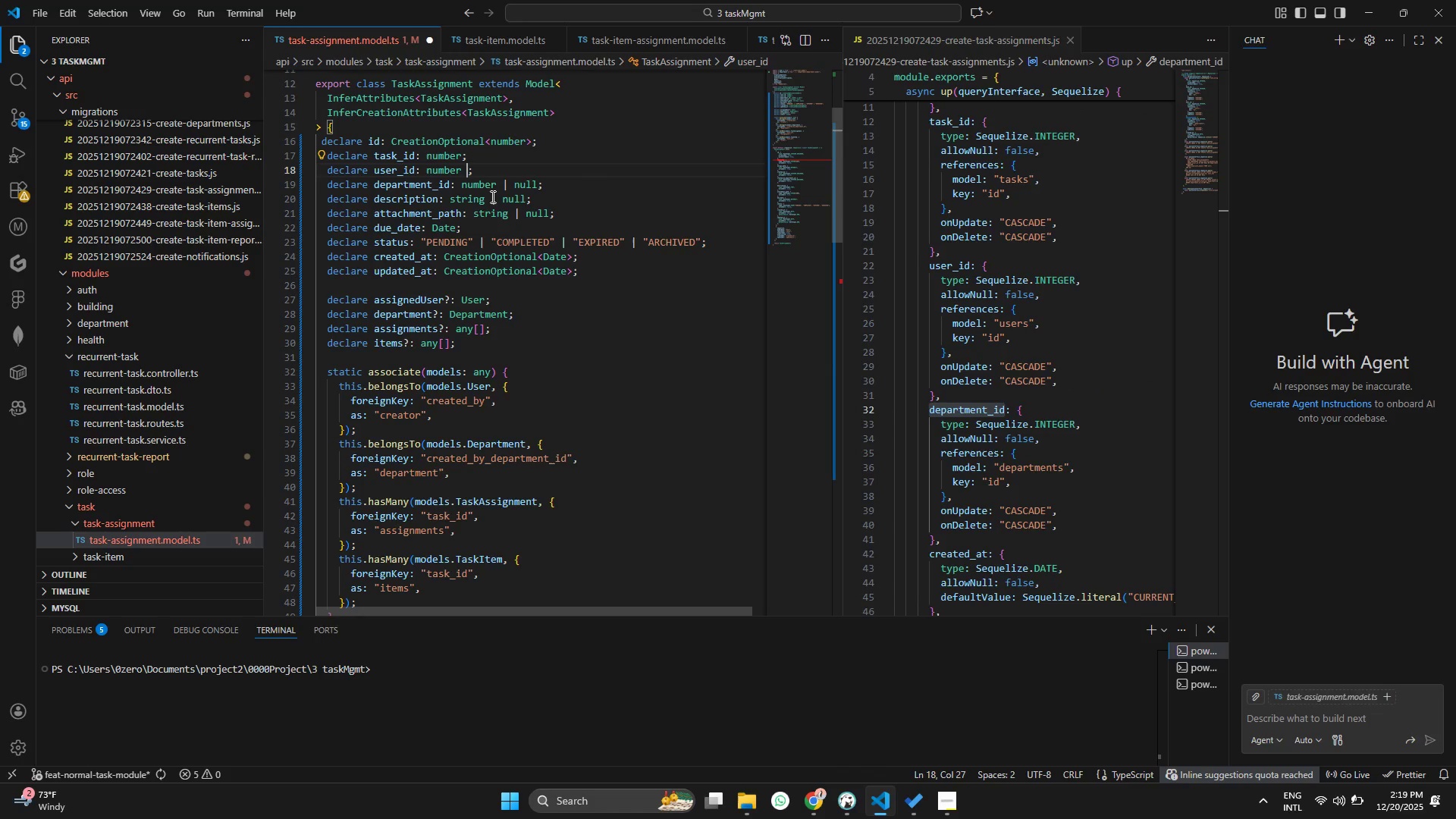 
type( | null)
 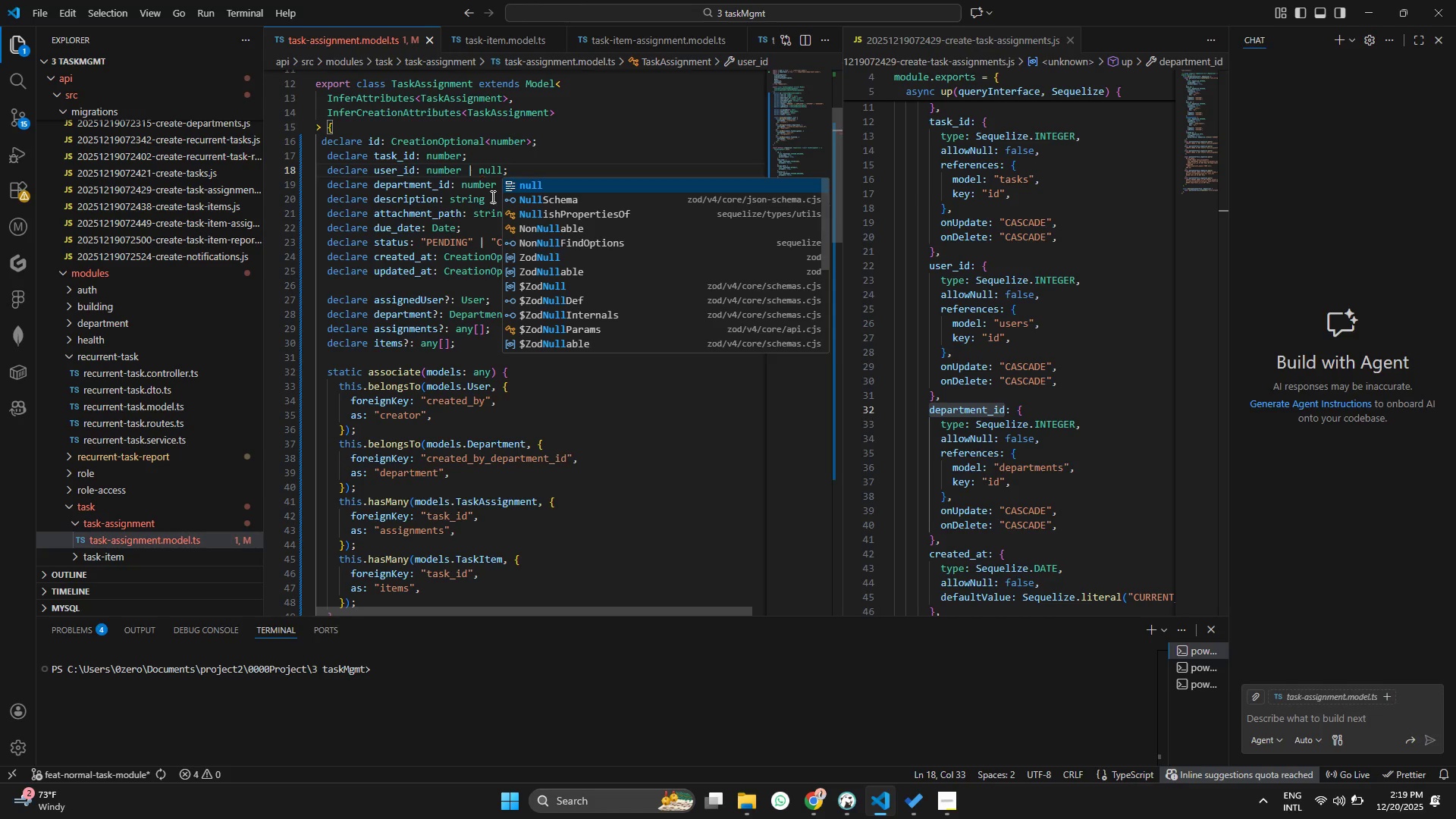 
 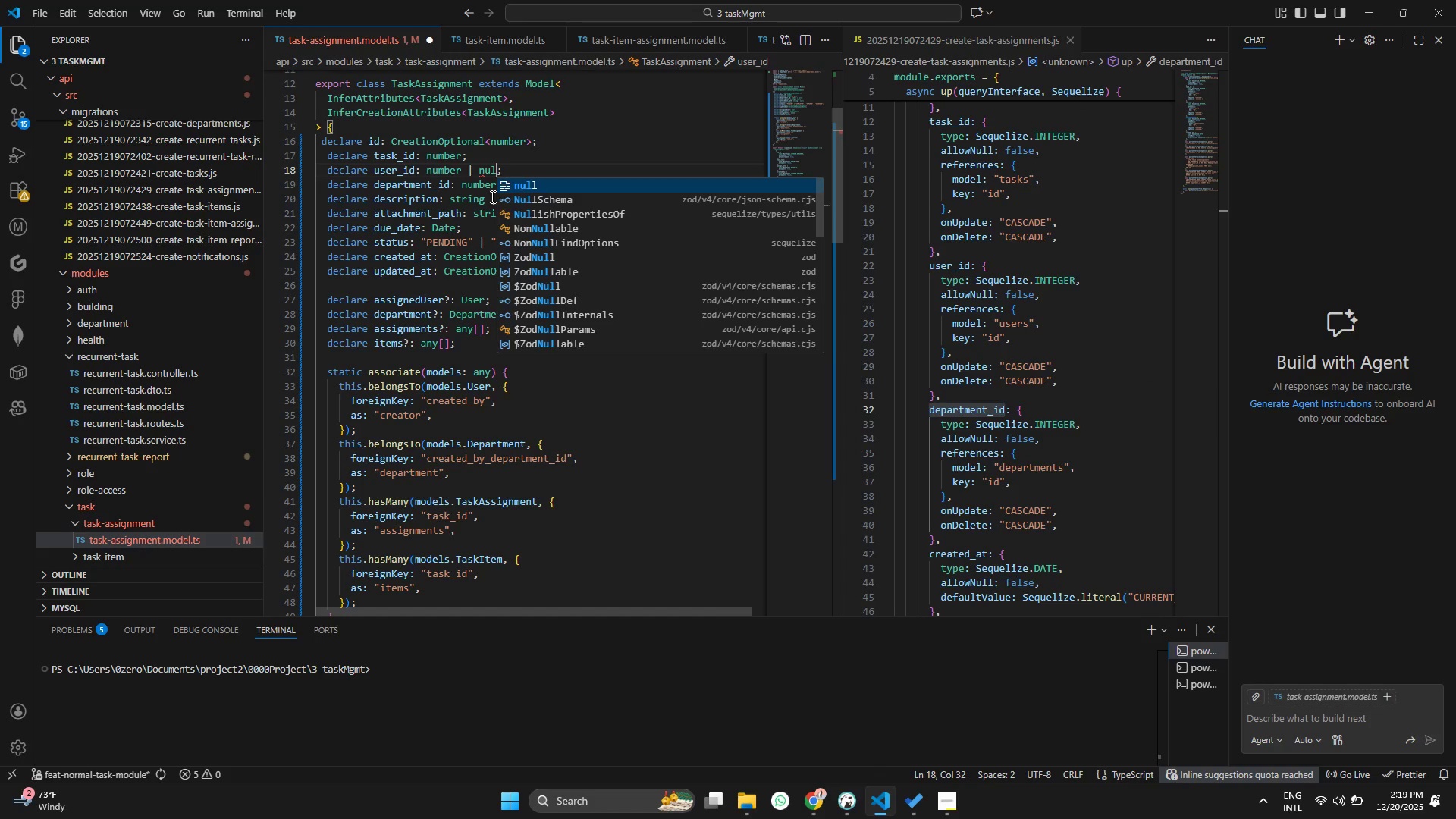 
key(Control+ControlLeft)
 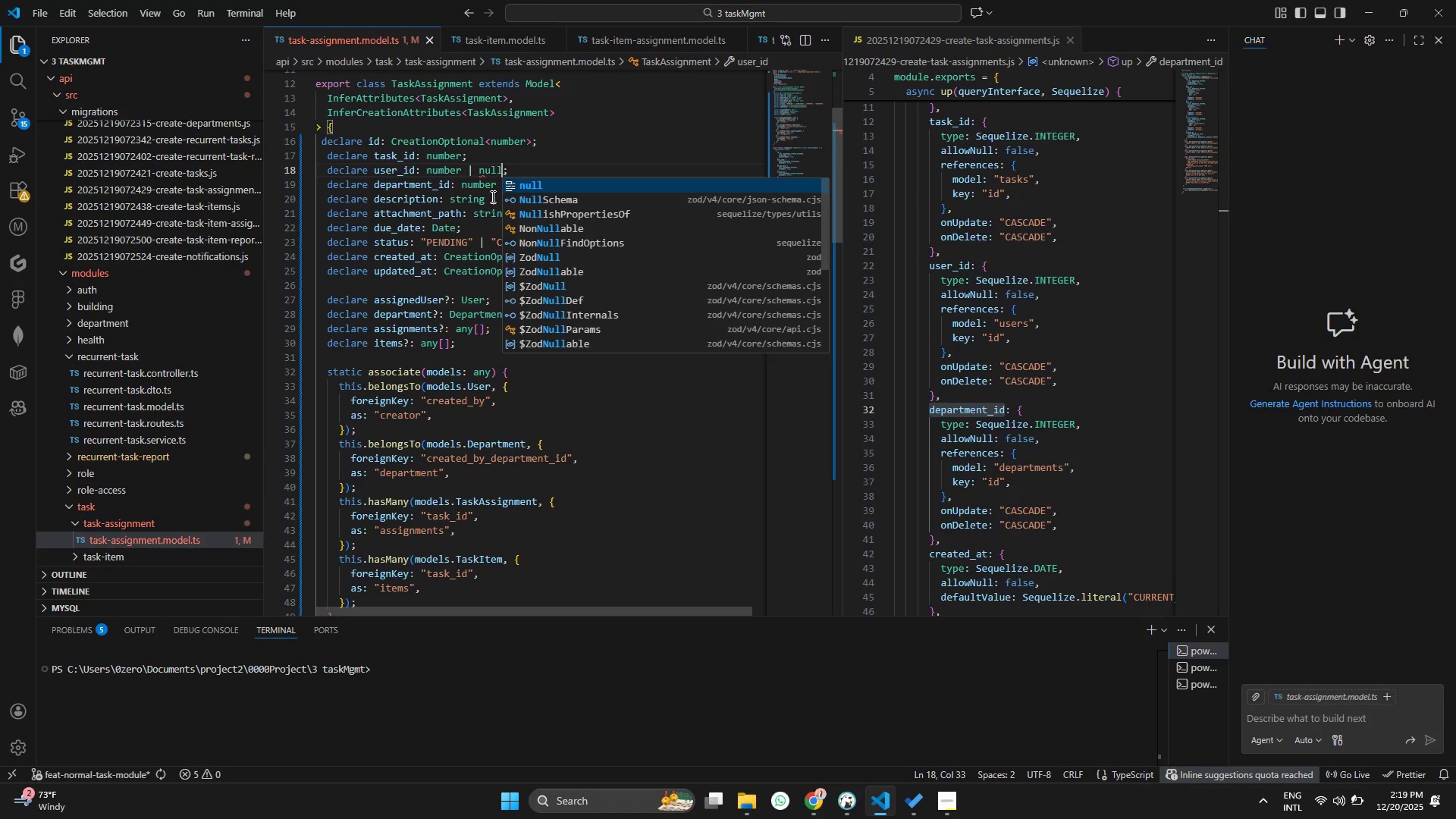 
key(Control+S)
 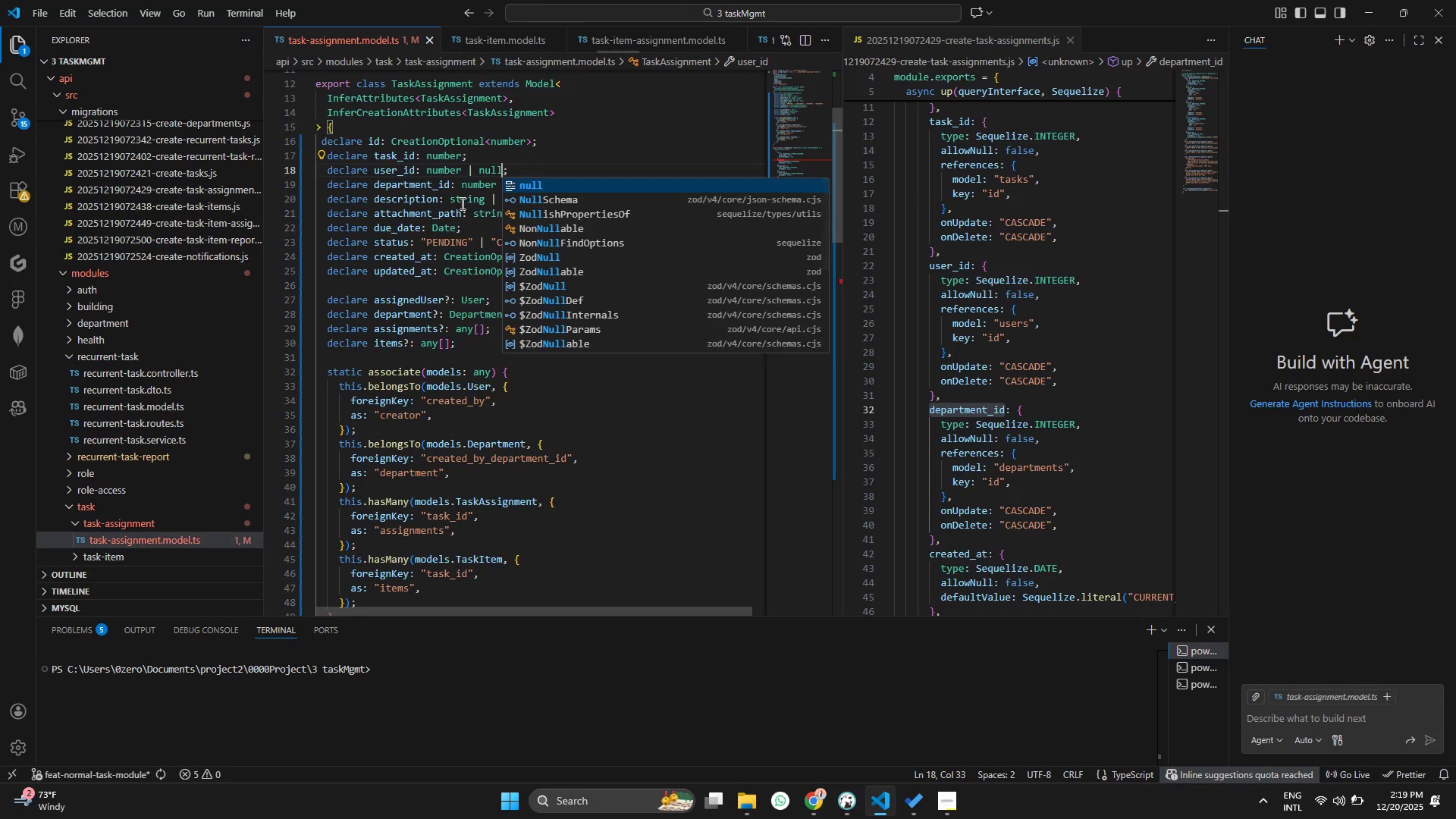 
left_click([452, 209])
 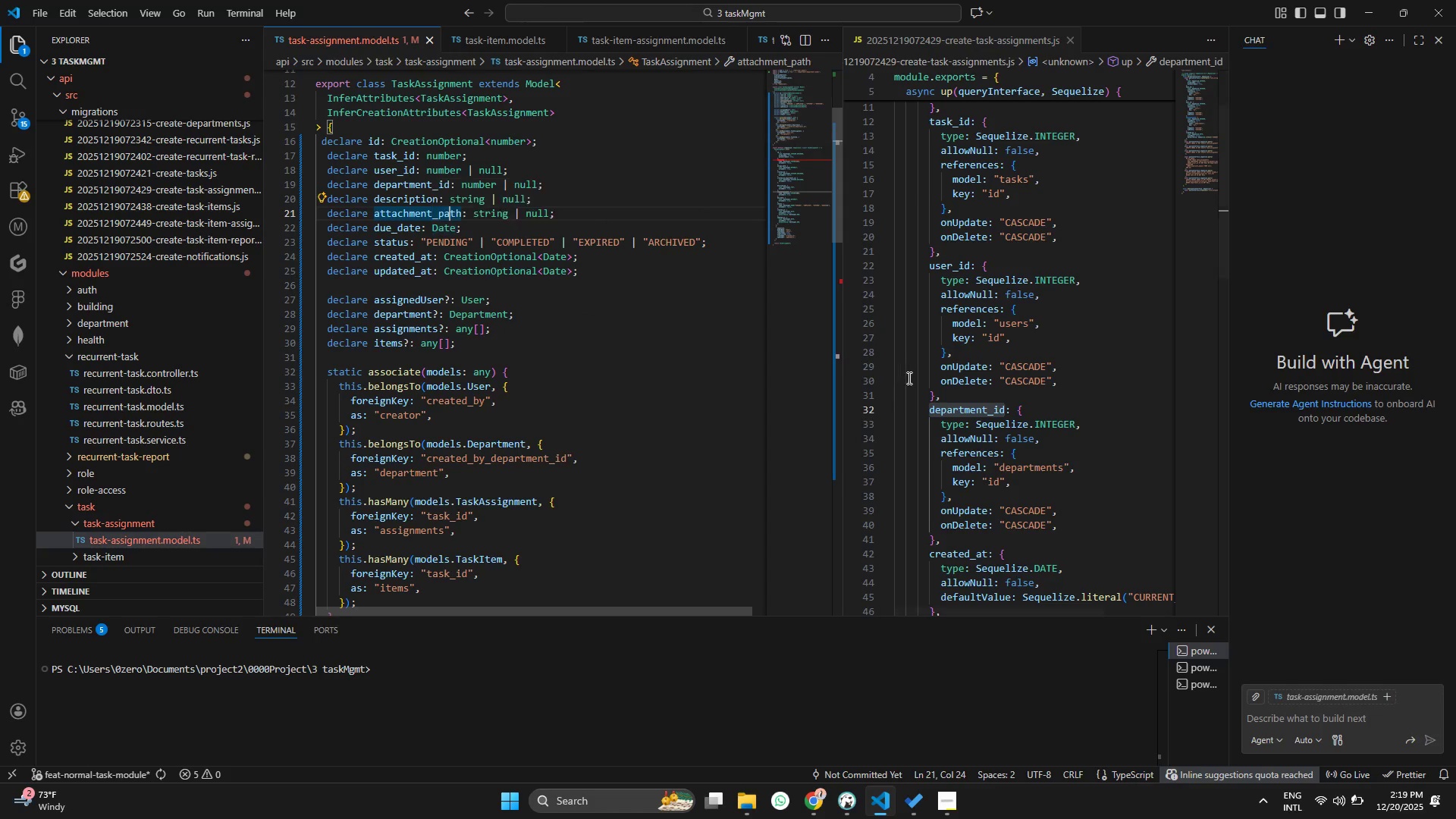 
scroll: coordinate [910, 378], scroll_direction: down, amount: 5.0
 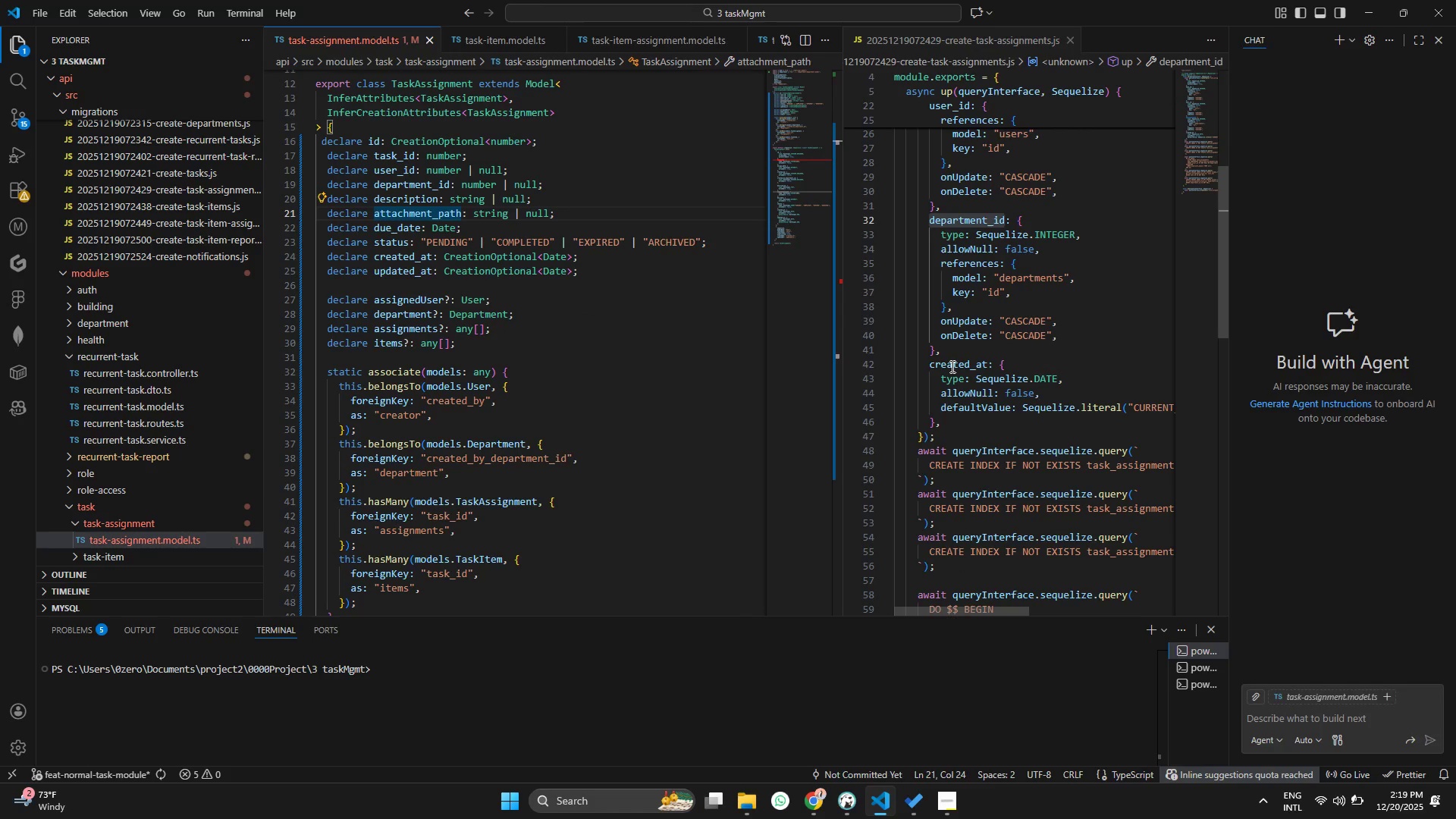 
double_click([951, 366])
 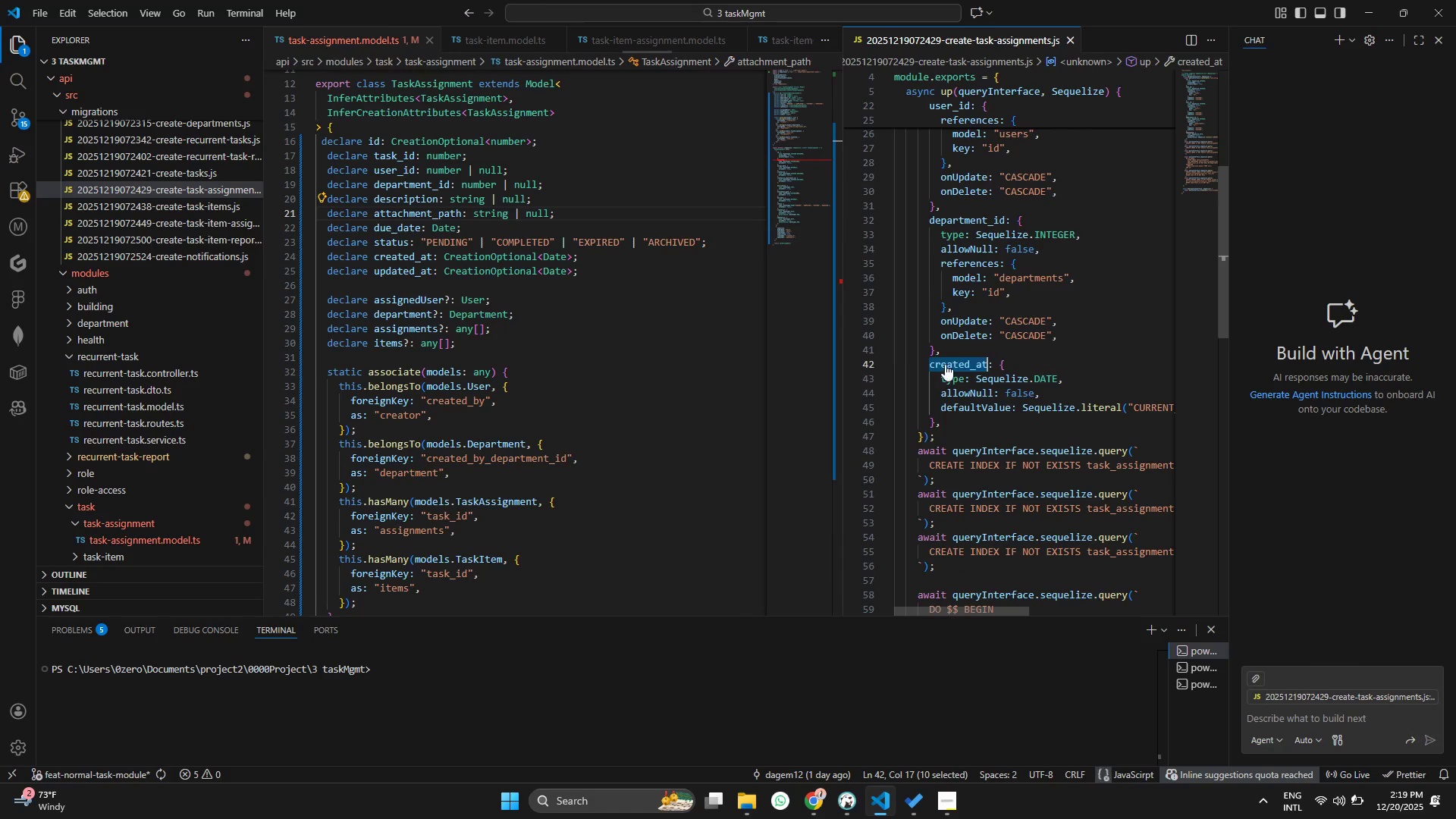 
key(Control+C)
 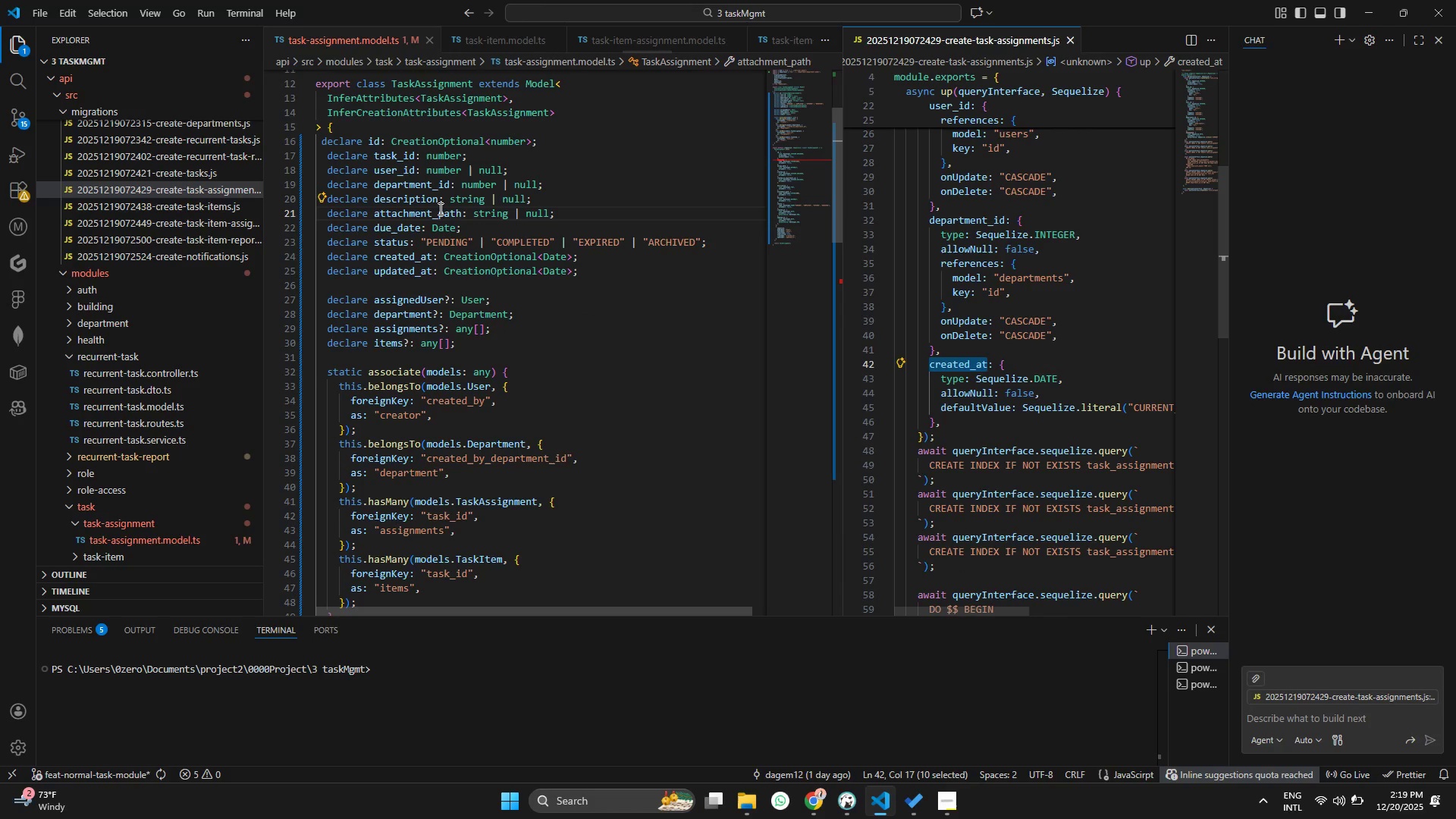 
left_click([439, 209])
 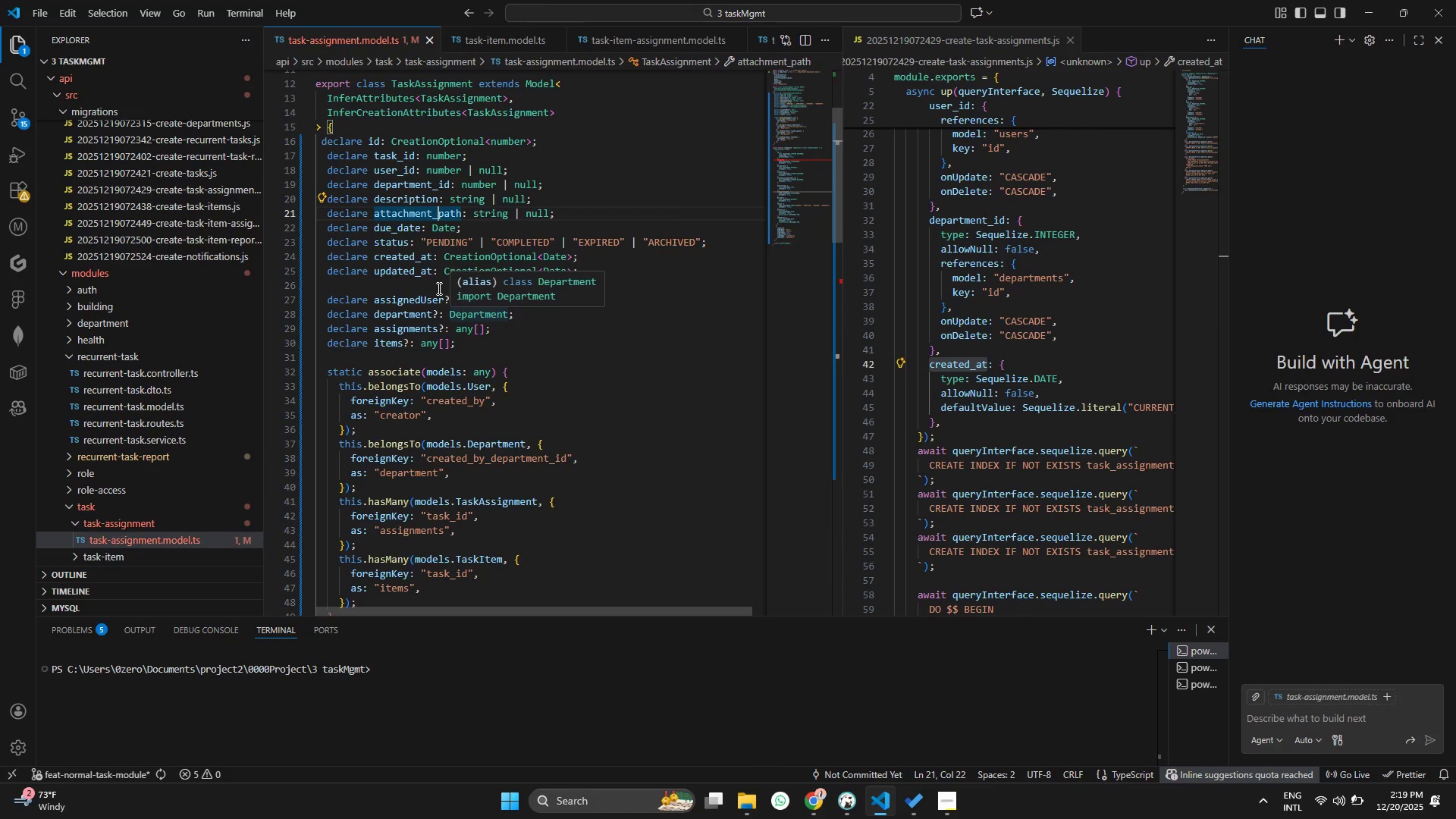 
left_click([425, 323])
 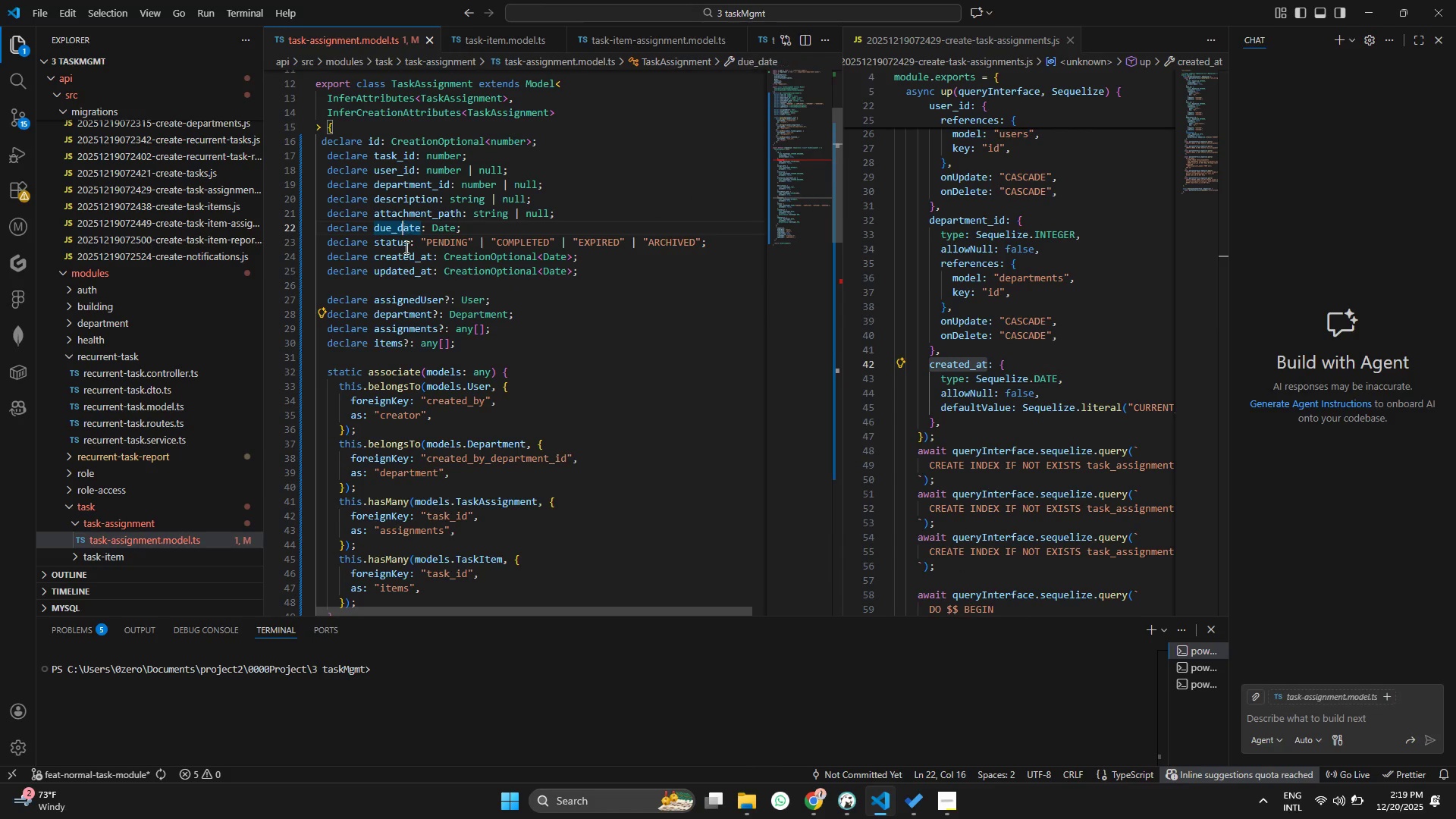 
double_click([405, 247])
 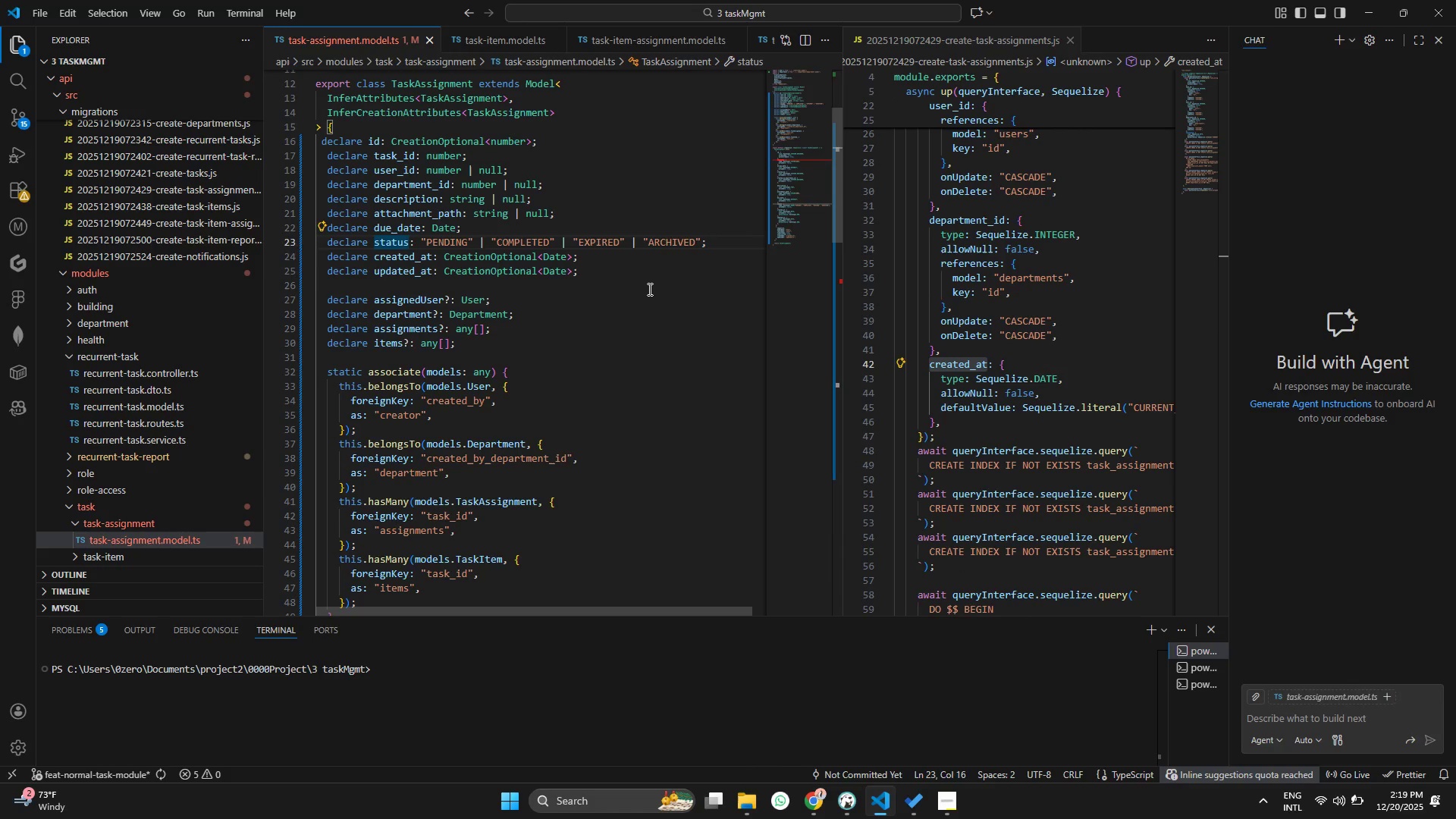 
left_click([648, 289])
 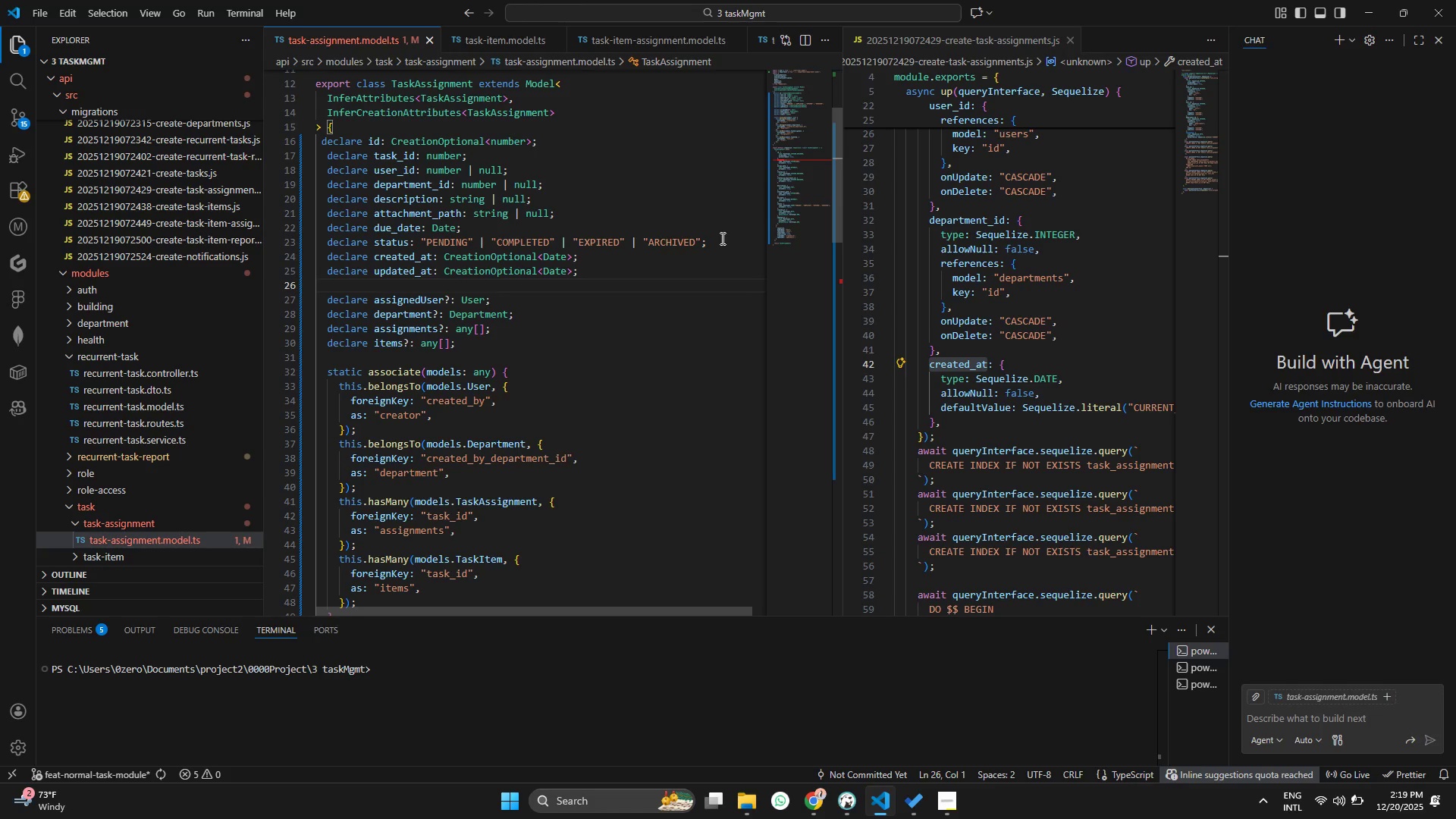 
left_click_drag(start_coordinate=[721, 238], to_coordinate=[256, 201])
 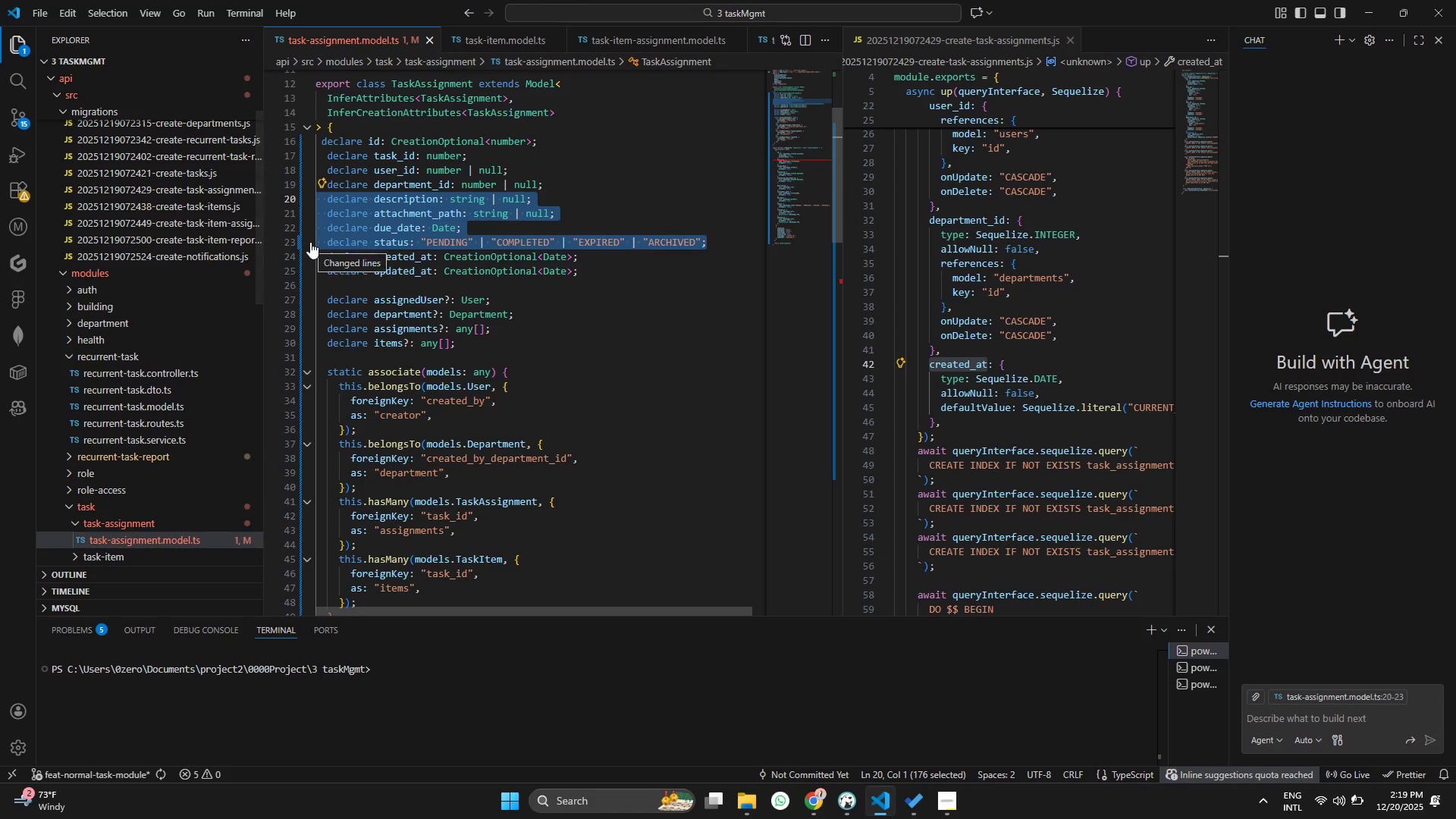 
key(Backspace)
 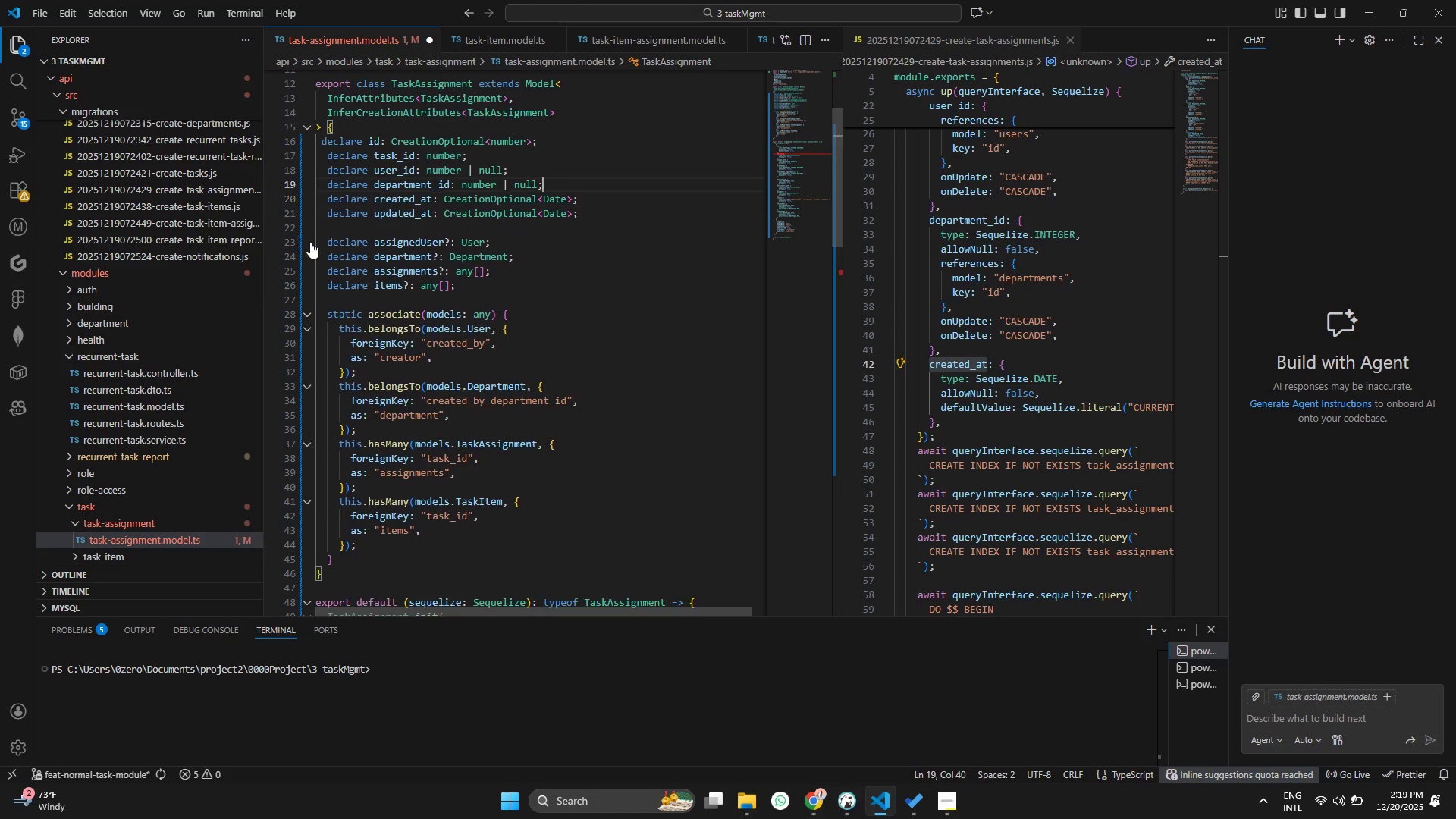 
key(Backspace)
 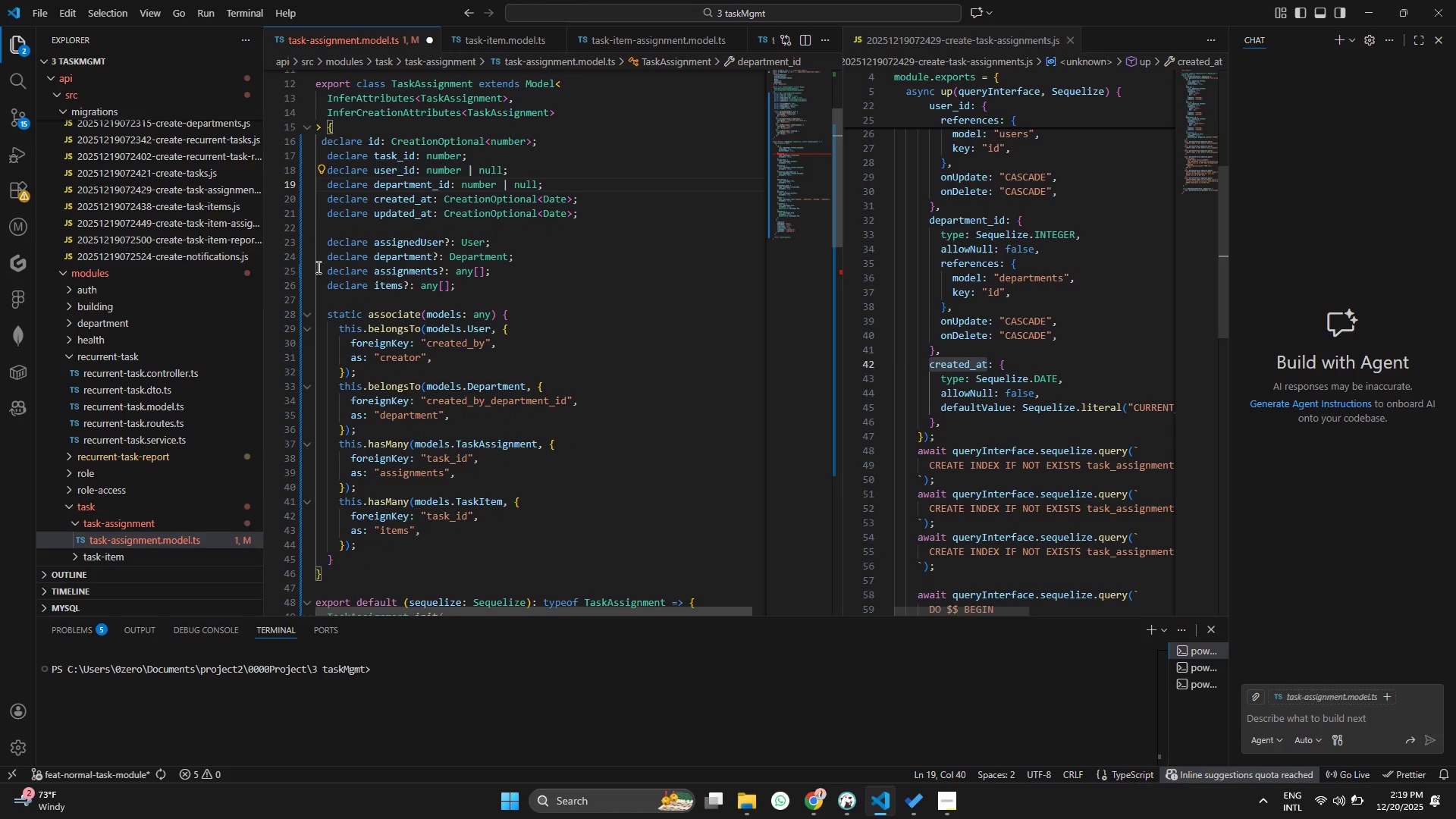 
left_click([323, 265])
 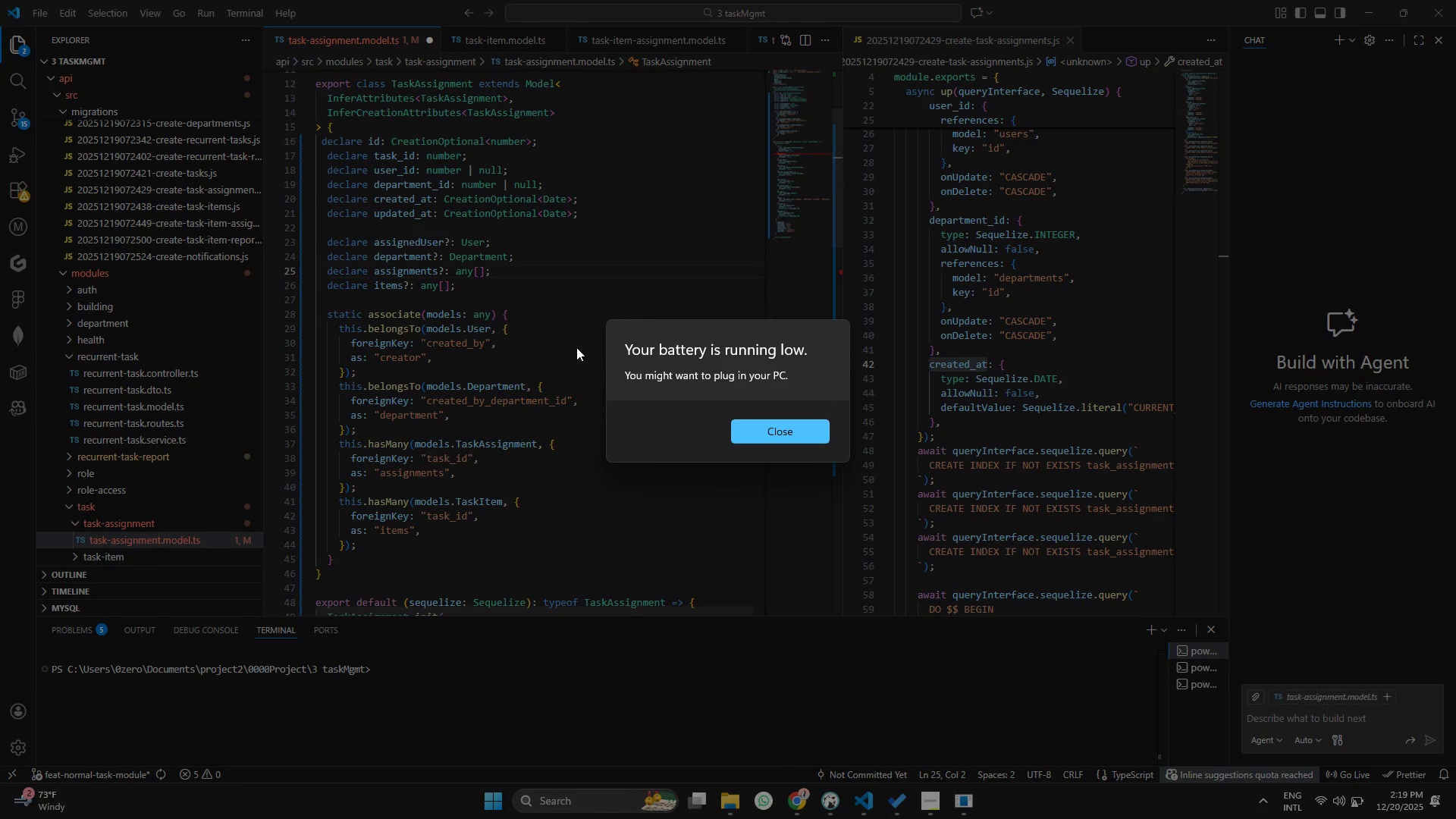 
left_click([749, 428])
 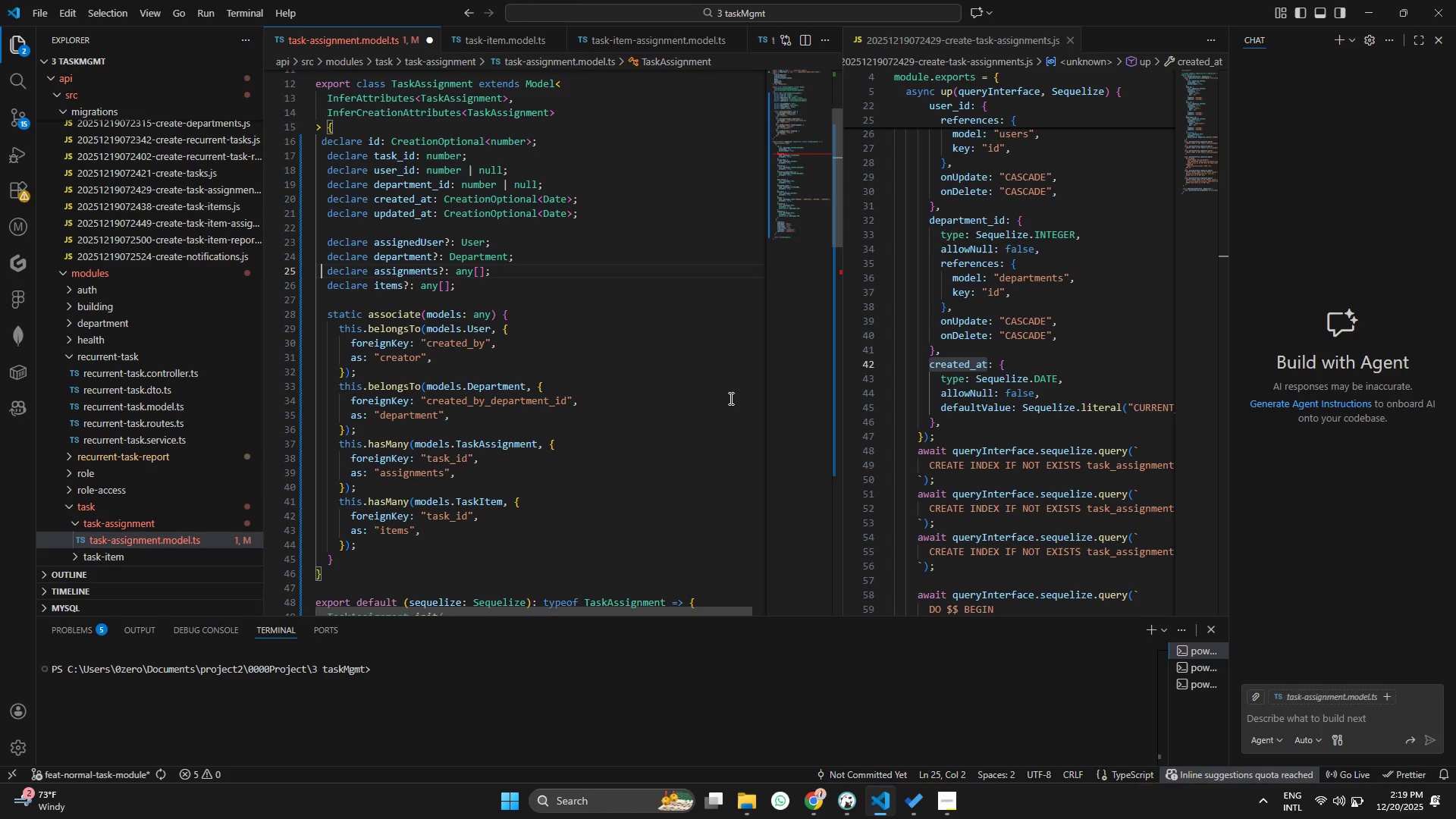 
wait(5.88)
 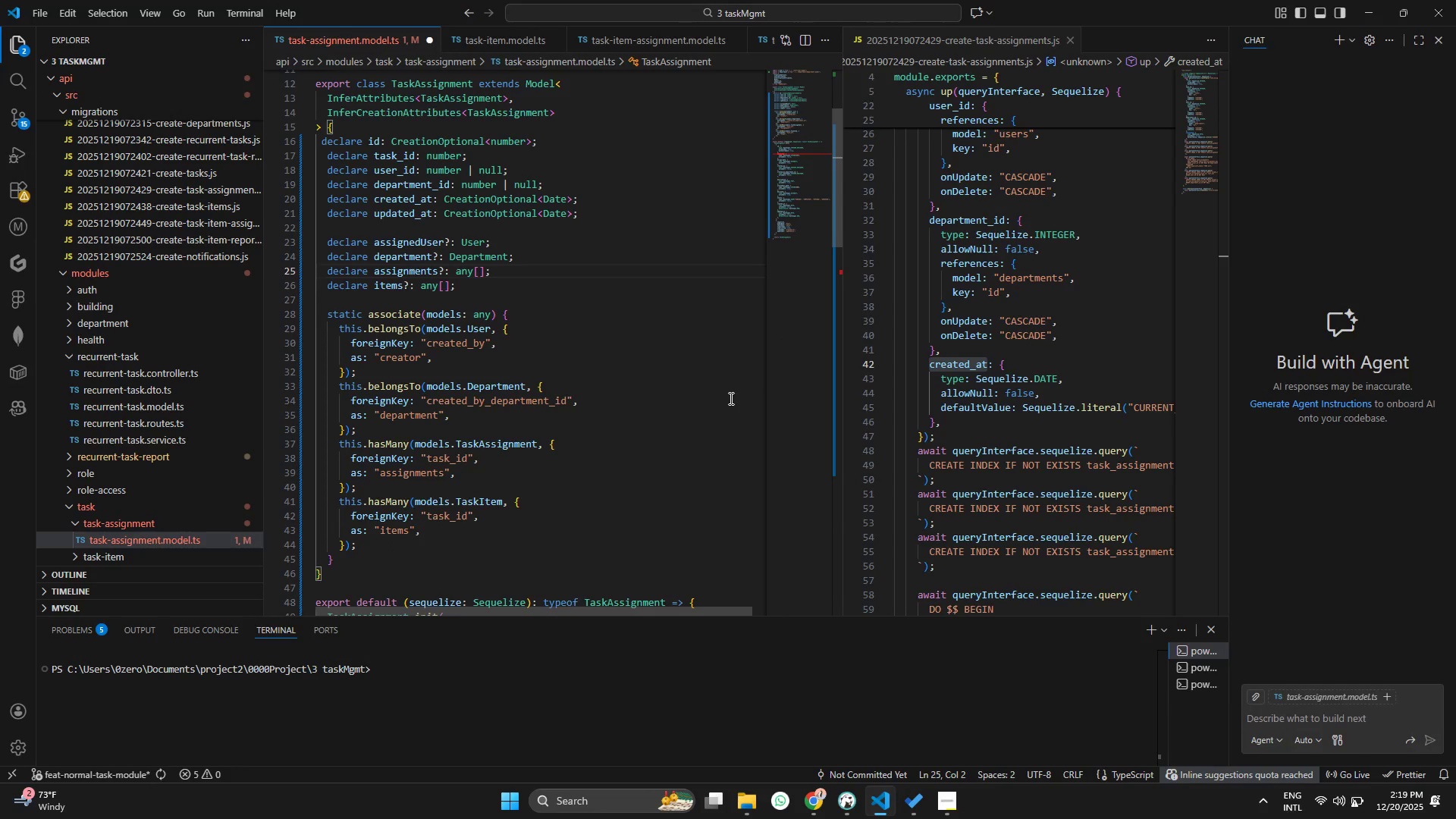 
scroll: coordinate [447, 313], scroll_direction: up, amount: 1.0
 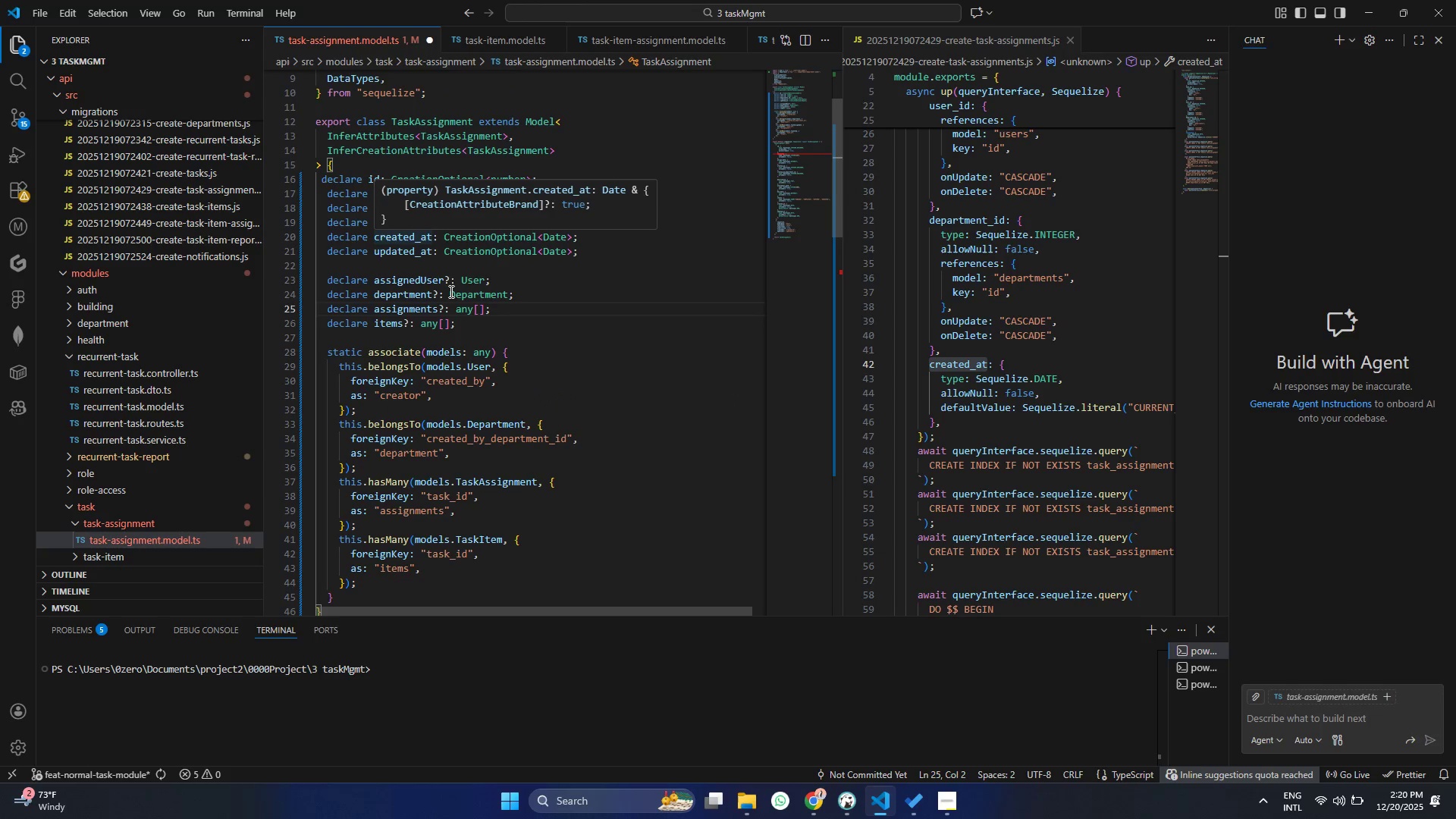 
left_click([448, 292])
 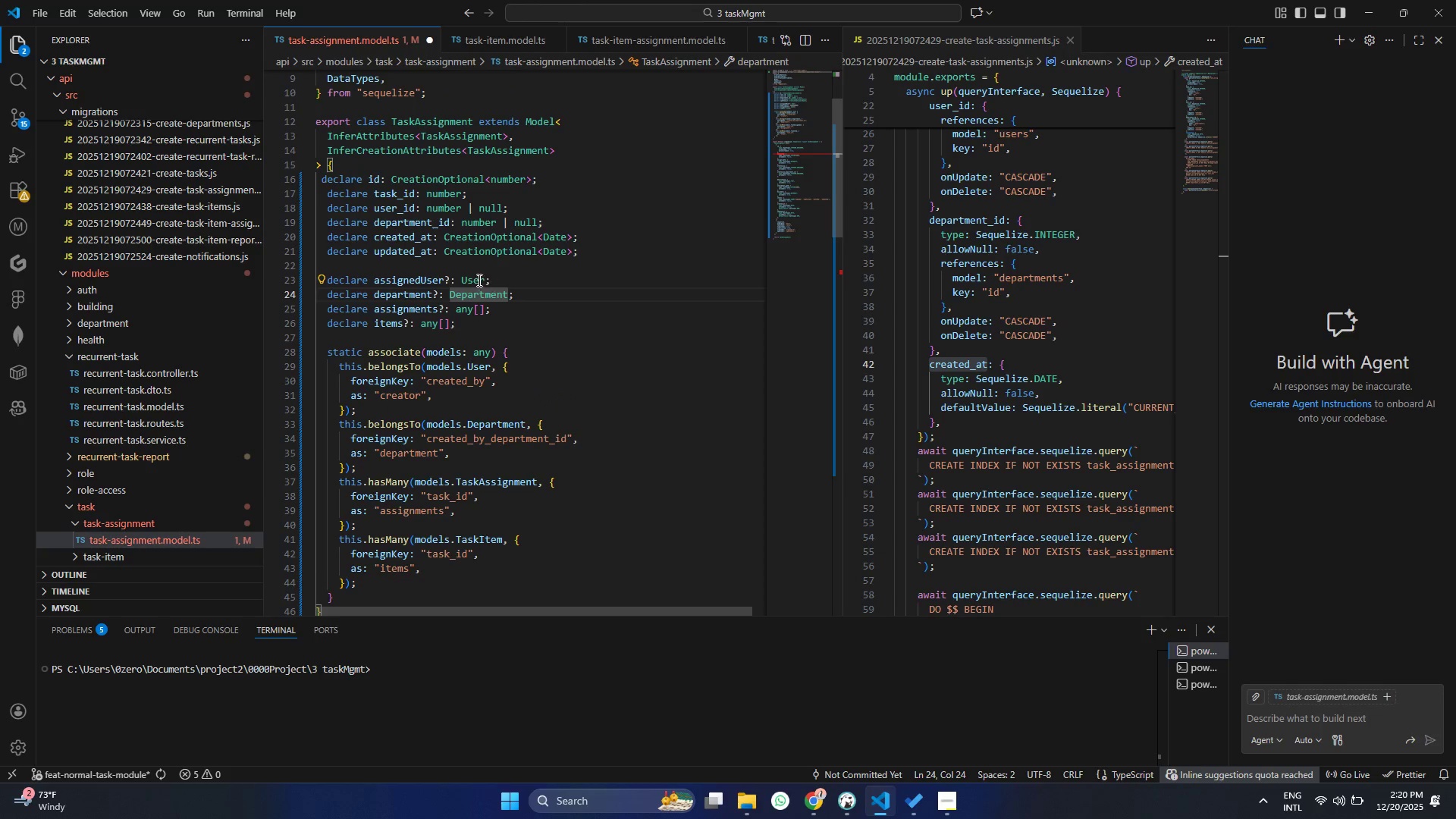 
left_click([478, 280])
 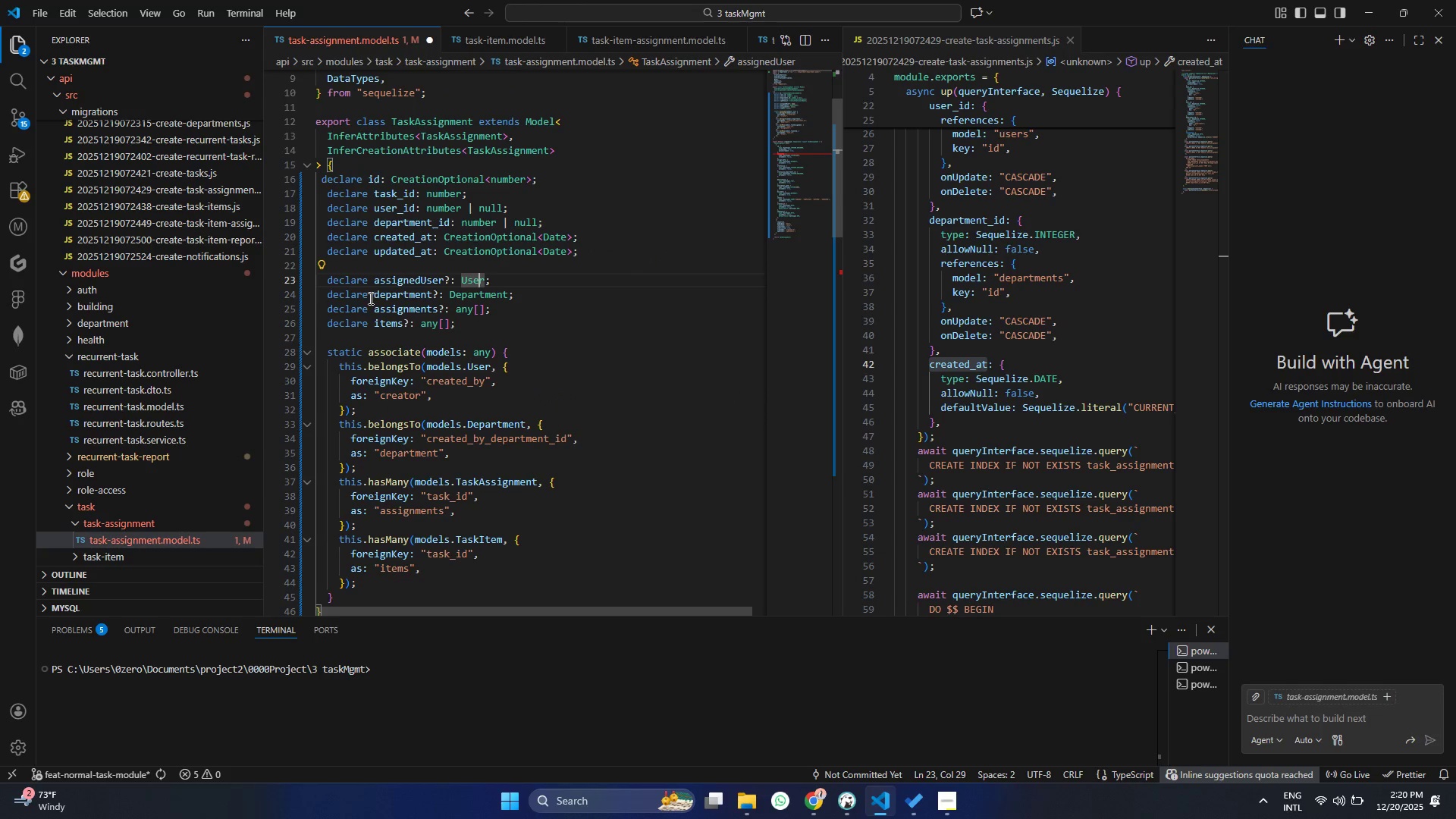 
double_click([396, 288])
 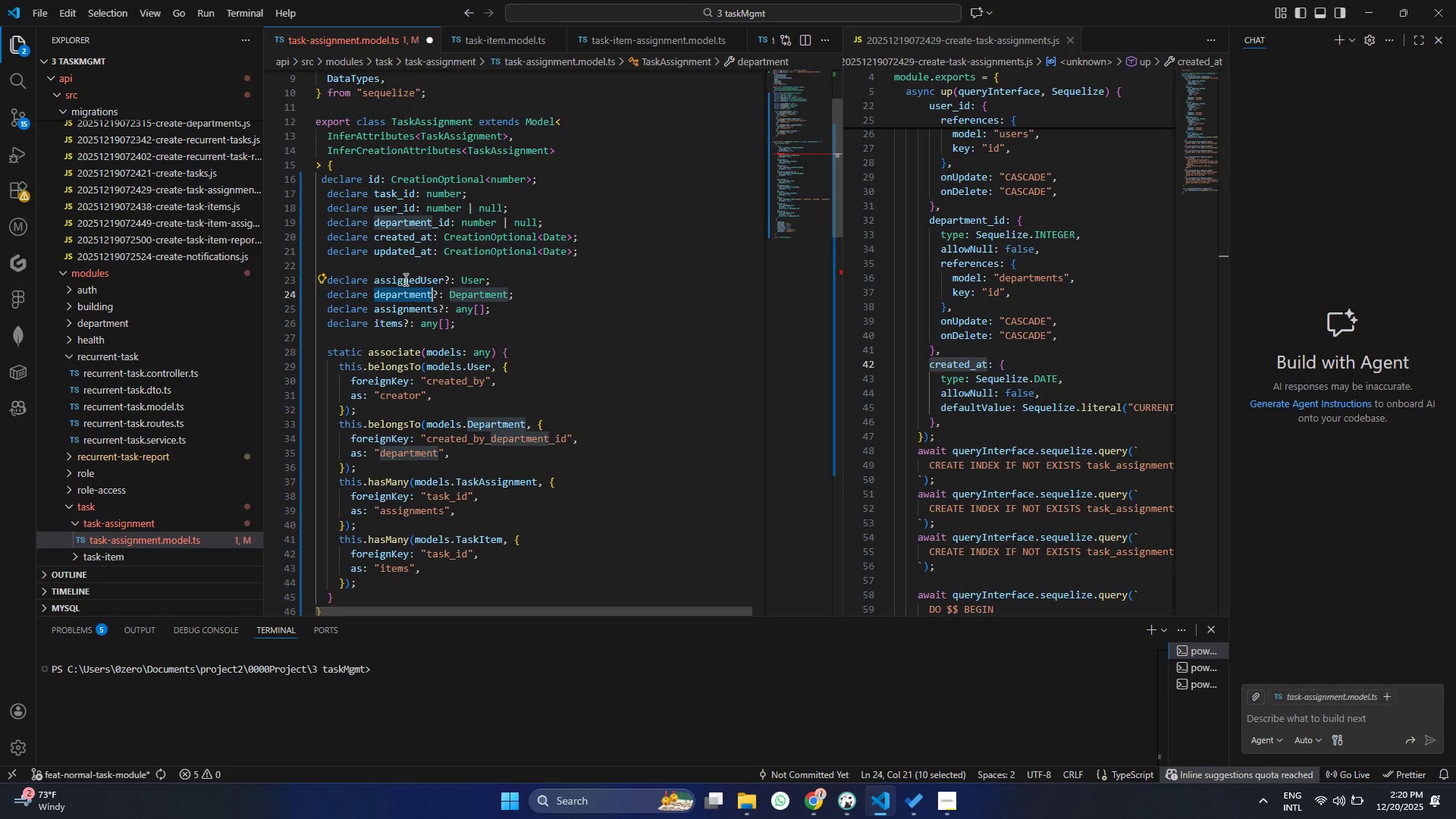 
triple_click([404, 279])
 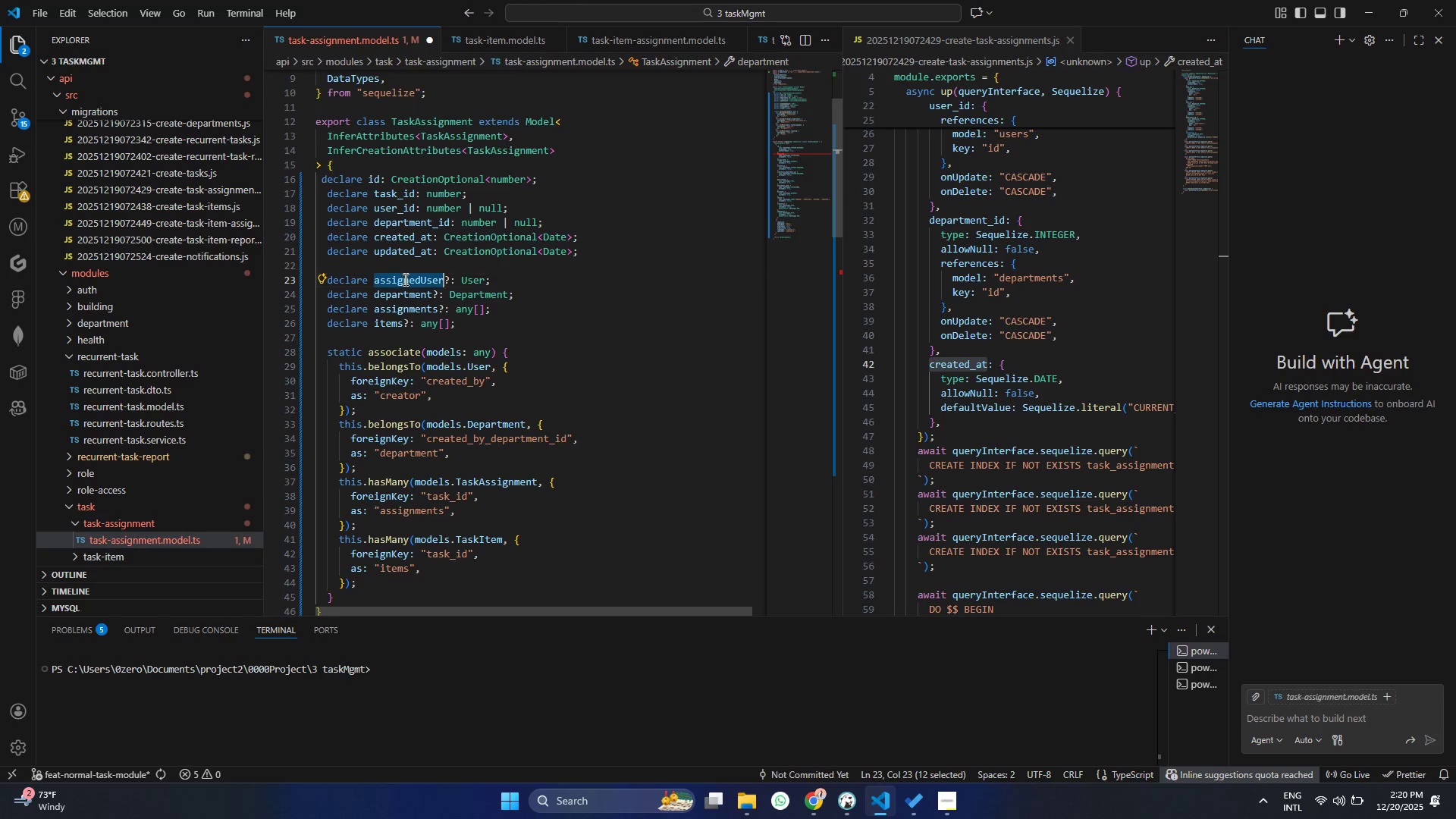 
triple_click([404, 279])
 